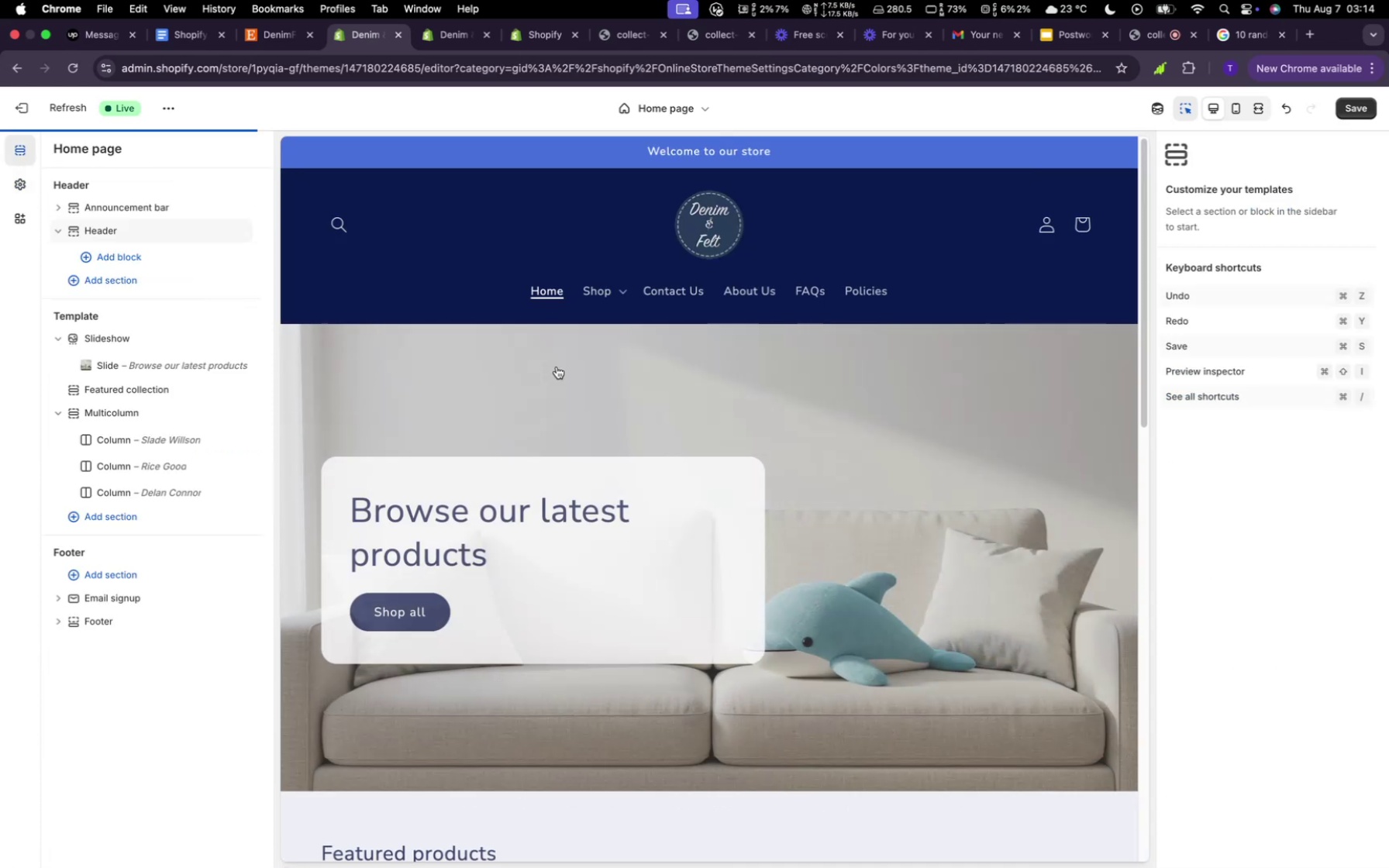 
left_click([563, 410])
 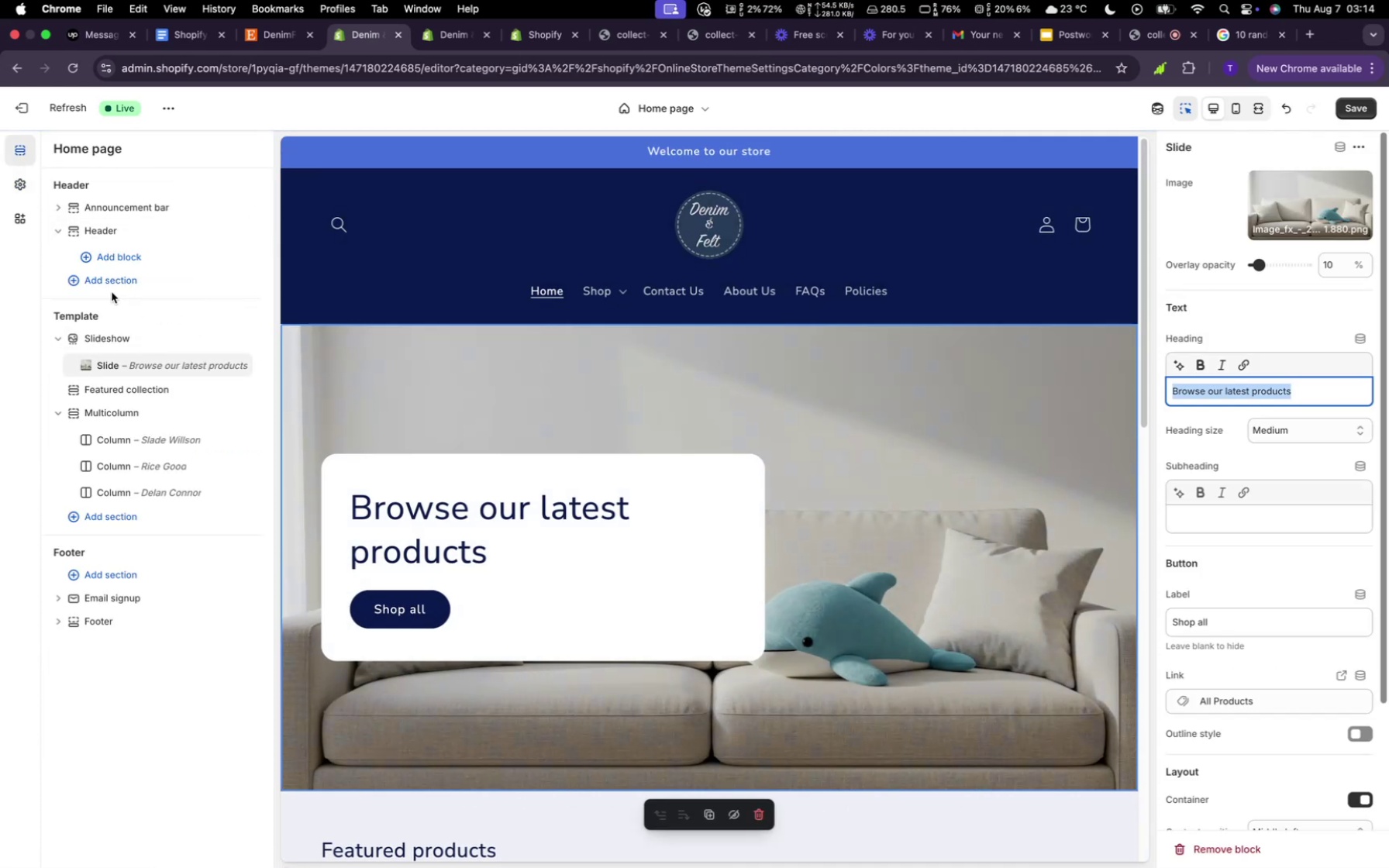 
left_click([17, 183])
 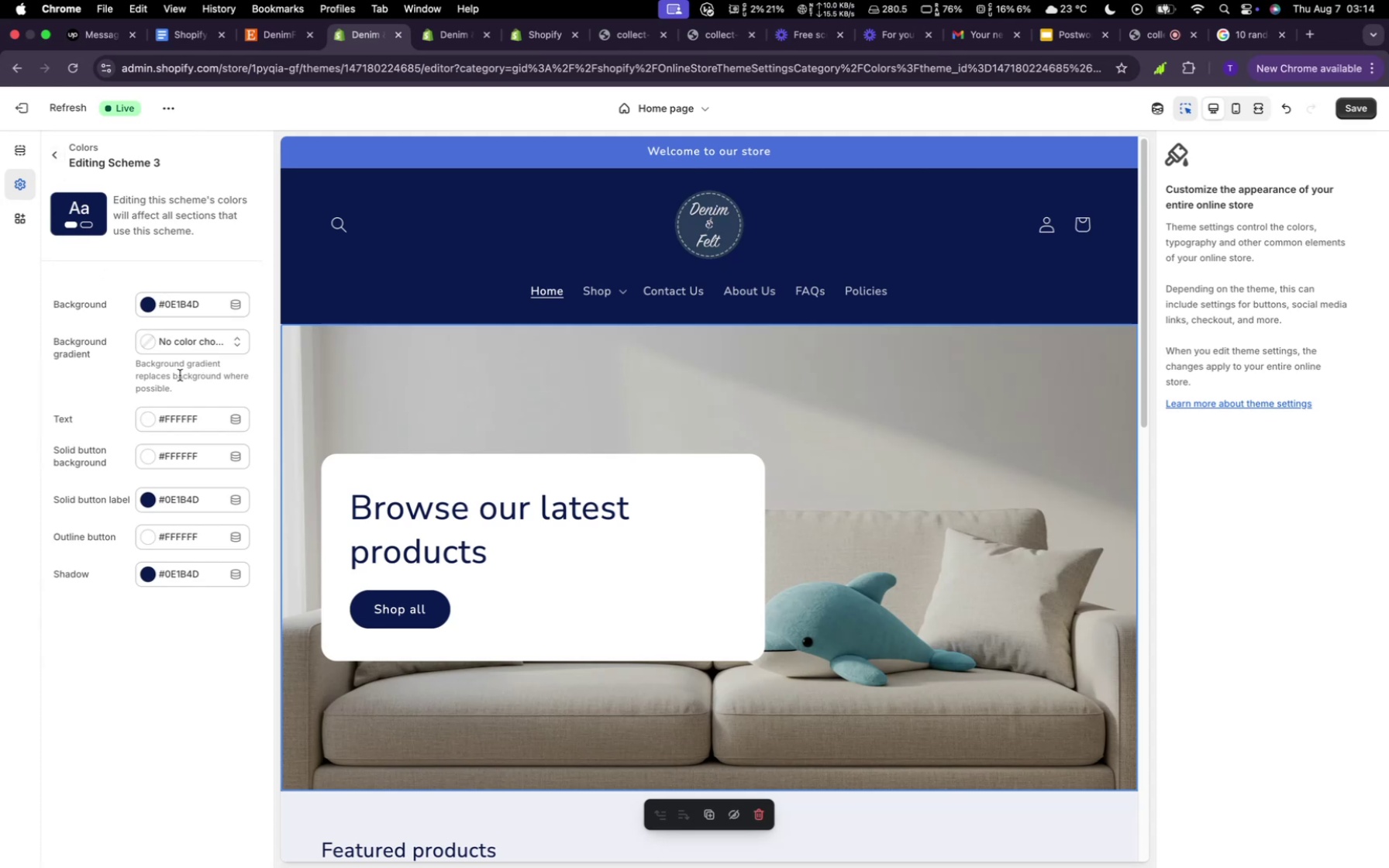 
wait(6.52)
 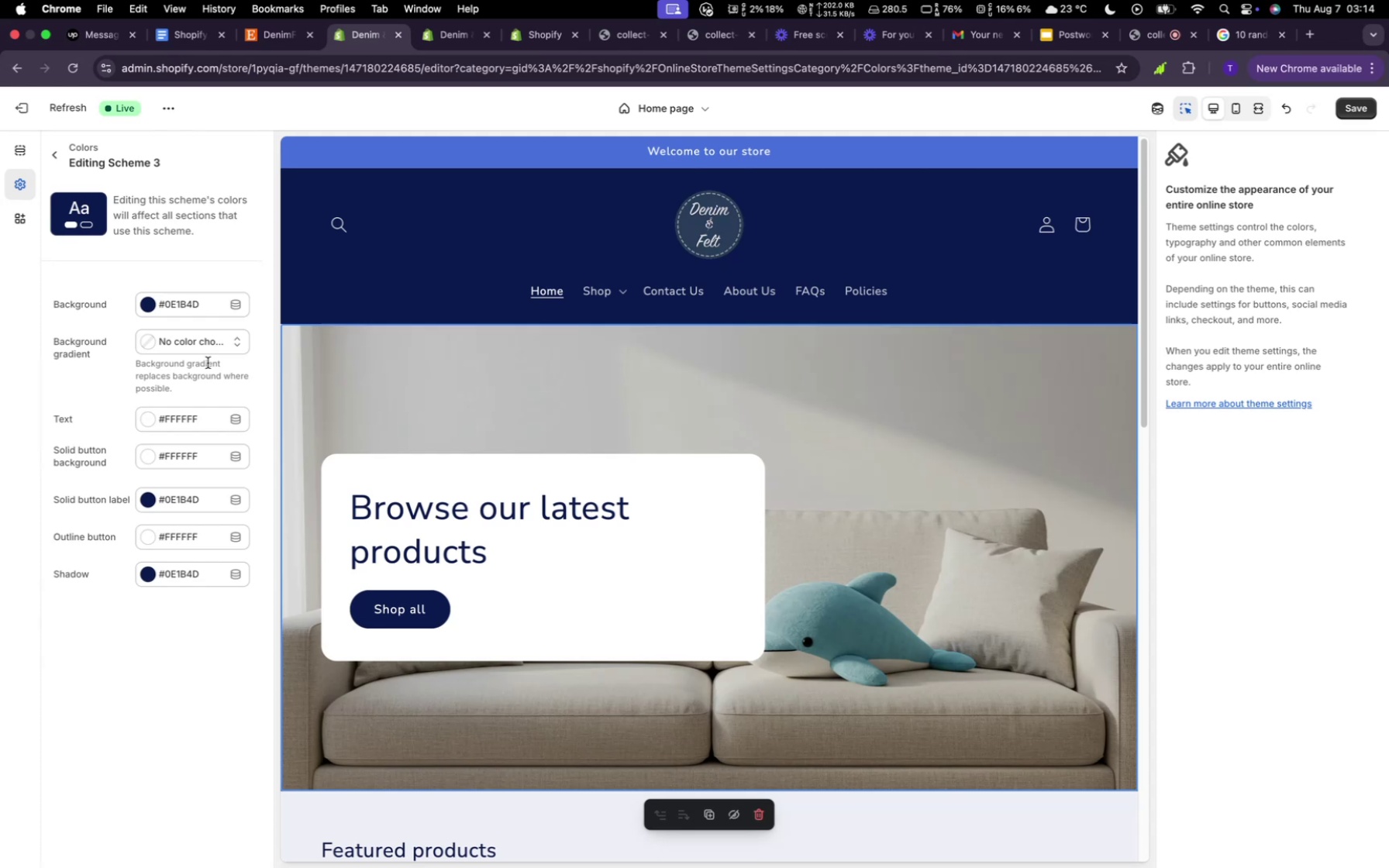 
left_click([146, 417])
 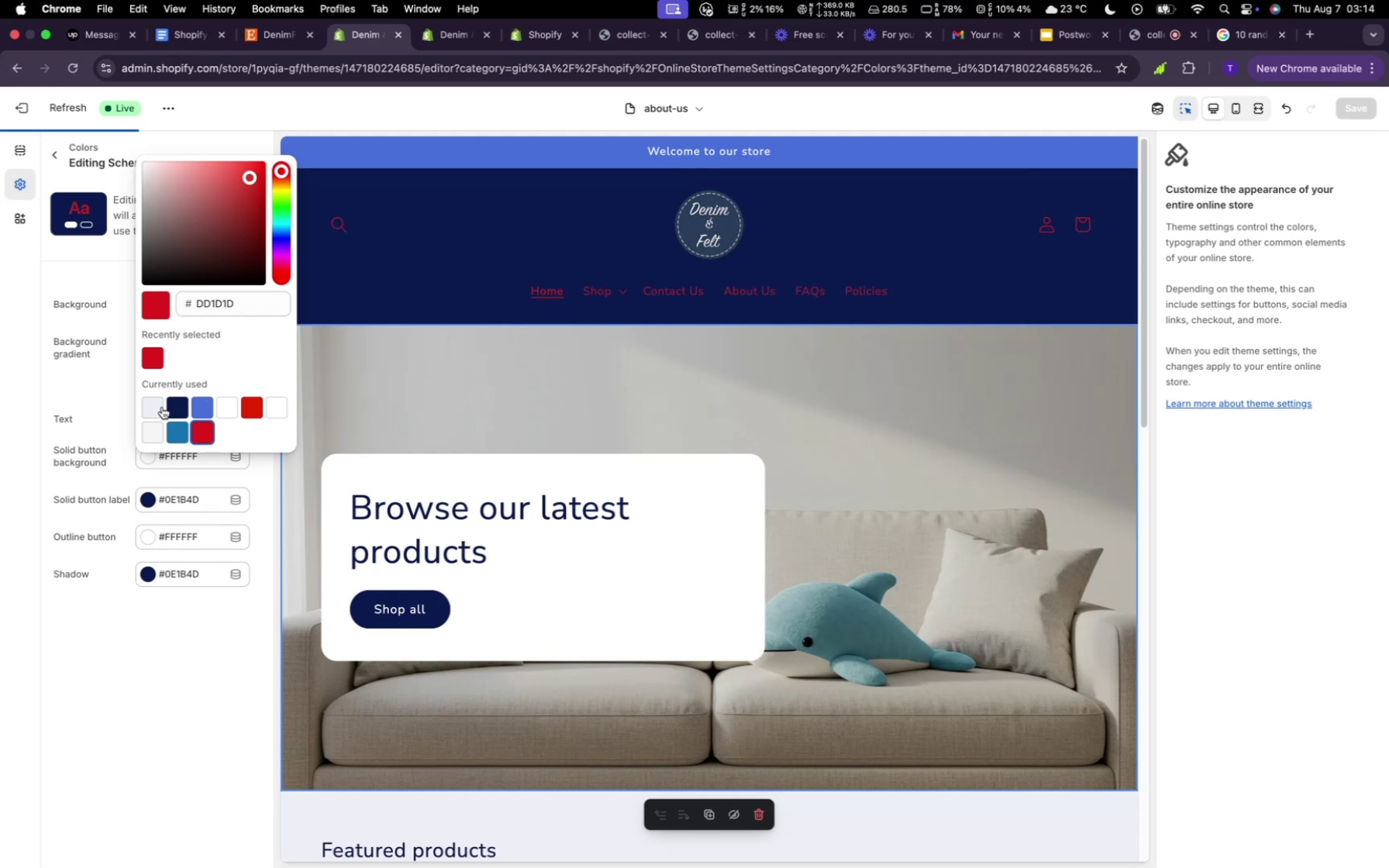 
wait(7.0)
 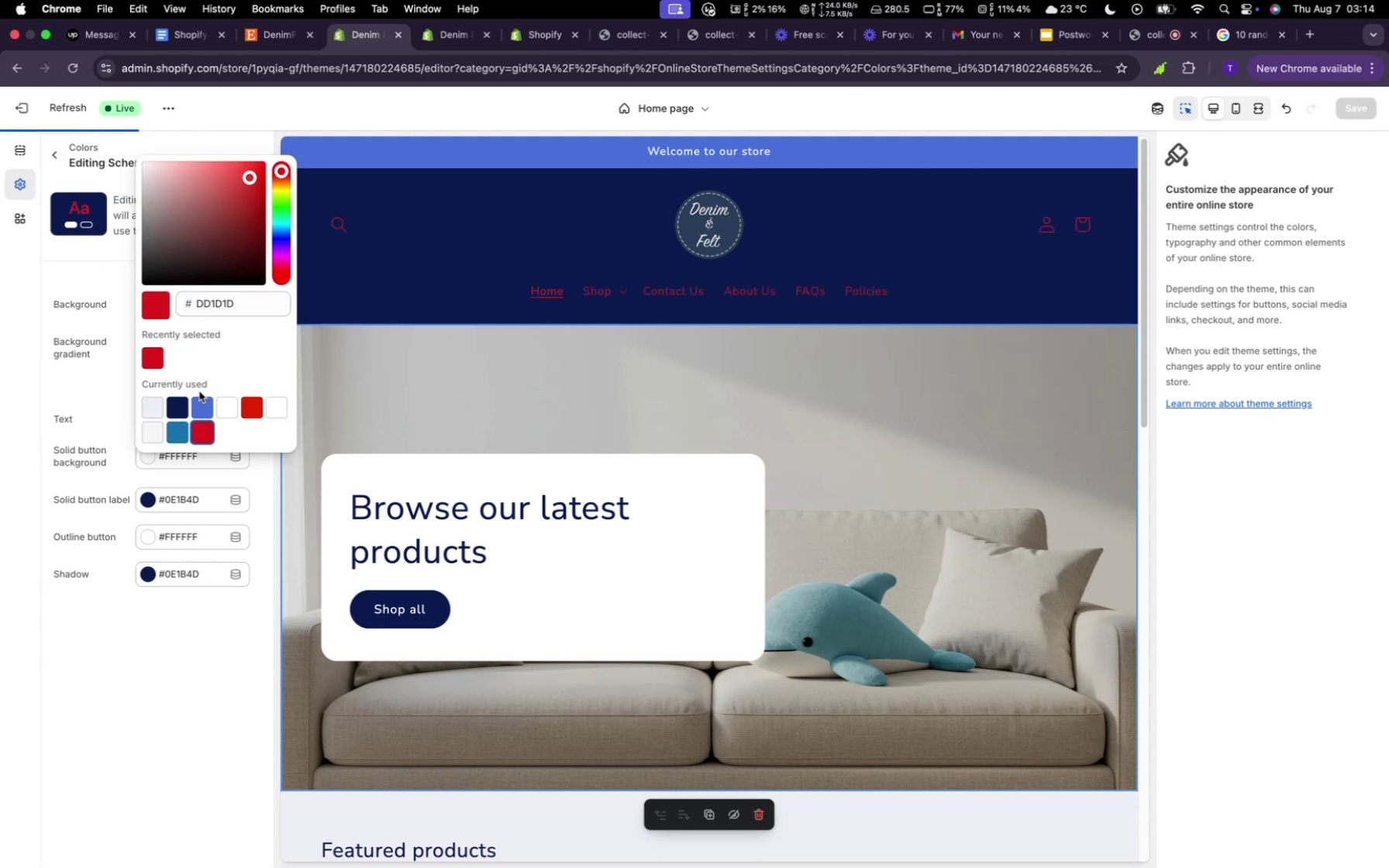 
left_click([155, 407])
 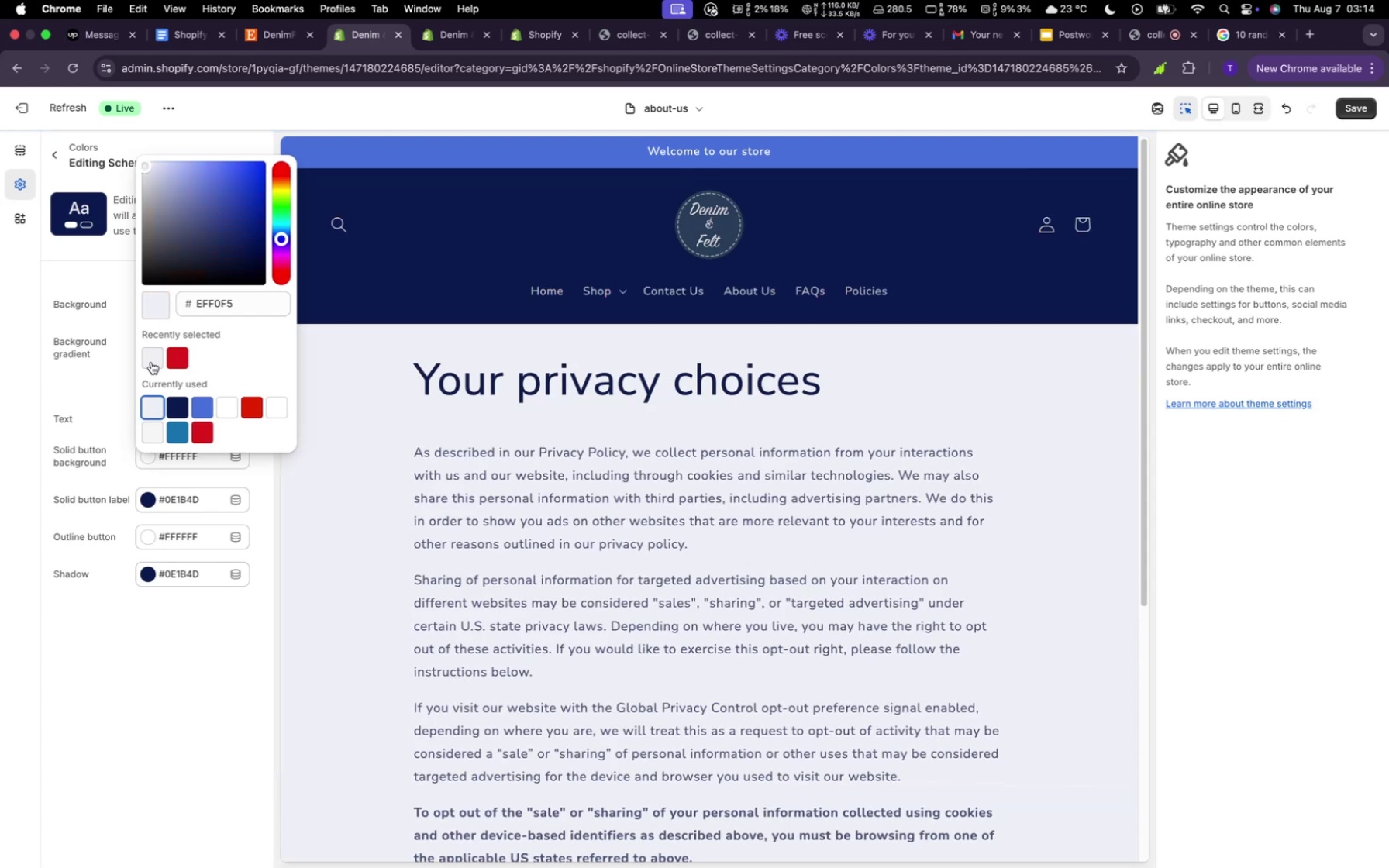 
left_click([151, 362])
 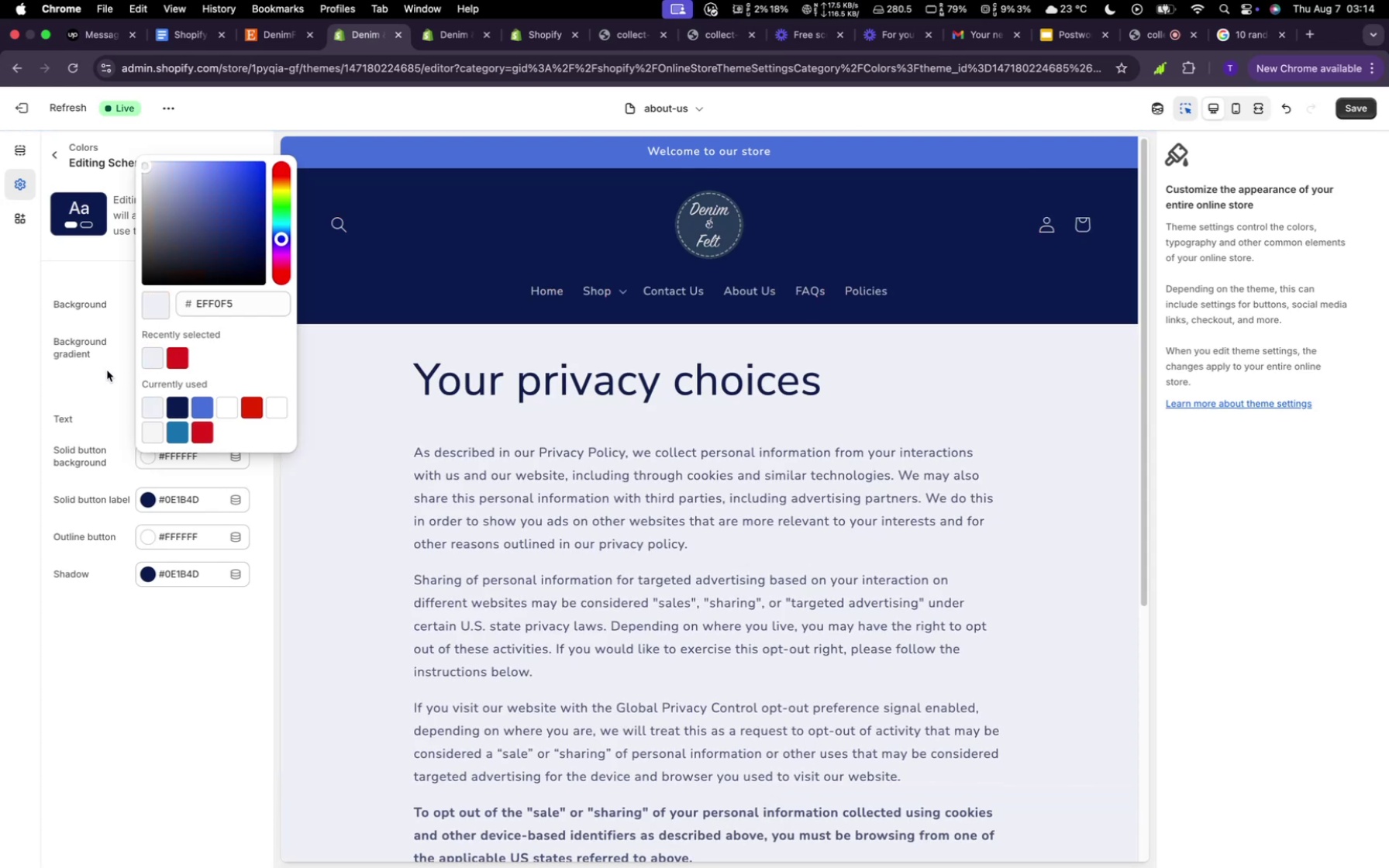 
left_click([107, 370])
 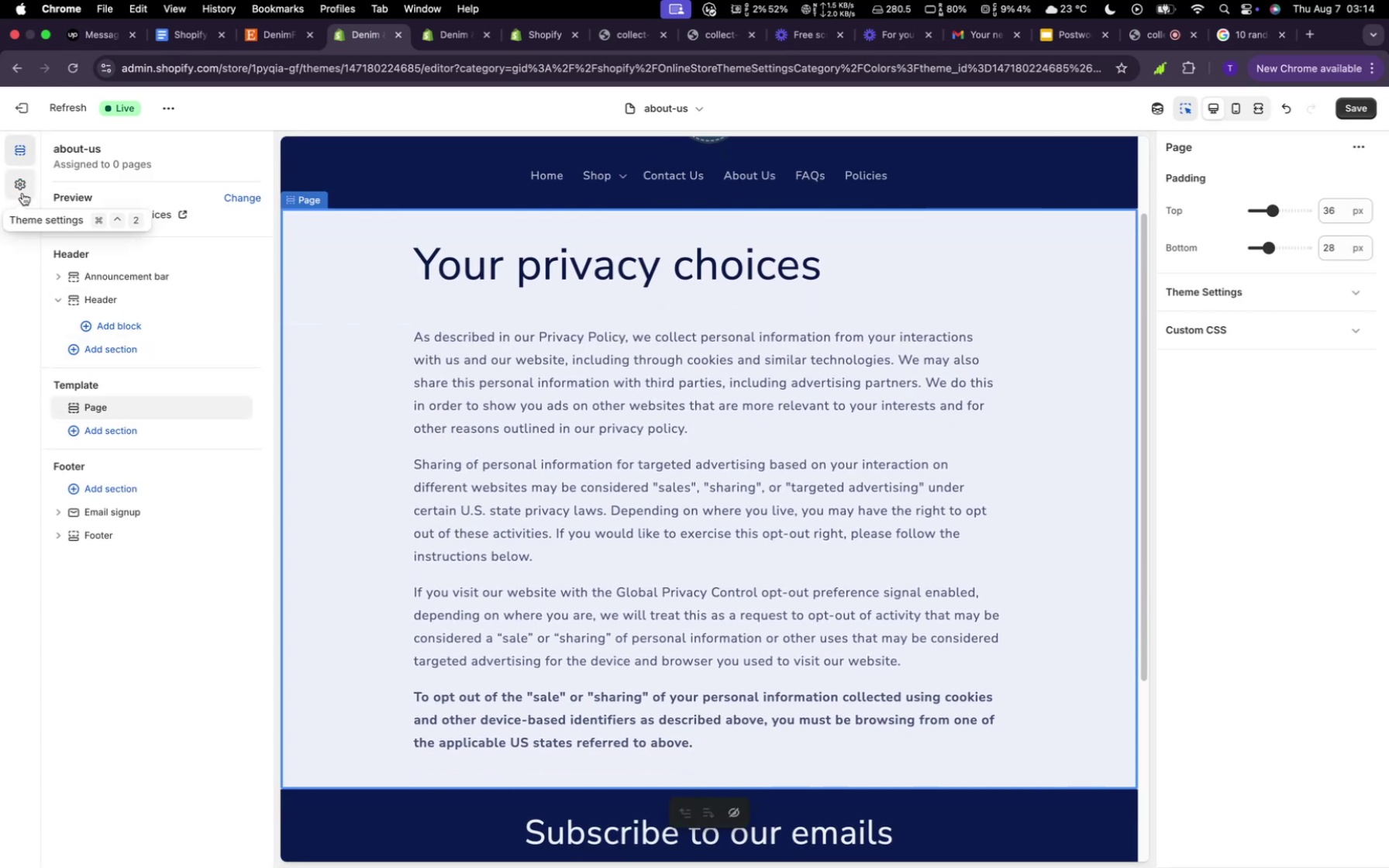 
wait(7.81)
 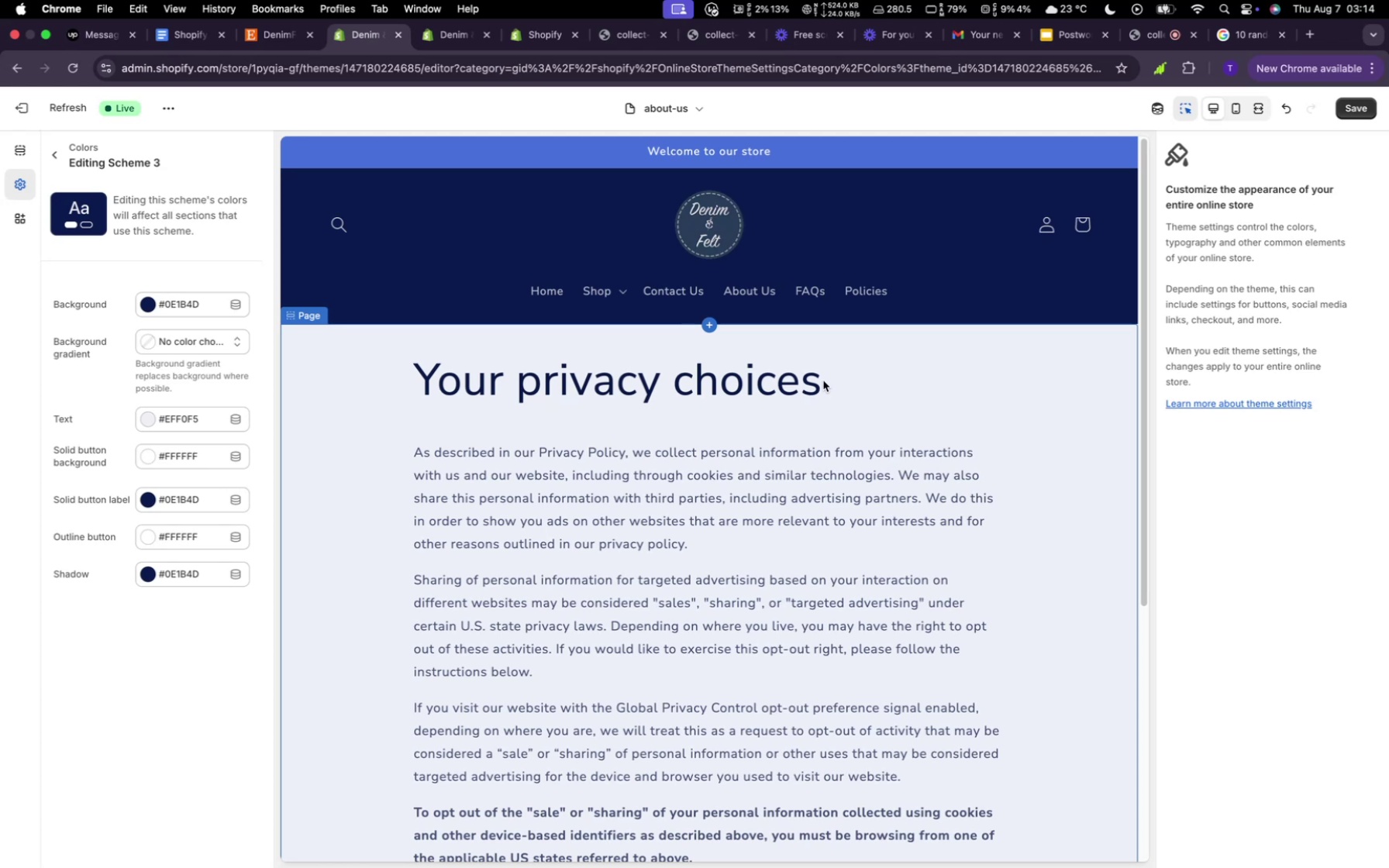 
mouse_move([187, 398])
 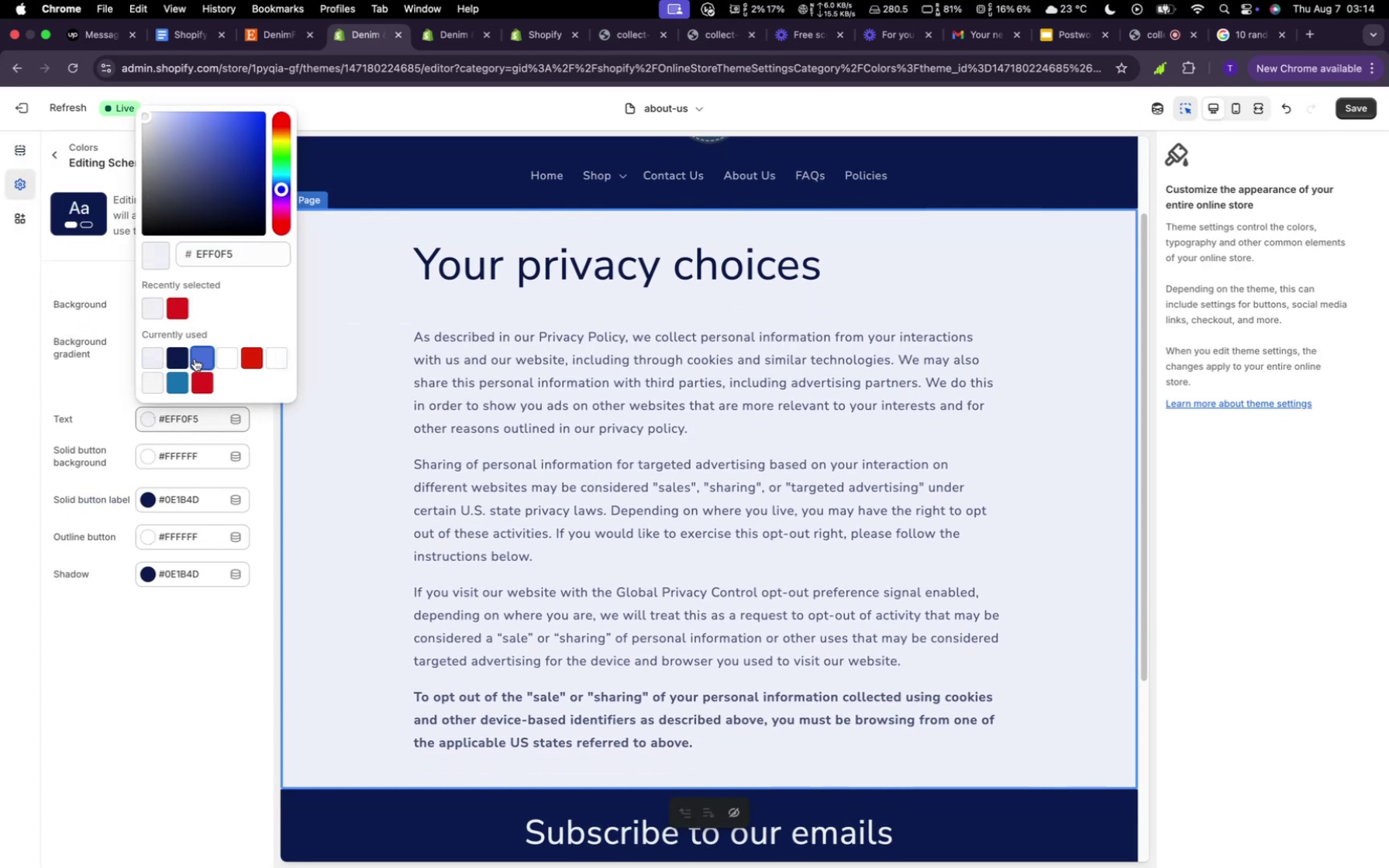 
left_click([195, 359])
 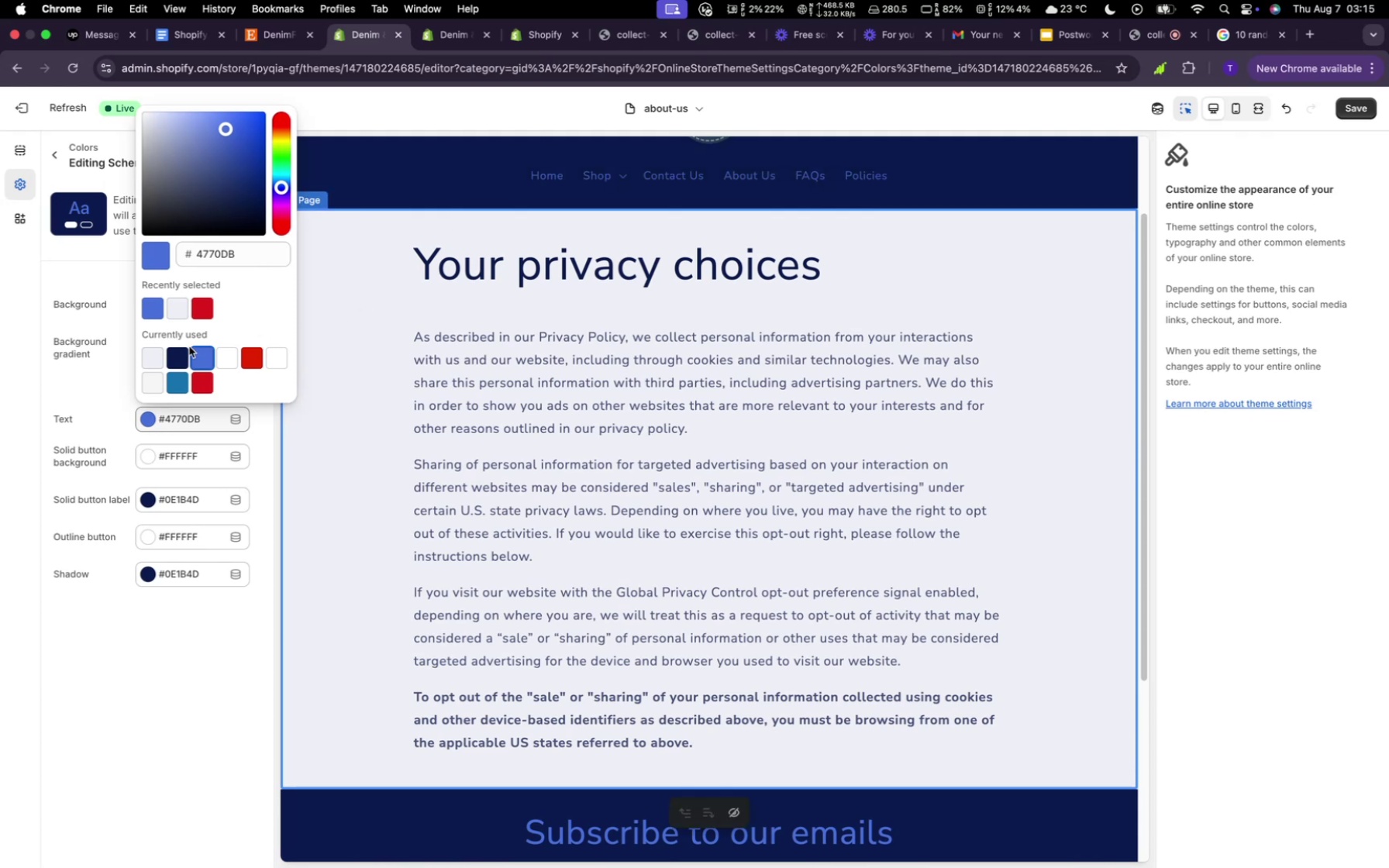 
left_click([181, 301])
 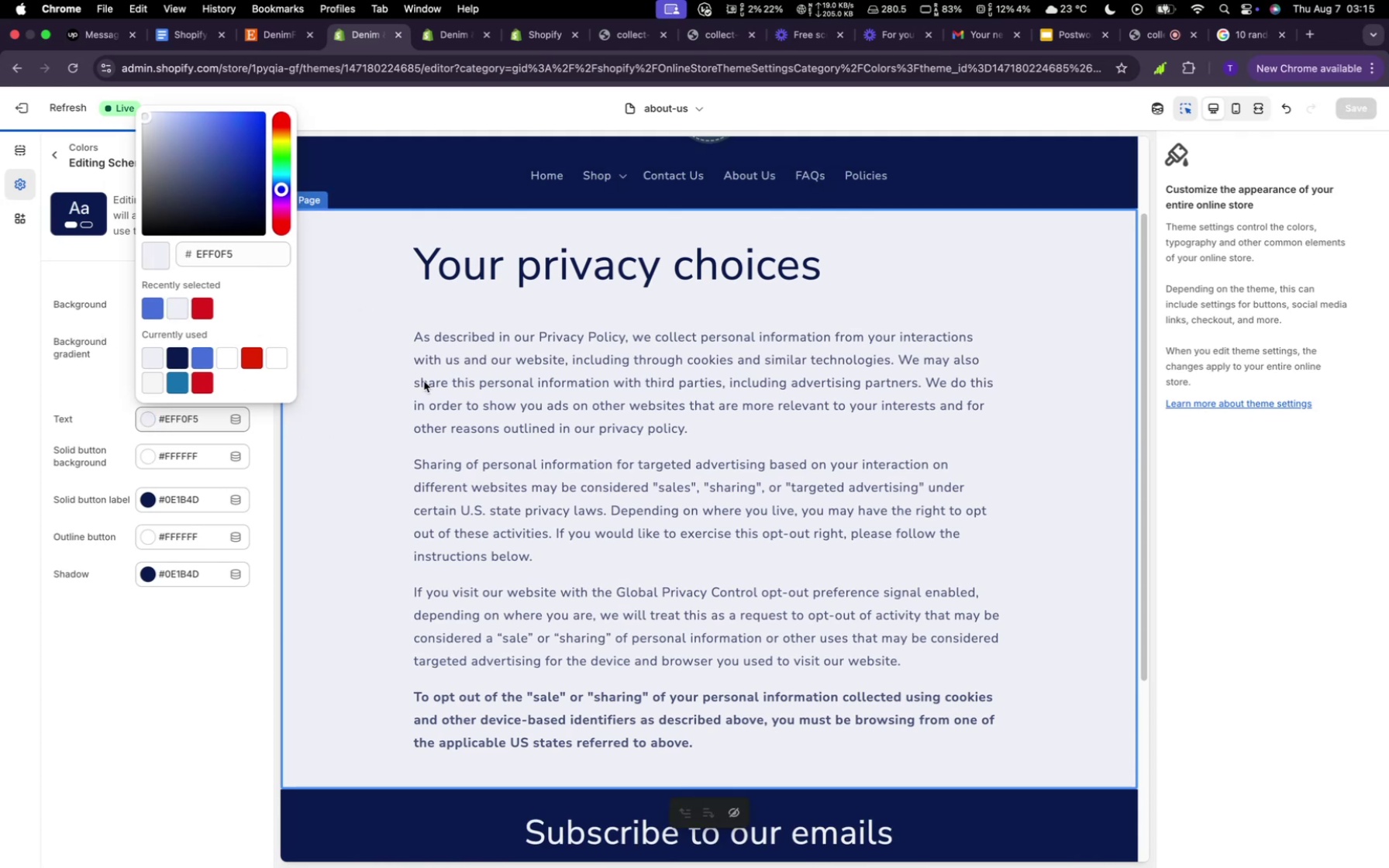 
left_click([424, 381])
 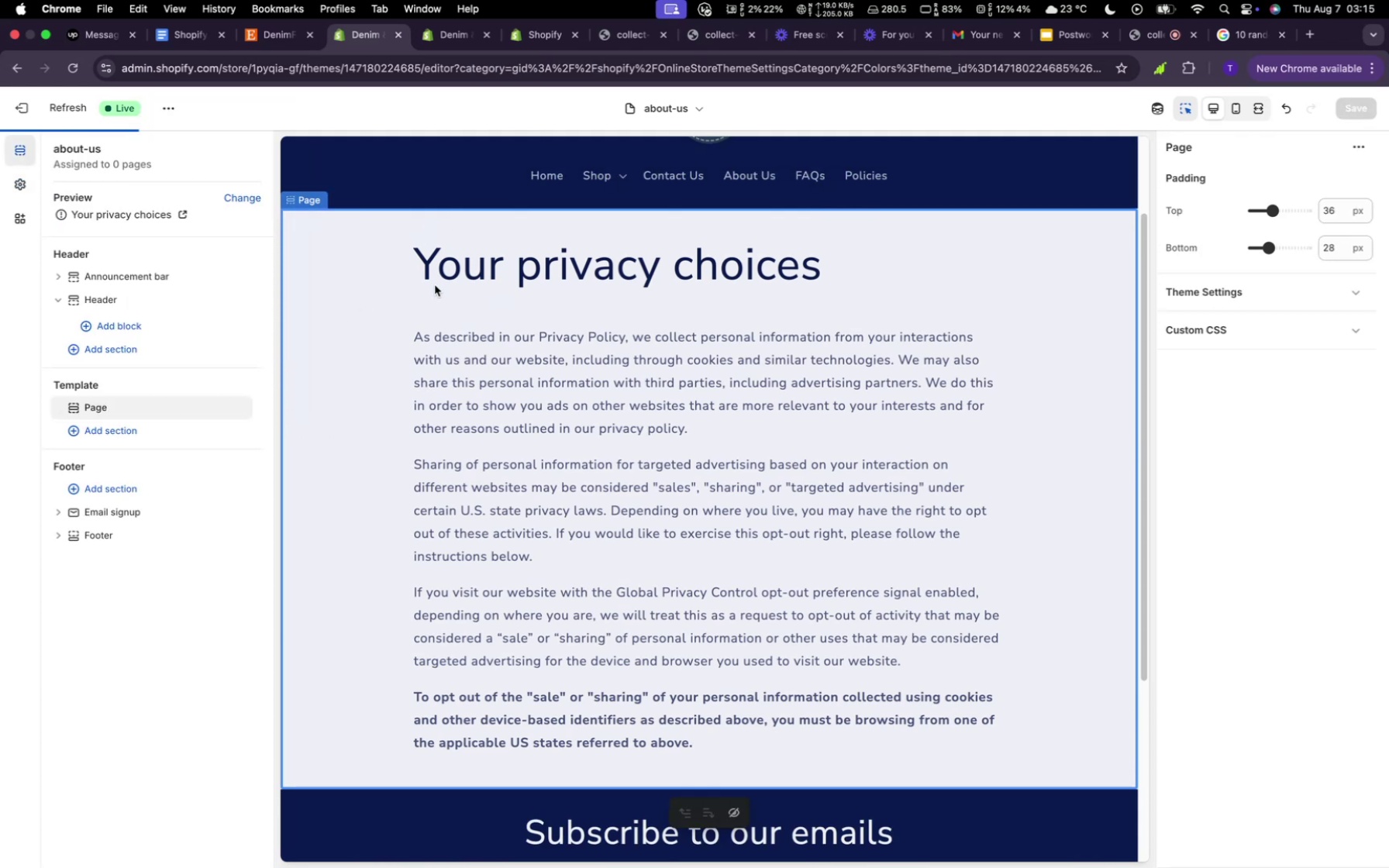 
scroll: coordinate [536, 323], scroll_direction: down, amount: 11.0
 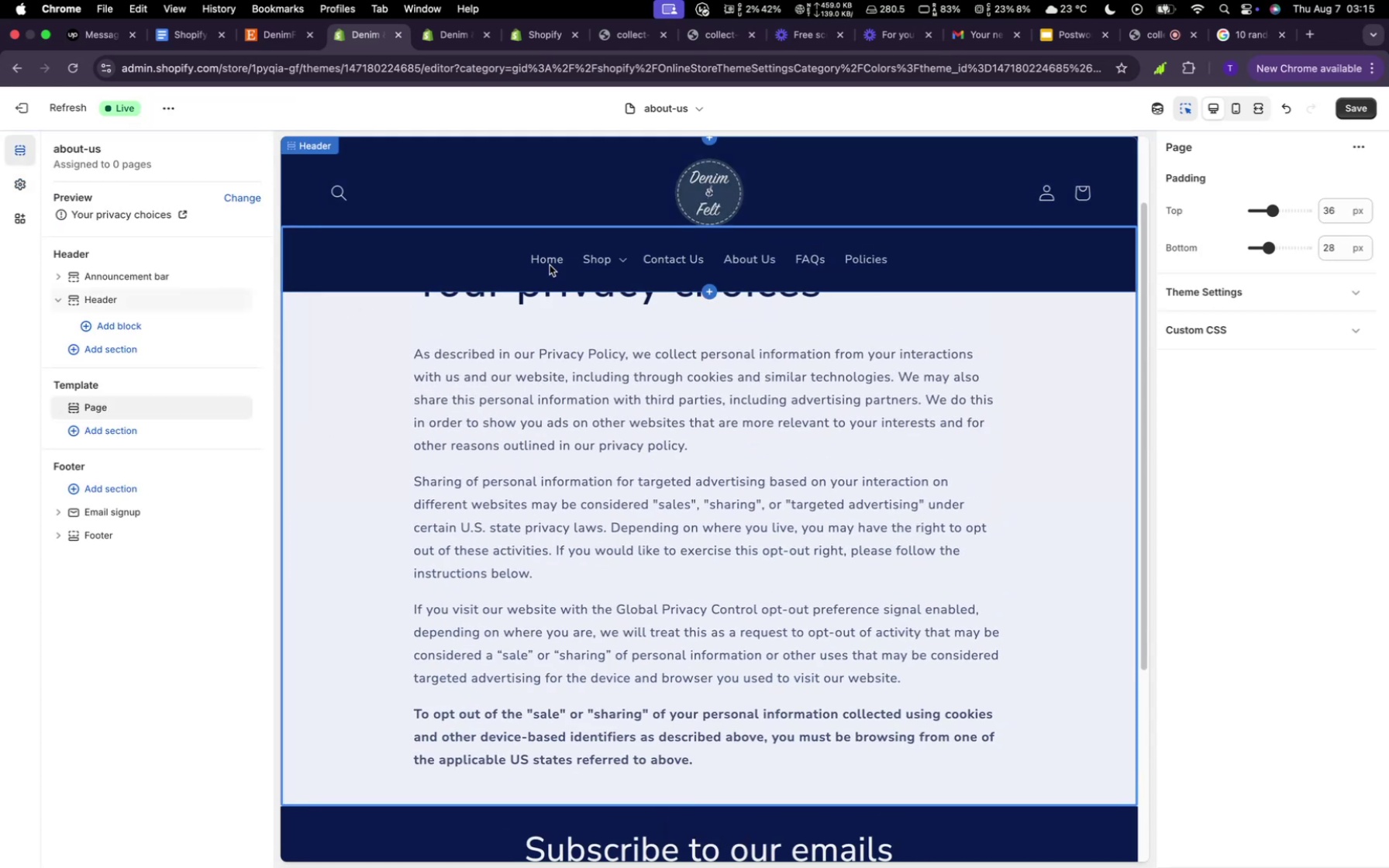 
left_click([550, 265])
 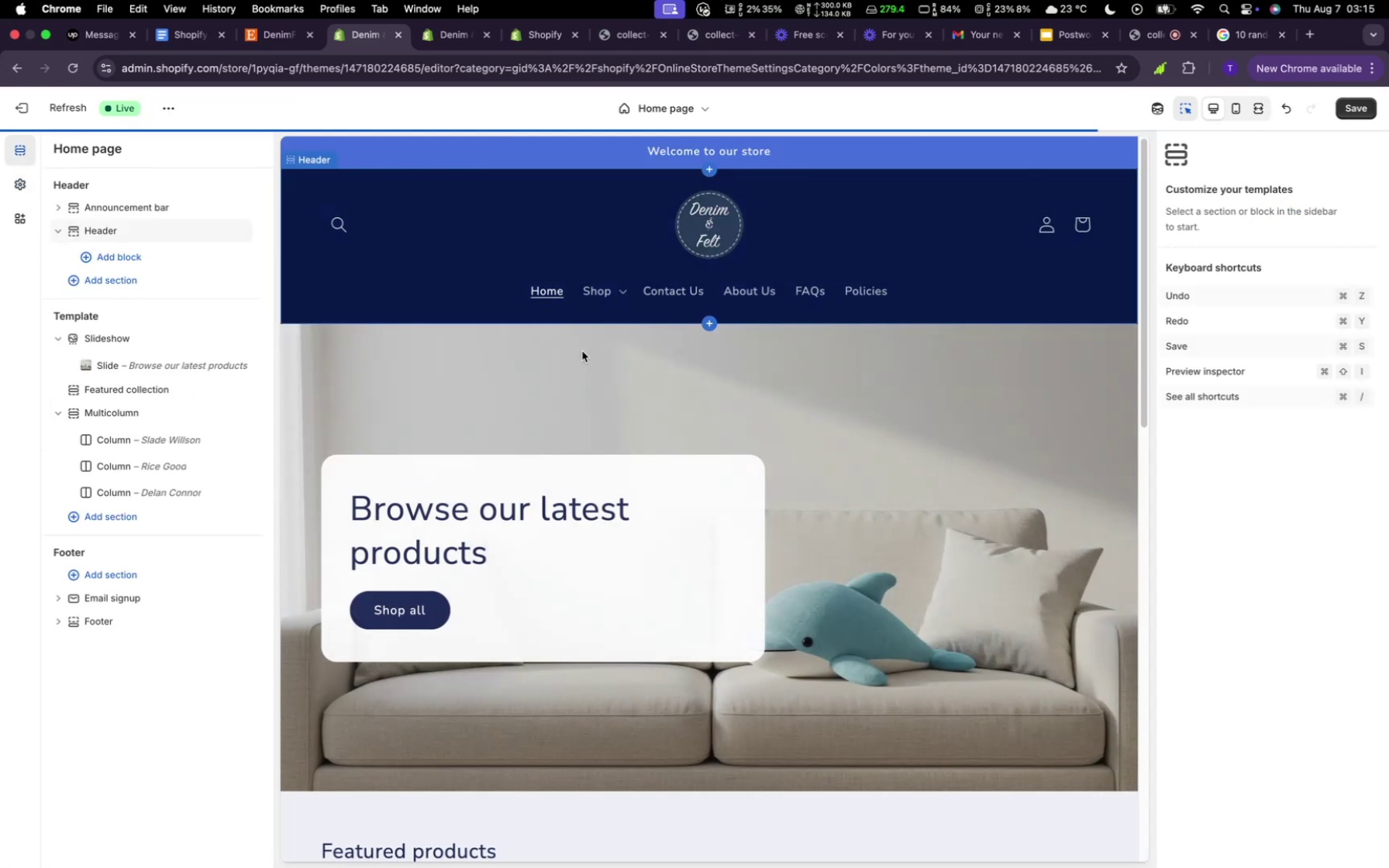 
scroll: coordinate [716, 461], scroll_direction: up, amount: 12.0
 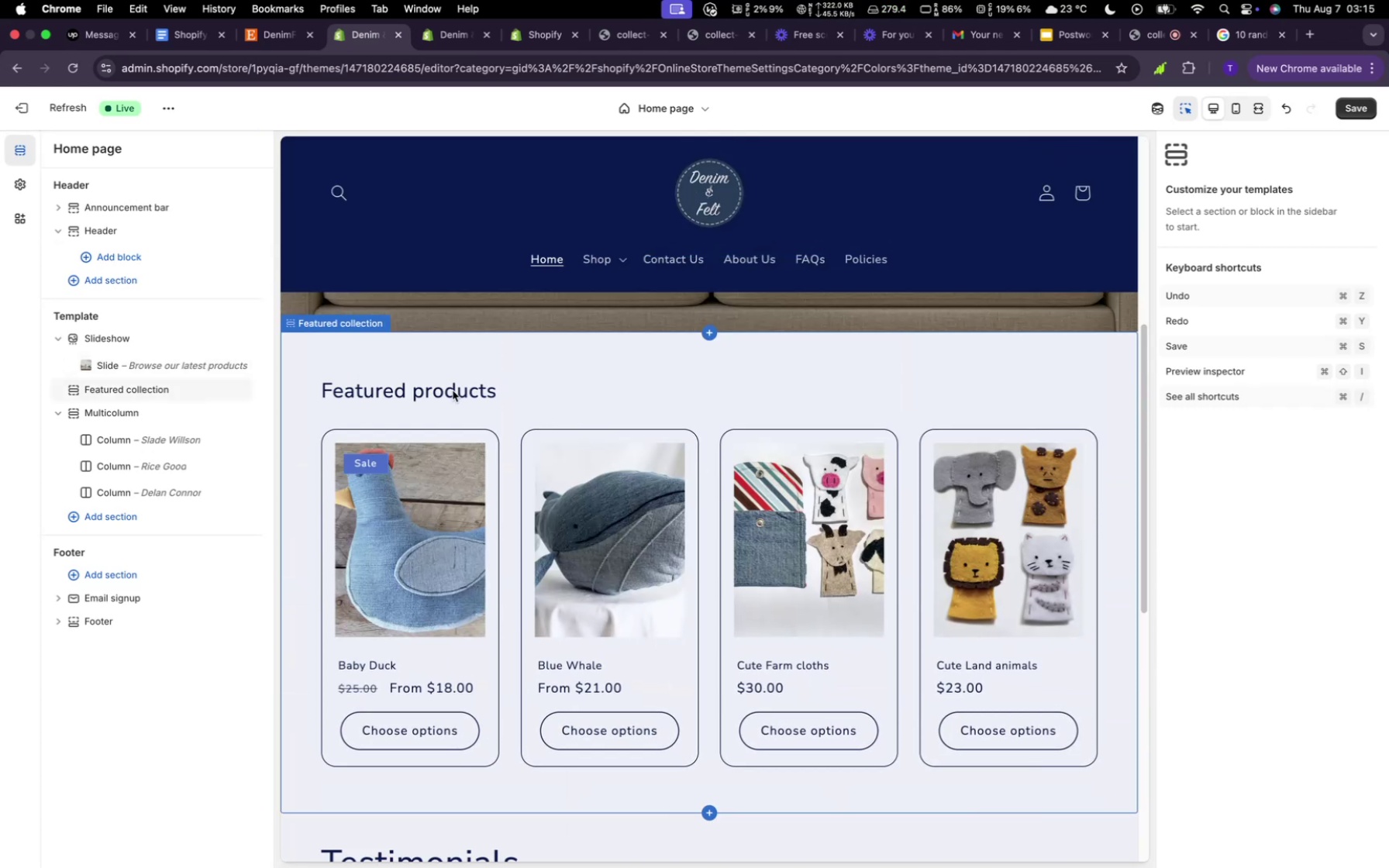 
left_click([455, 396])
 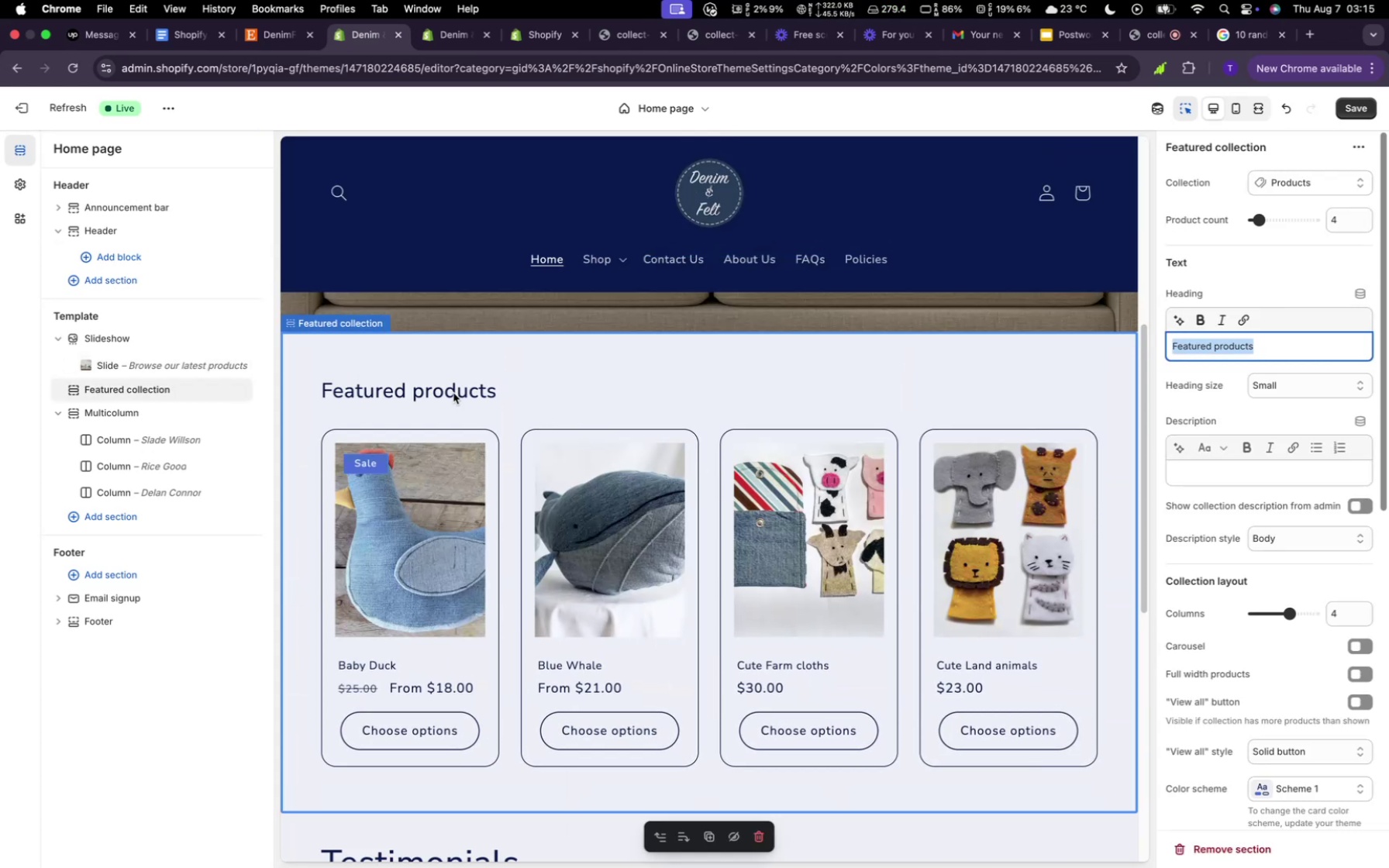 
left_click([453, 393])
 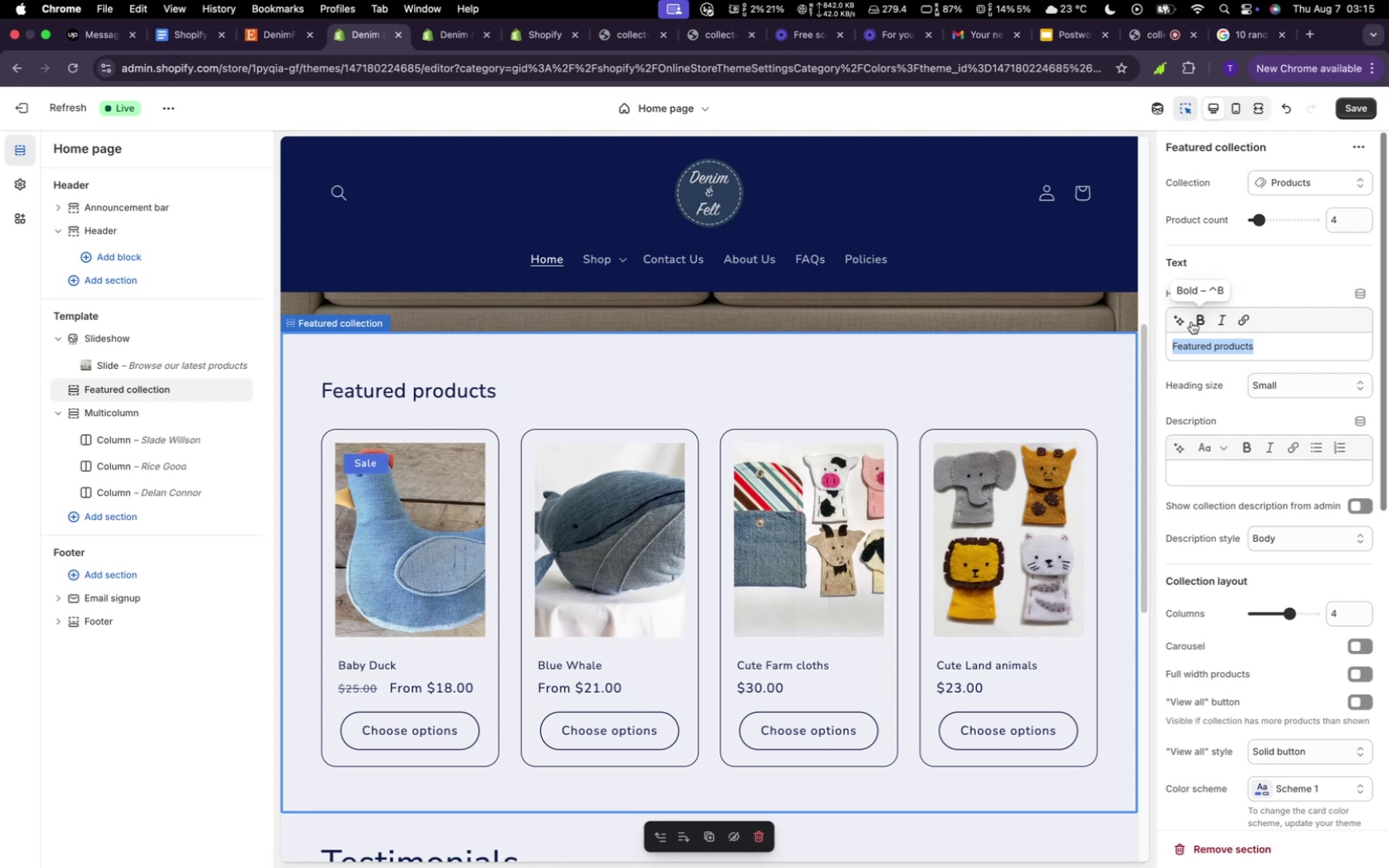 
left_click([1199, 319])
 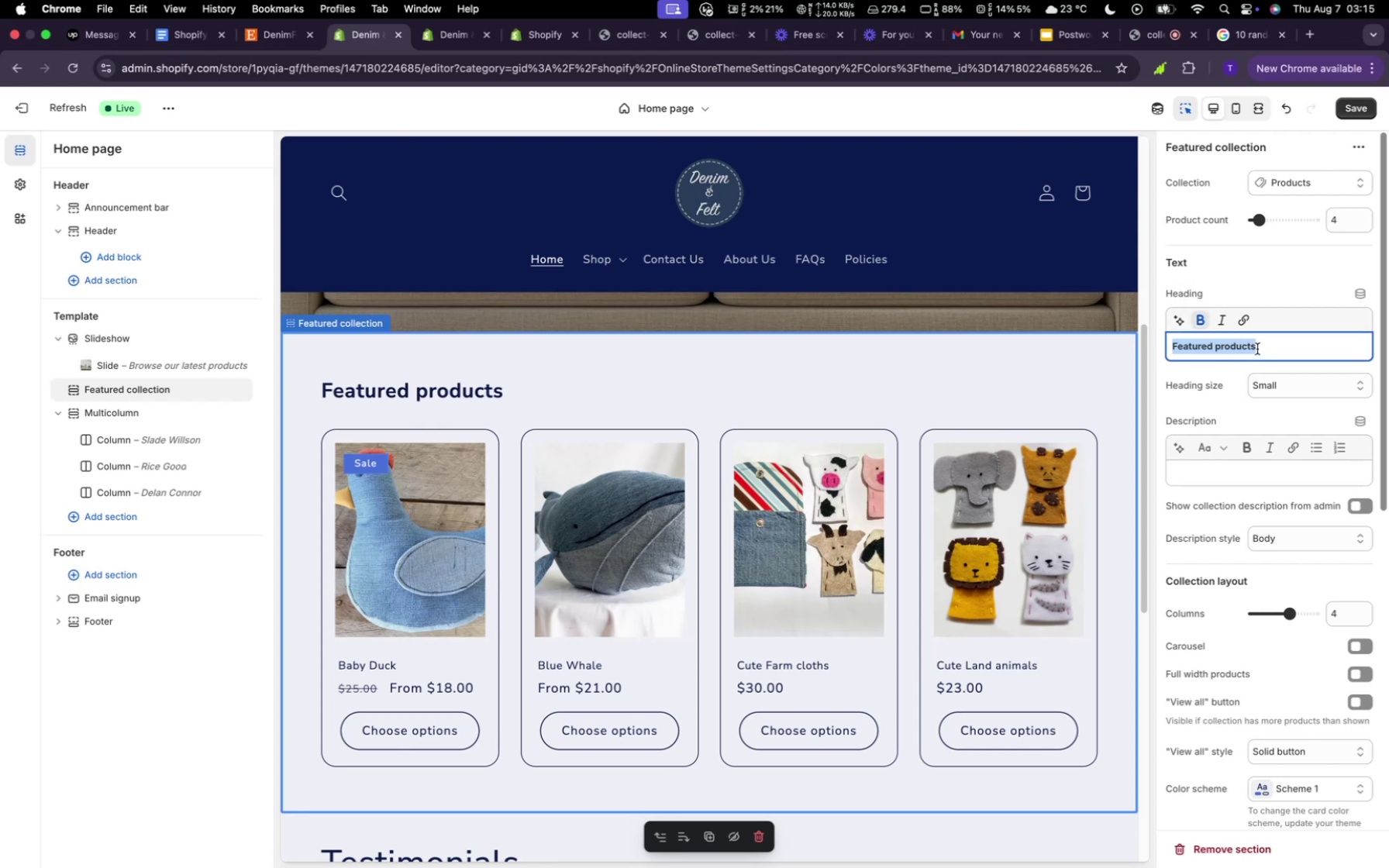 
left_click([1257, 349])
 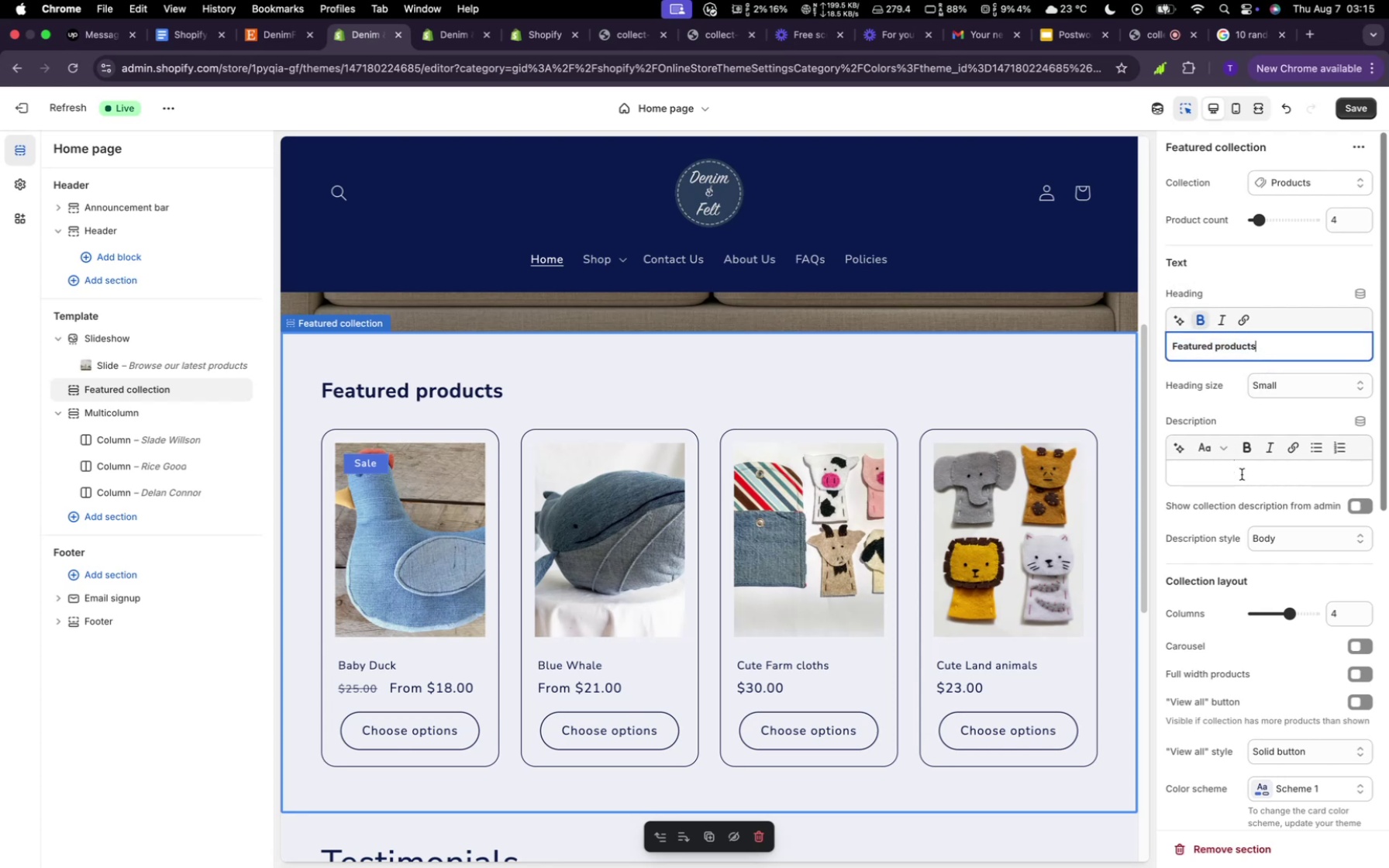 
left_click([1242, 474])
 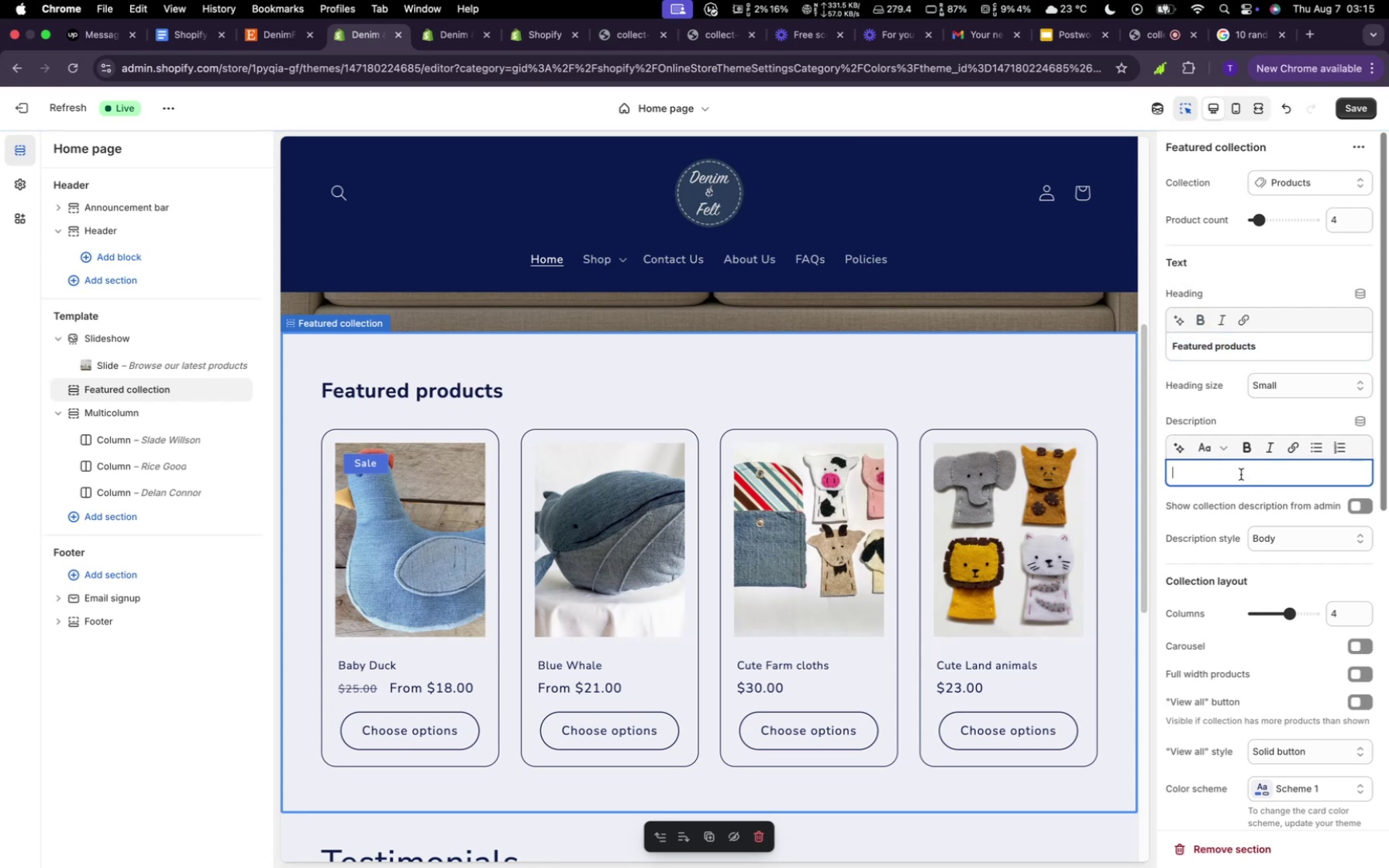 
type(Pick From our top best sellers this week)
 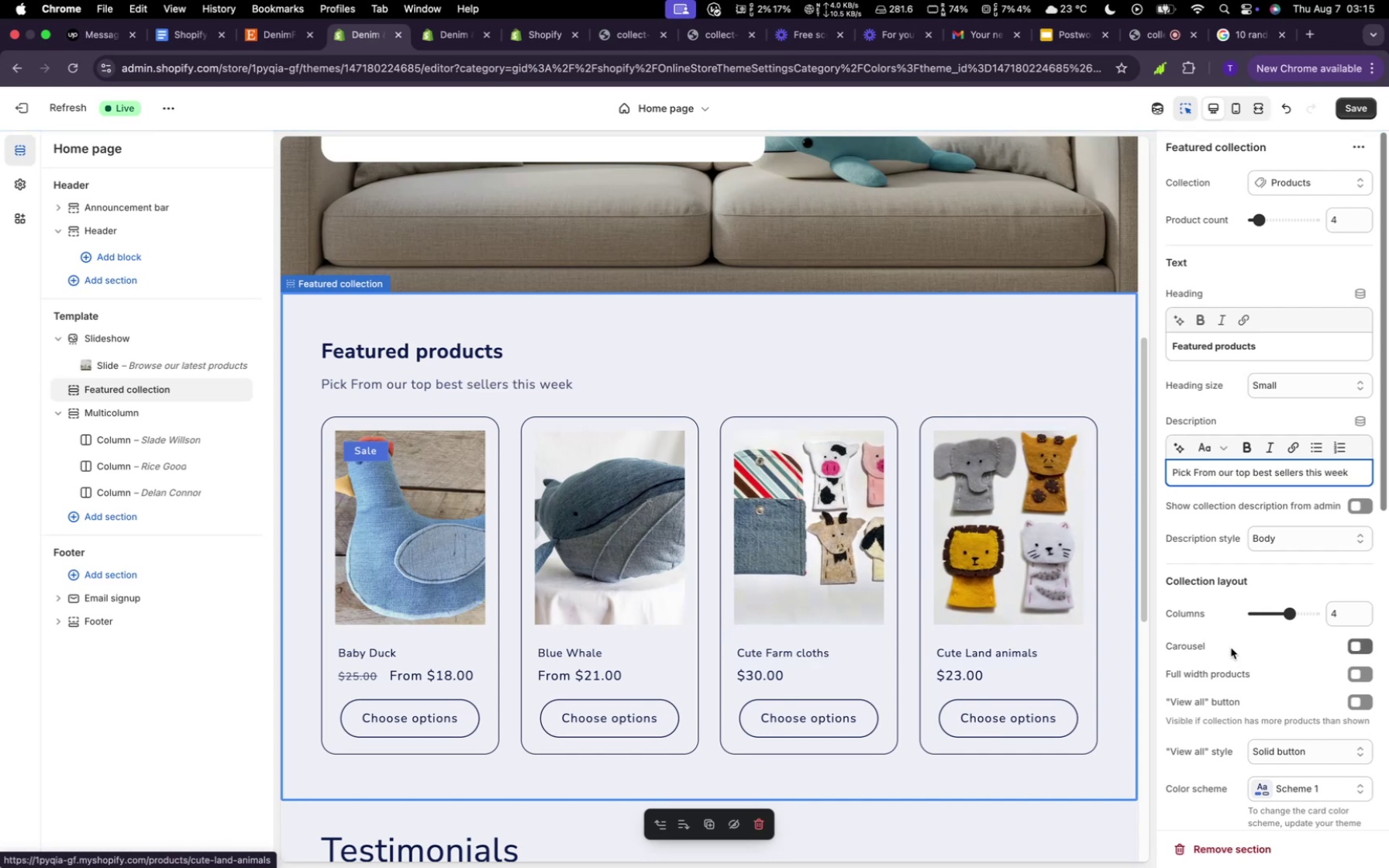 
scroll: coordinate [1243, 653], scroll_direction: up, amount: 8.0
 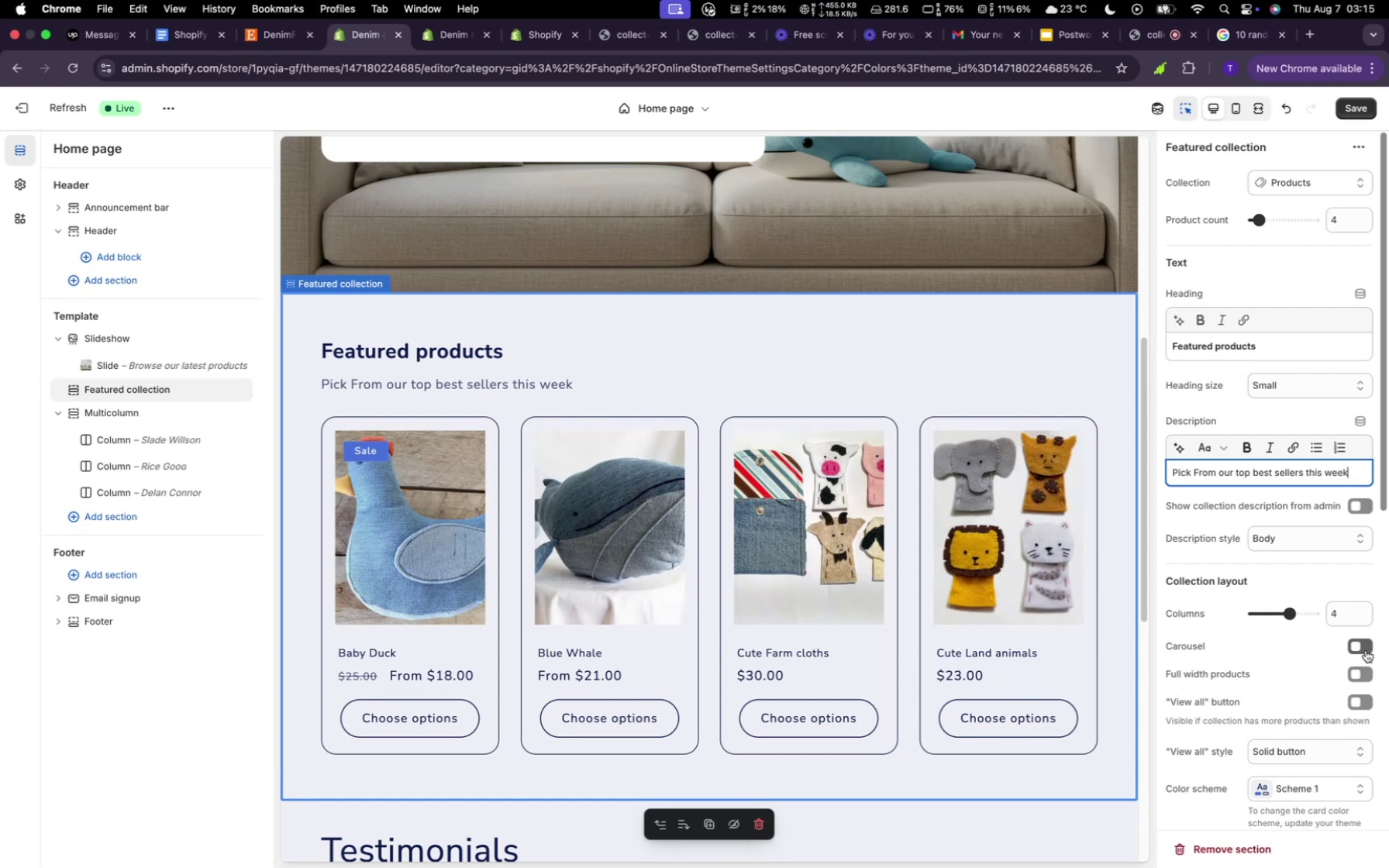 
left_click([1365, 649])
 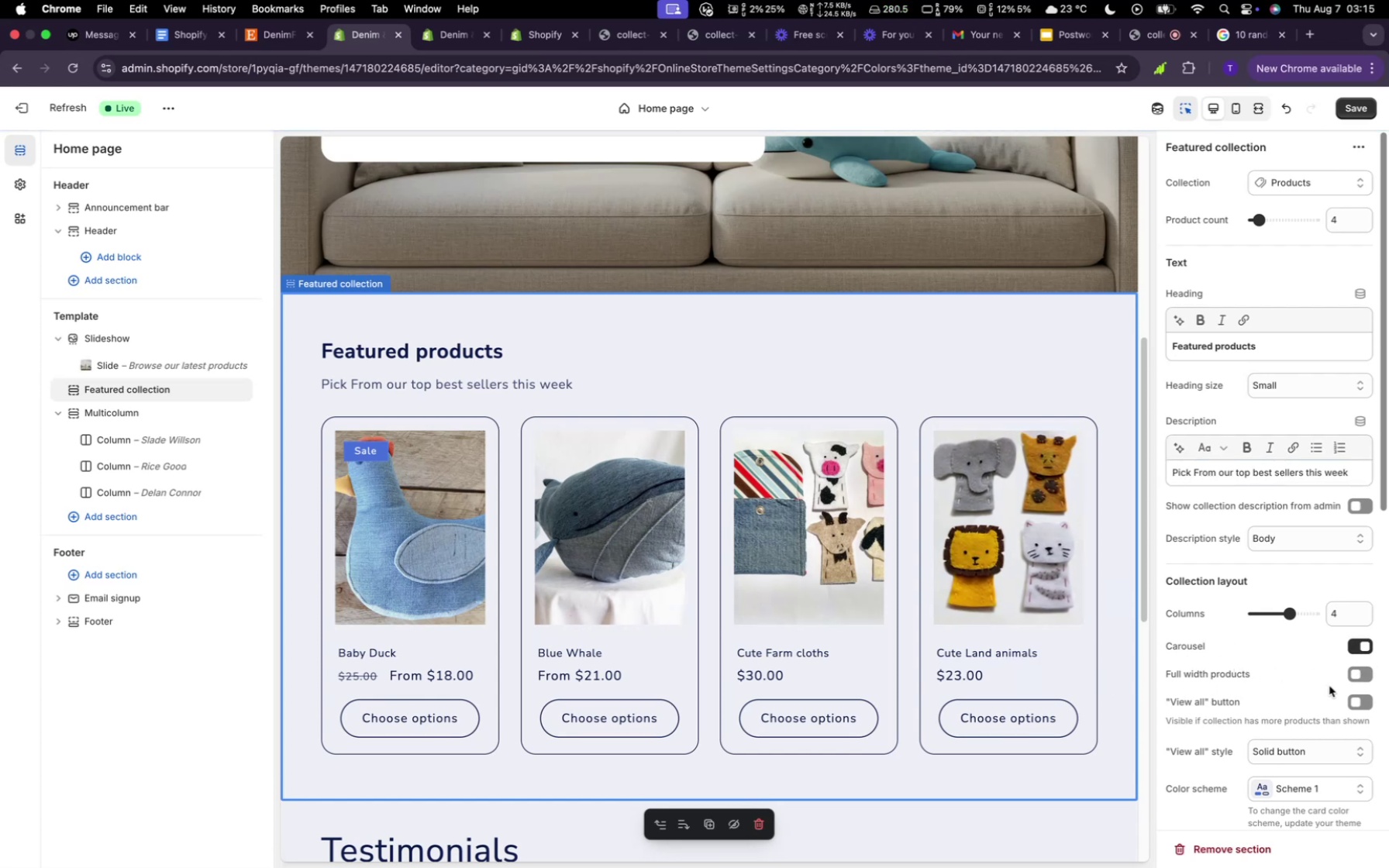 
wait(6.78)
 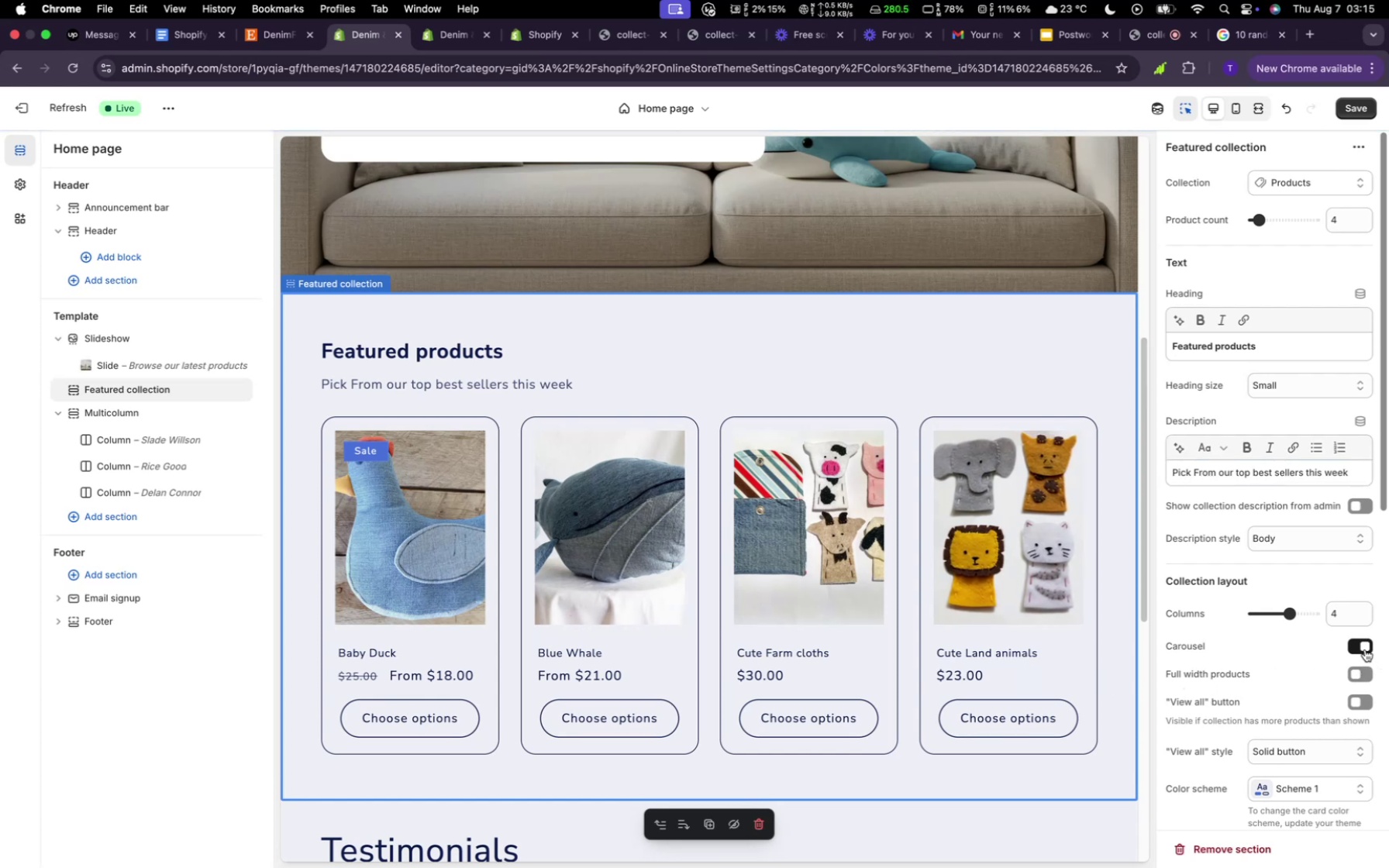 
scroll: coordinate [1189, 681], scroll_direction: up, amount: 7.0
 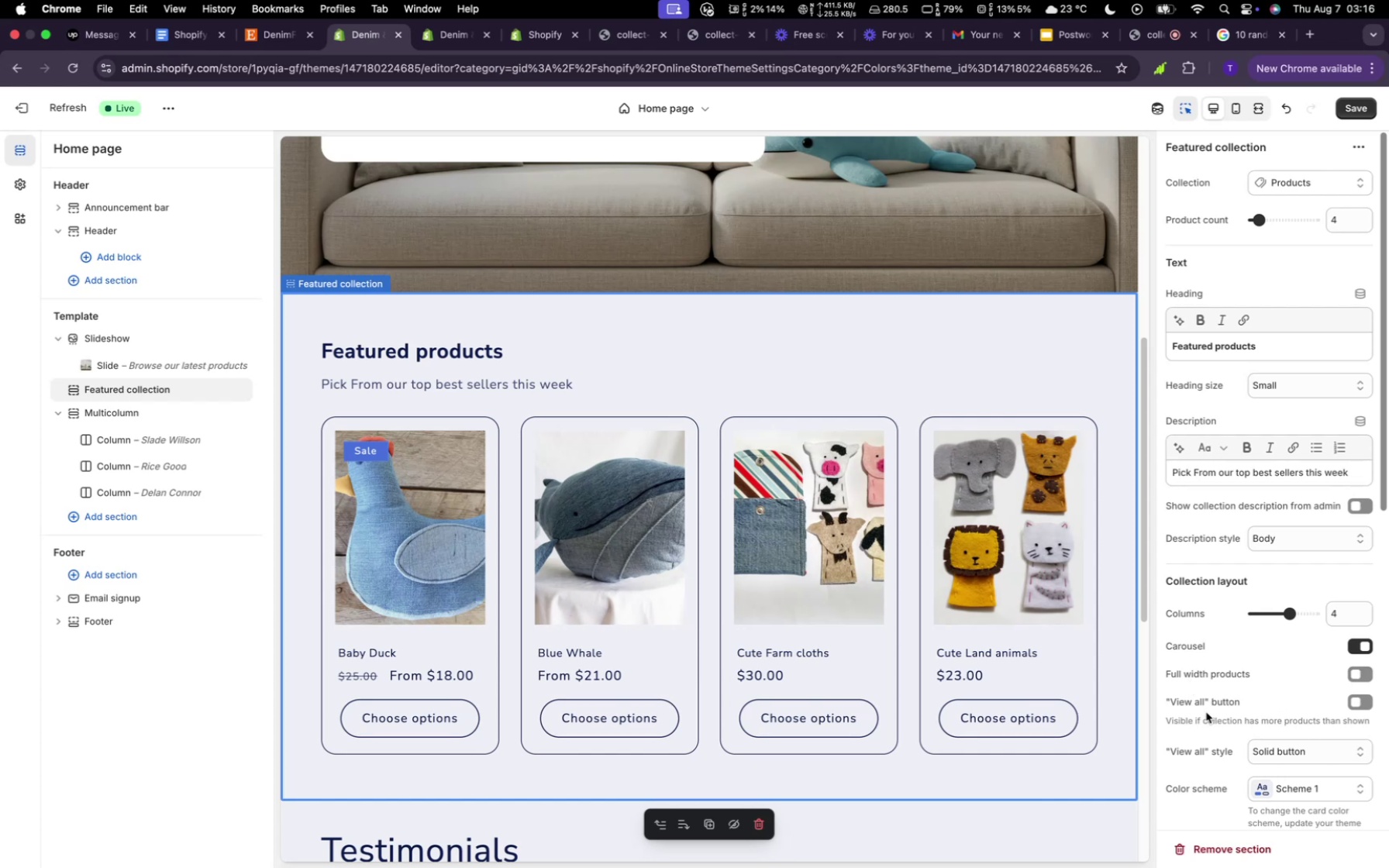 
scroll: coordinate [1201, 694], scroll_direction: down, amount: 33.0
 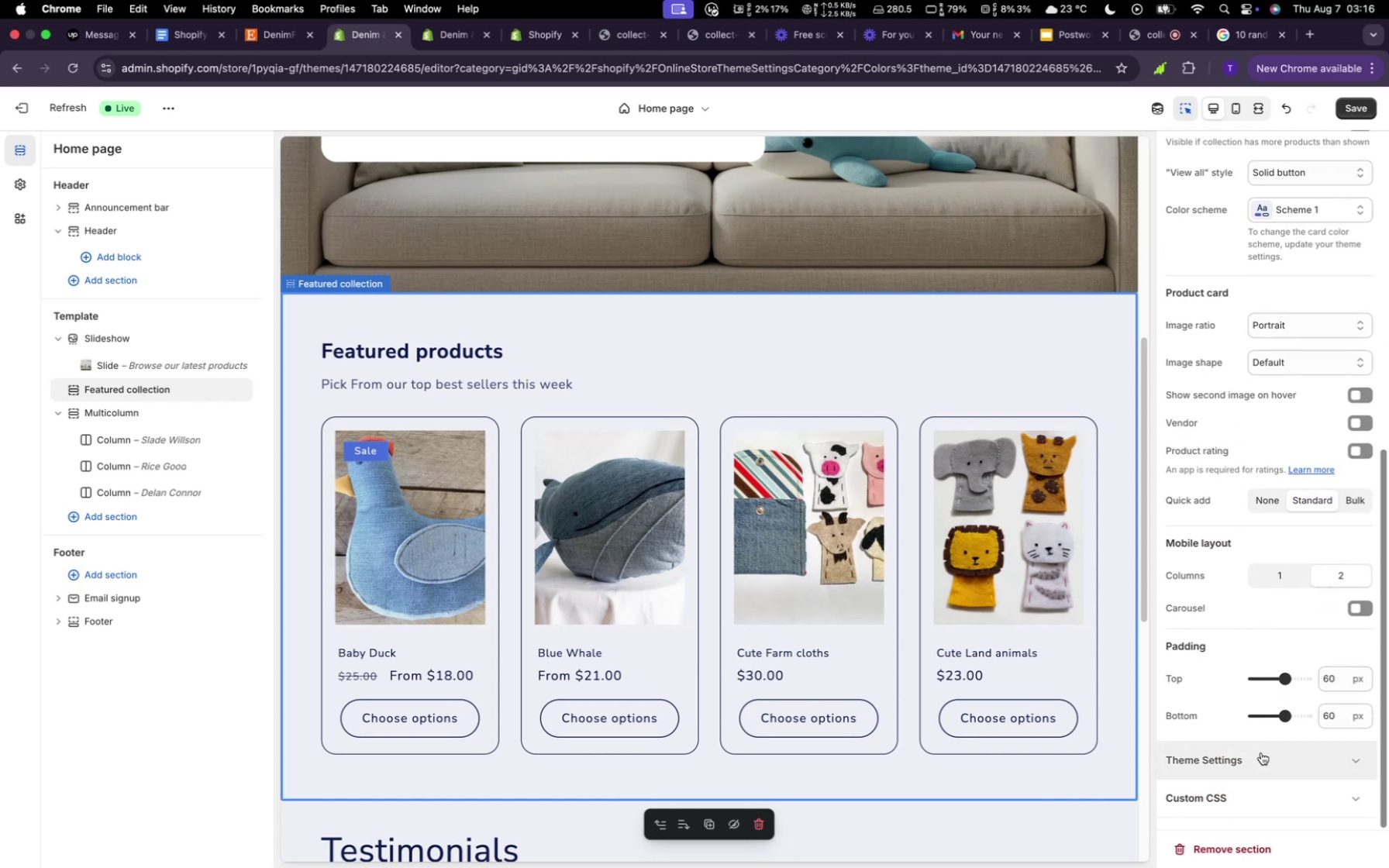 
left_click([1261, 753])
 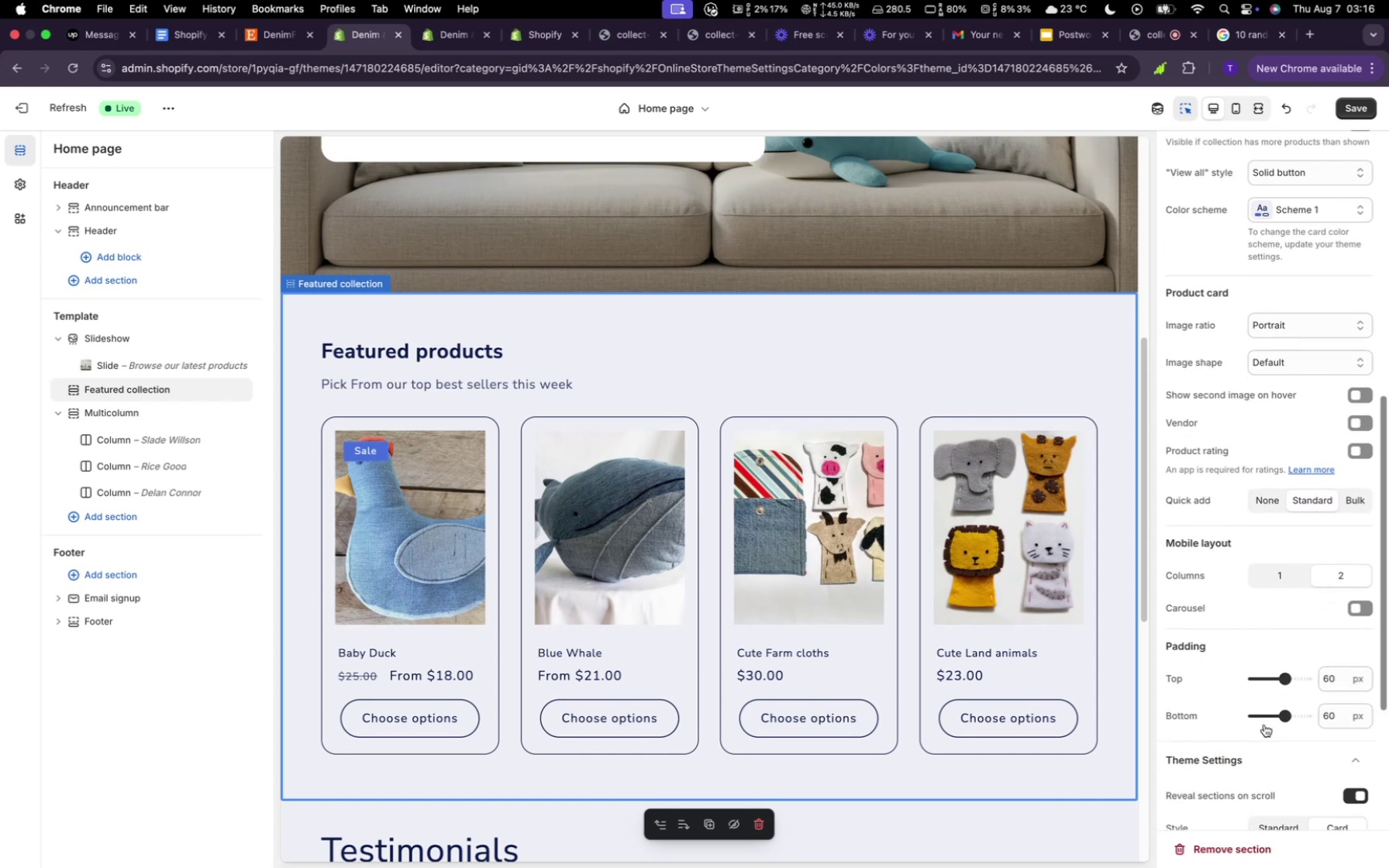 
scroll: coordinate [1255, 711], scroll_direction: down, amount: 22.0
 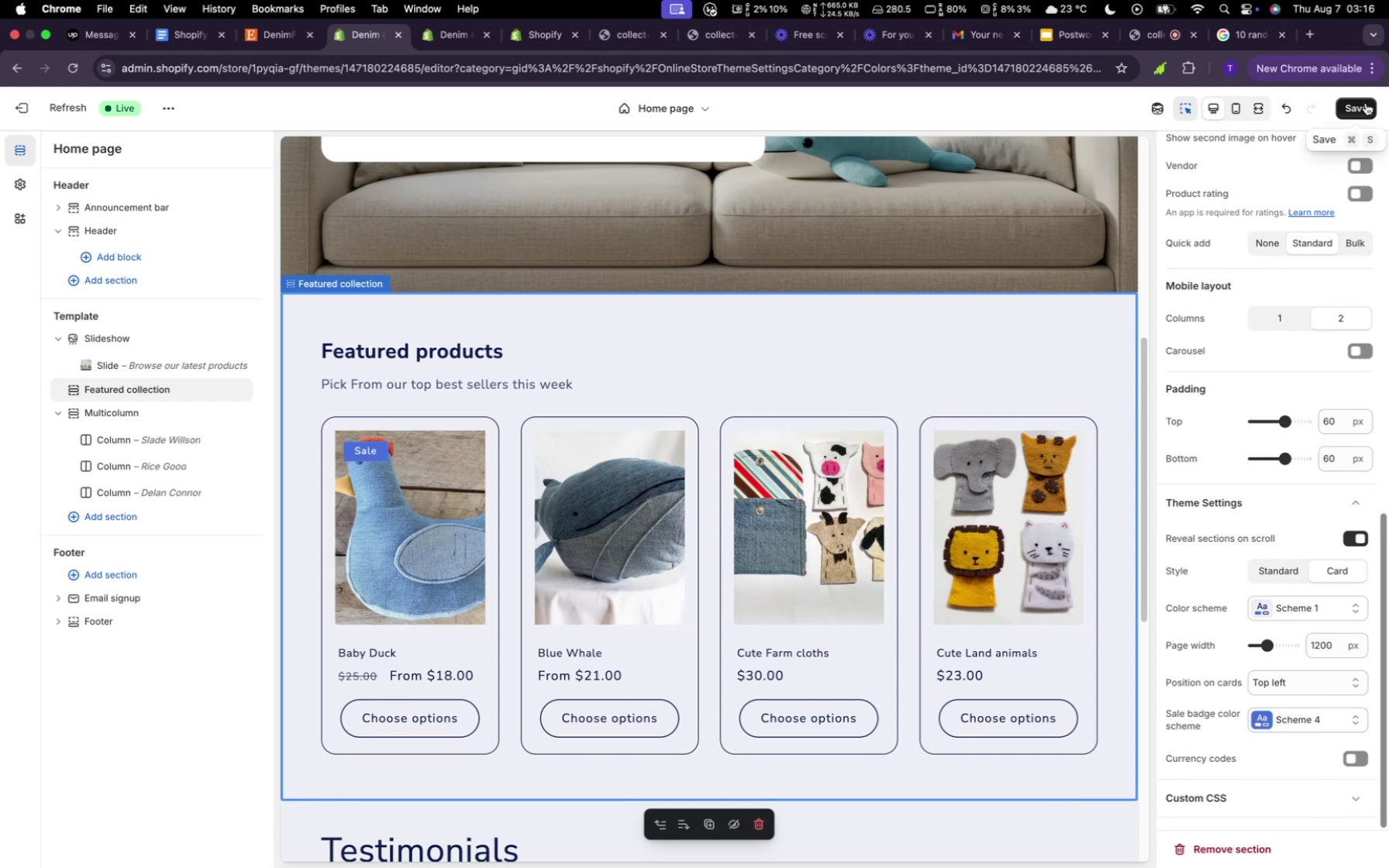 
left_click([1366, 103])
 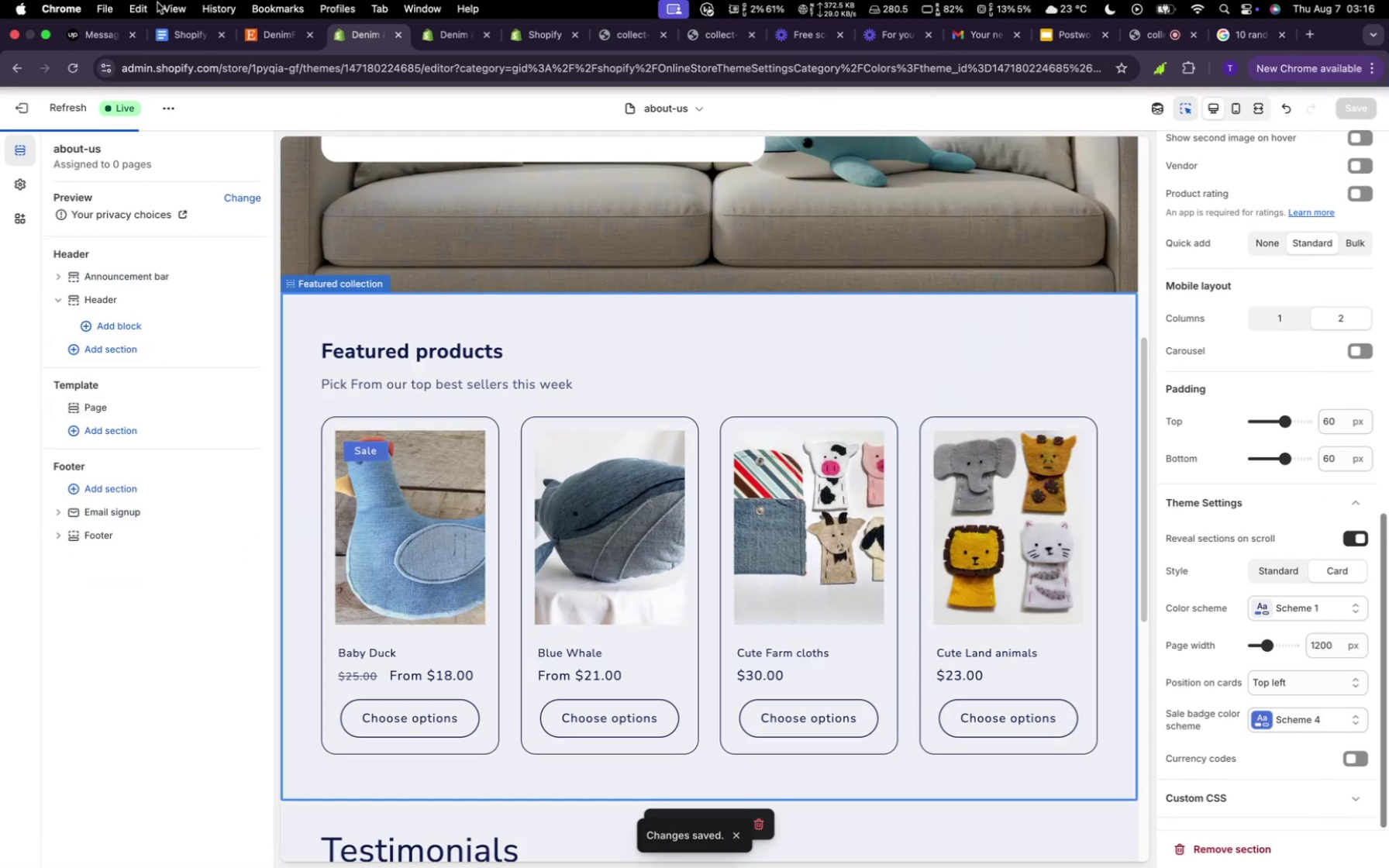 
wait(6.82)
 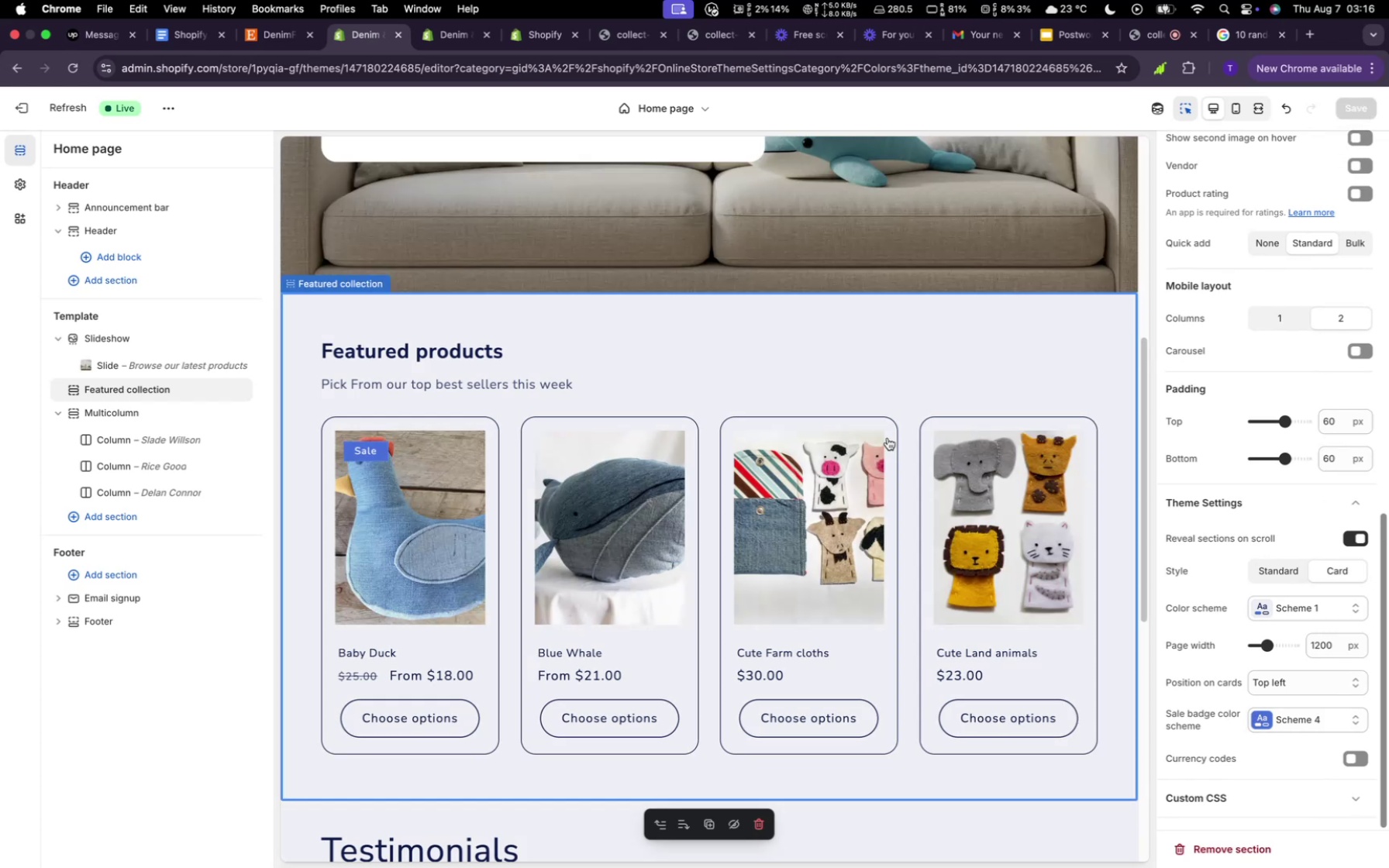 
scroll: coordinate [746, 518], scroll_direction: down, amount: 4.0
 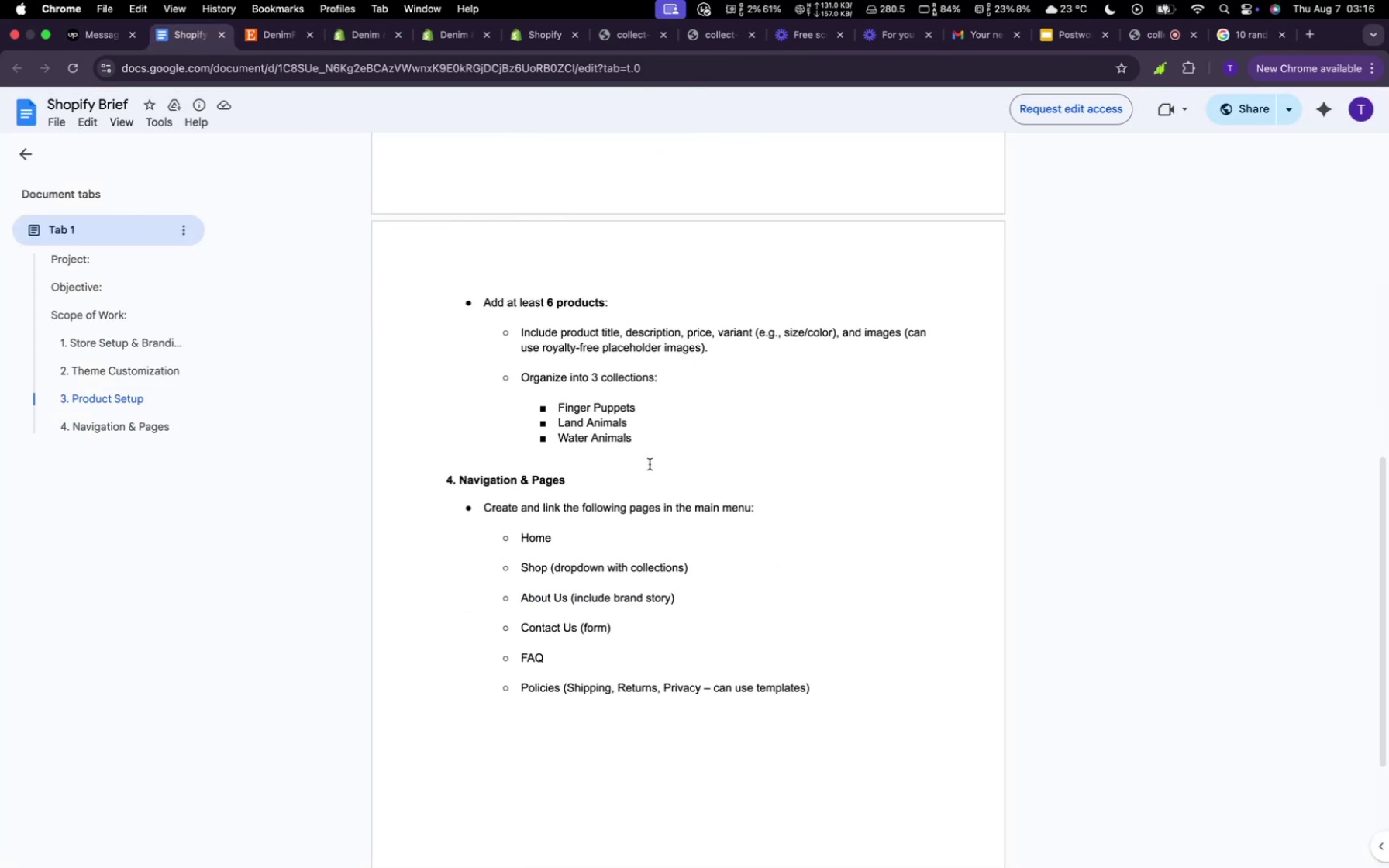 
scroll: coordinate [643, 468], scroll_direction: up, amount: 23.0
 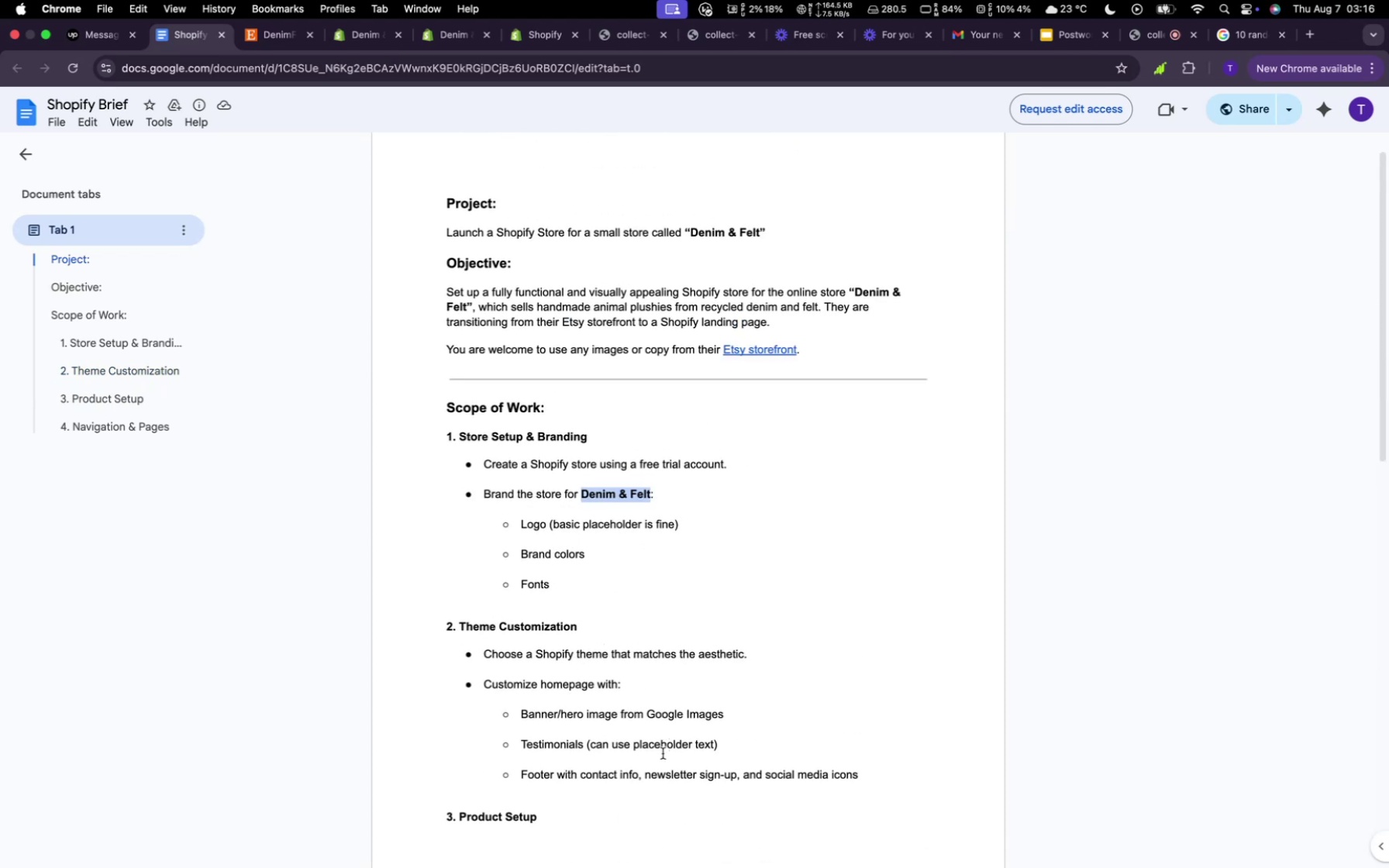 
wait(7.5)
 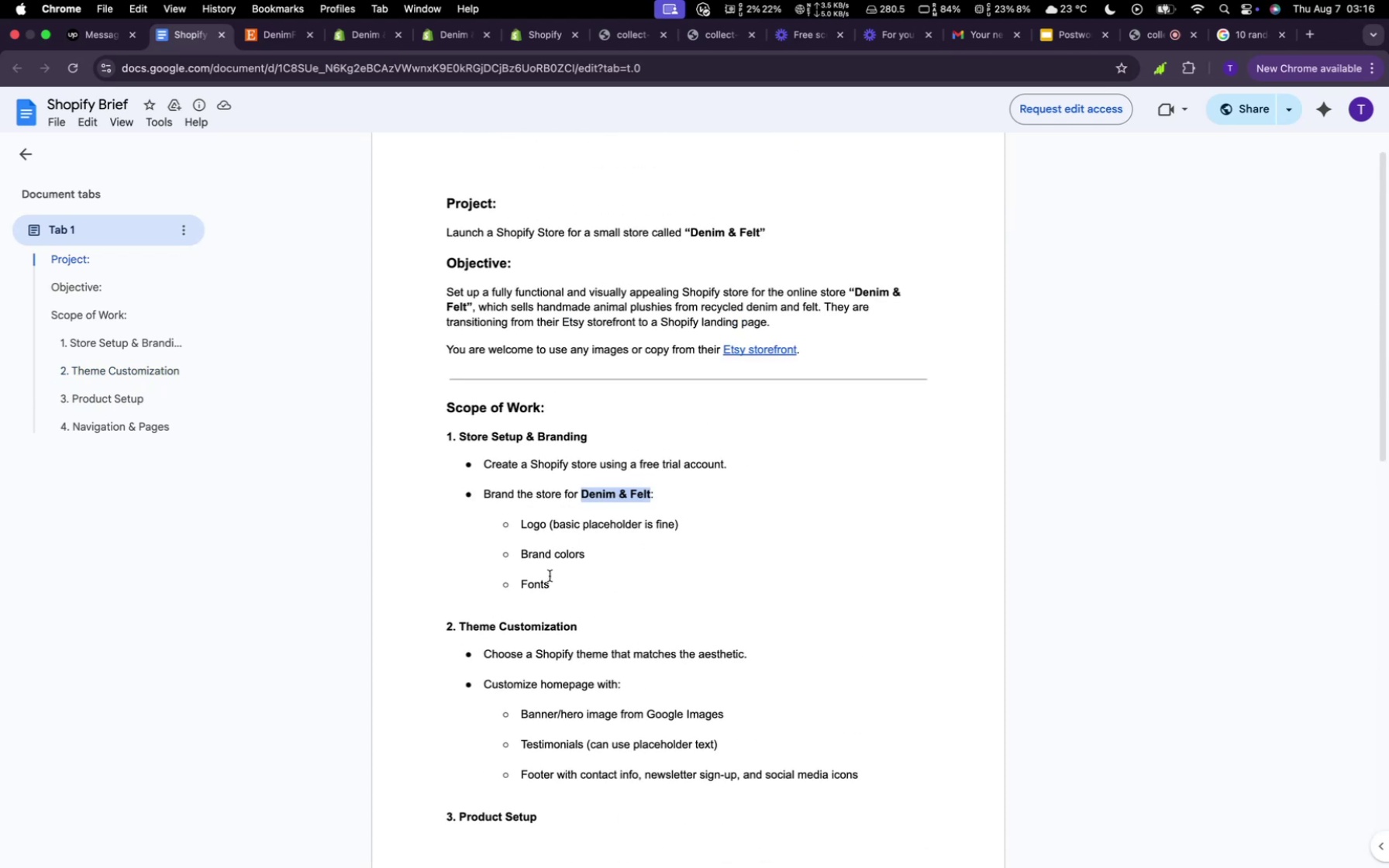 
scroll: coordinate [642, 653], scroll_direction: down, amount: 18.0
 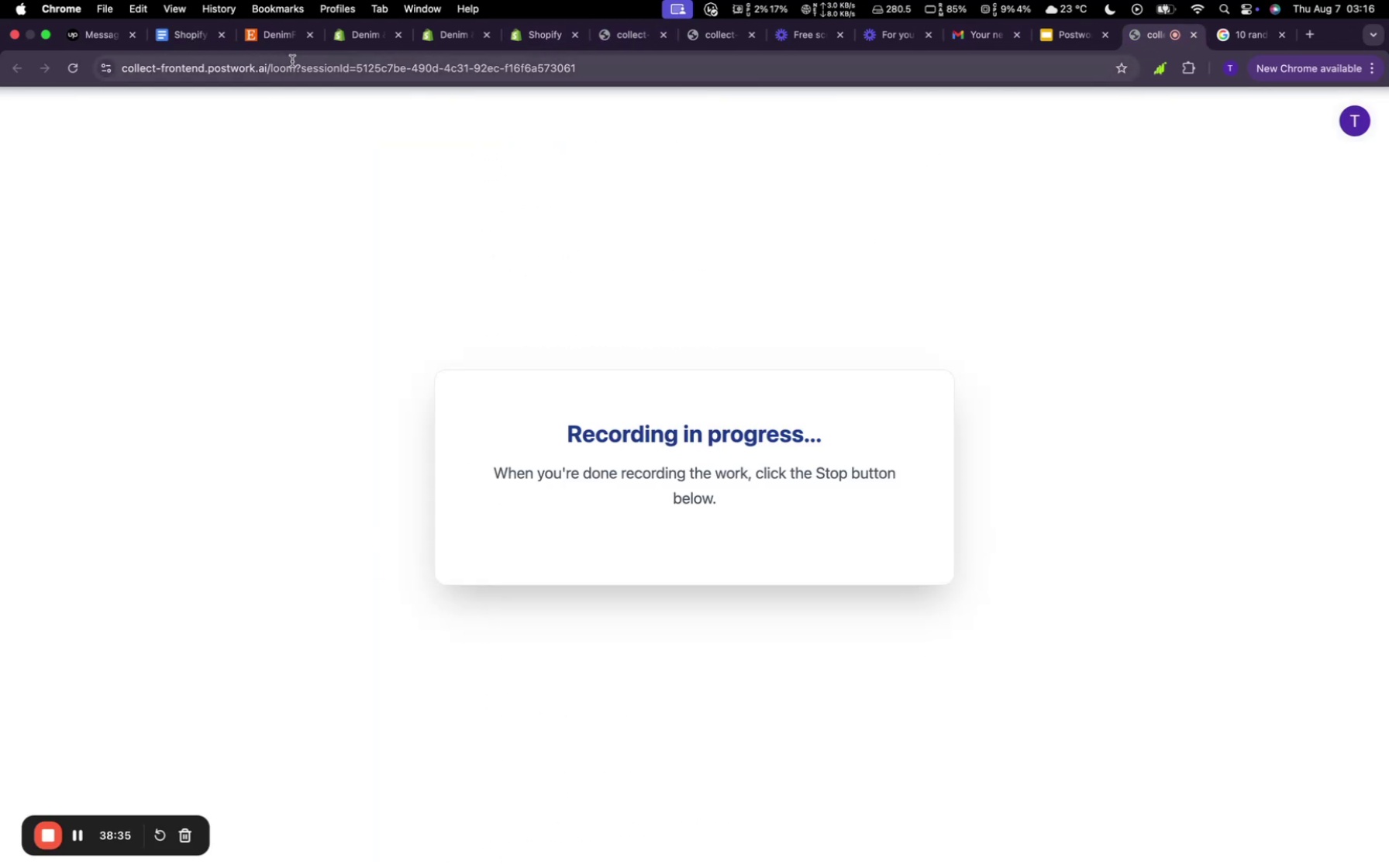 
wait(6.53)
 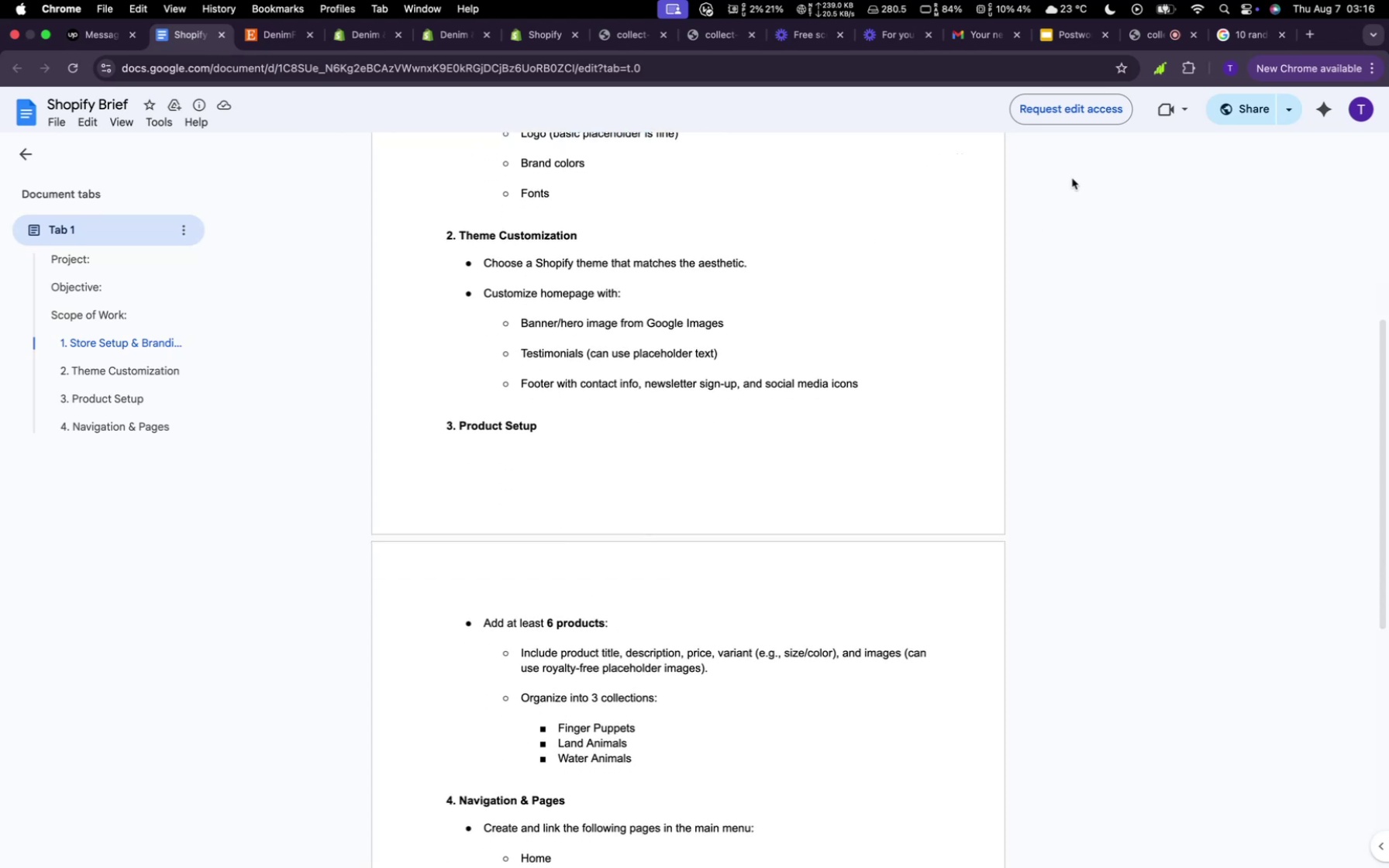 
left_click([544, 36])
 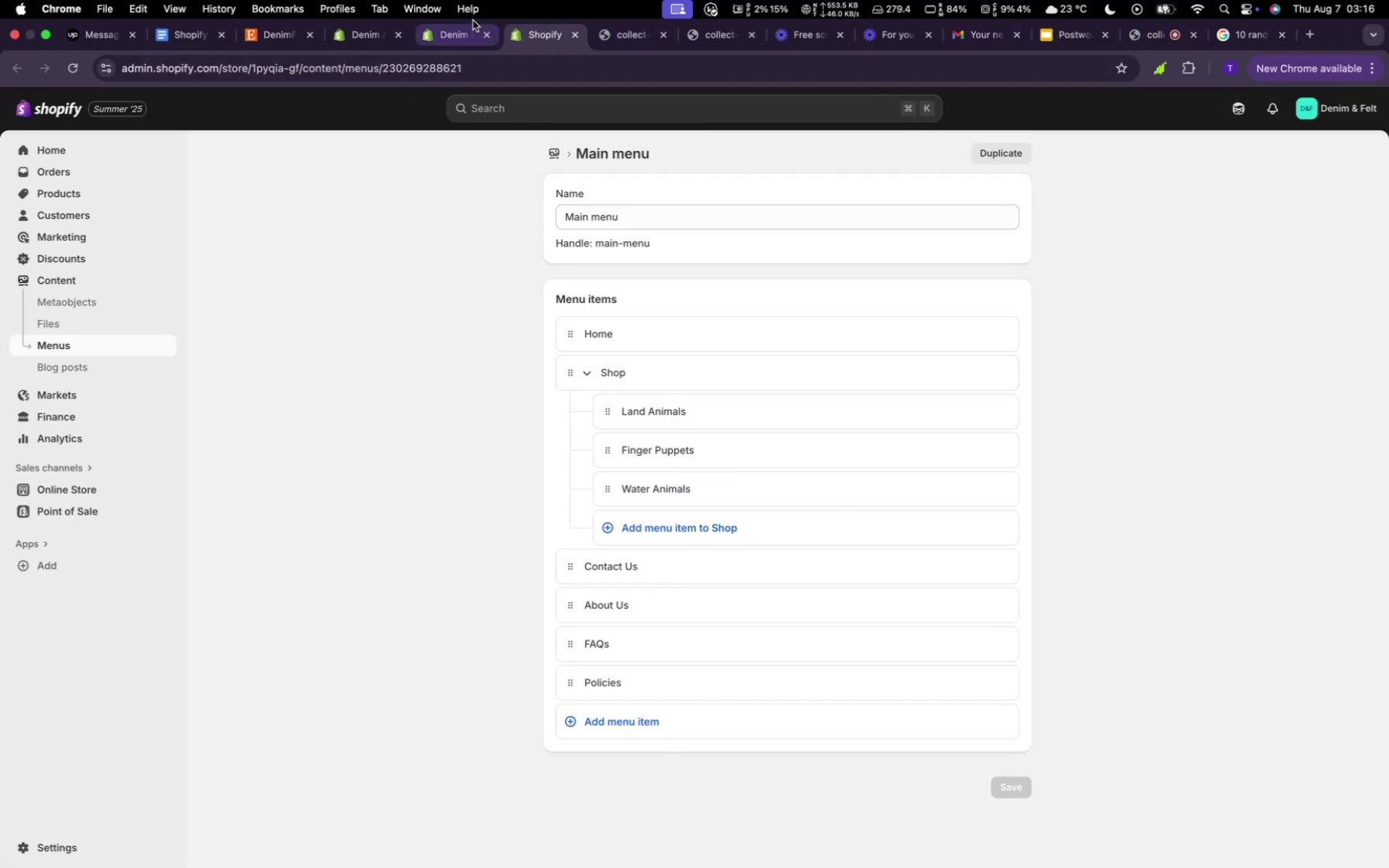 
left_click([450, 42])
 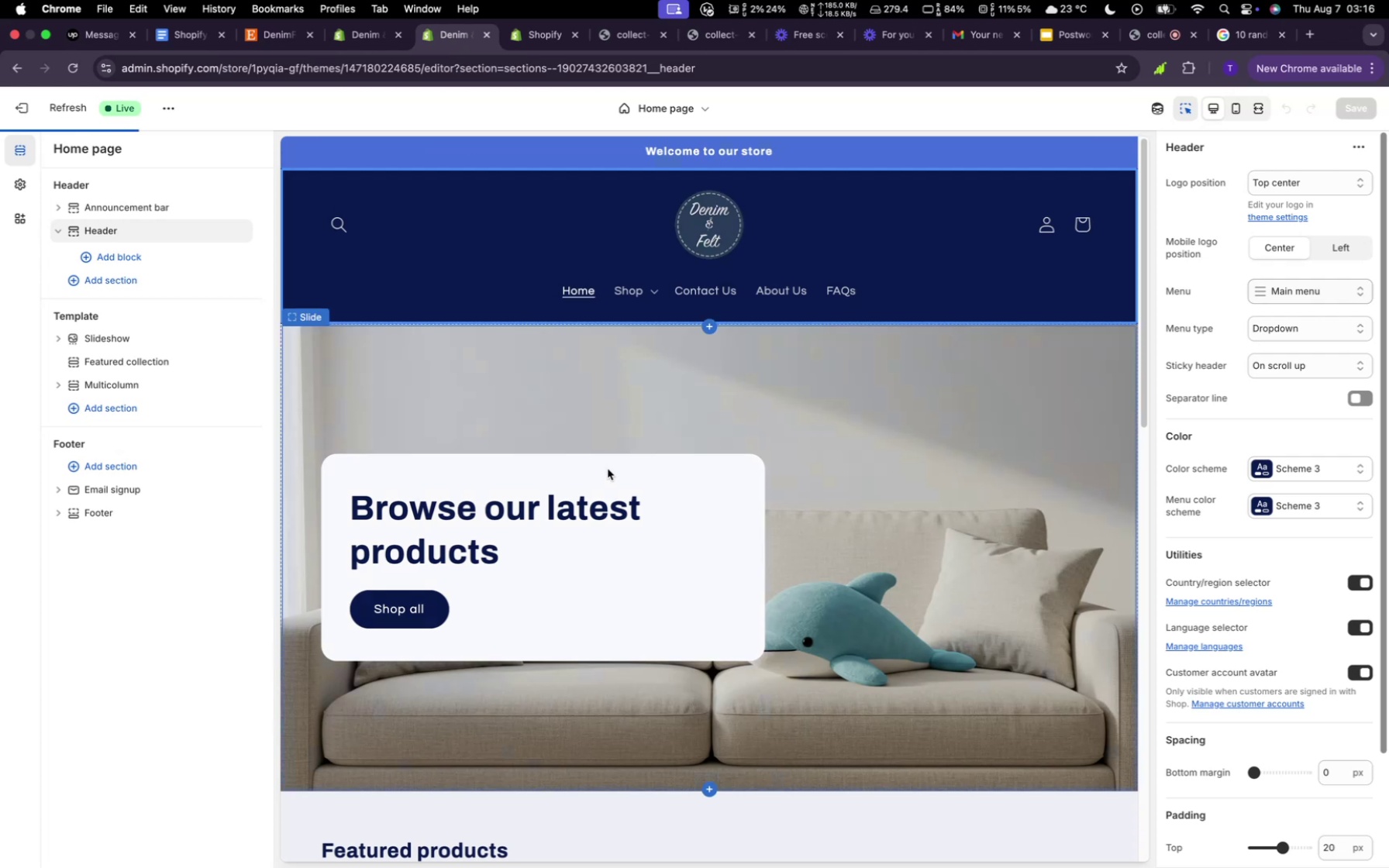 
scroll: coordinate [636, 474], scroll_direction: up, amount: 5.0
 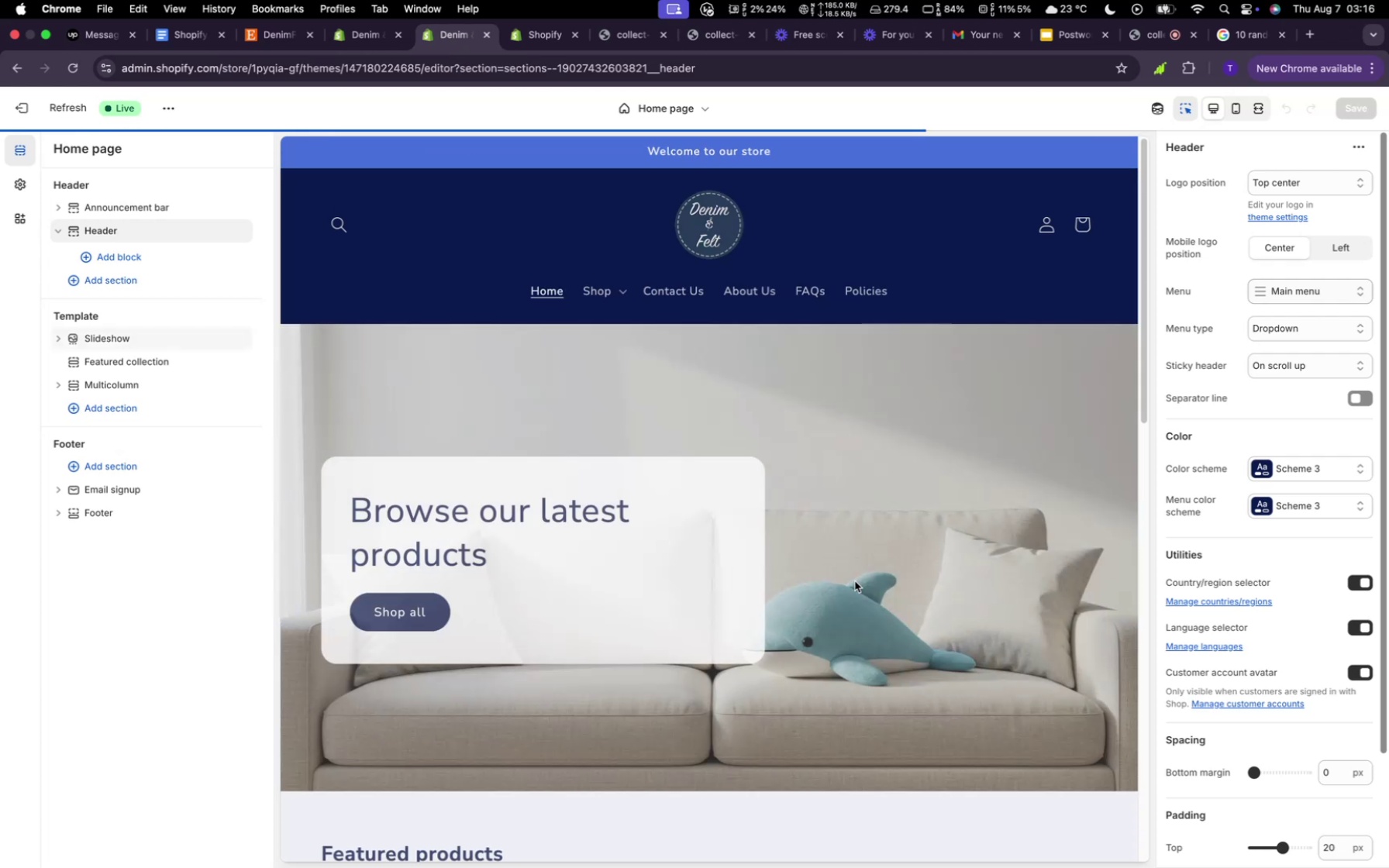 
scroll: coordinate [498, 590], scroll_direction: down, amount: 46.0
 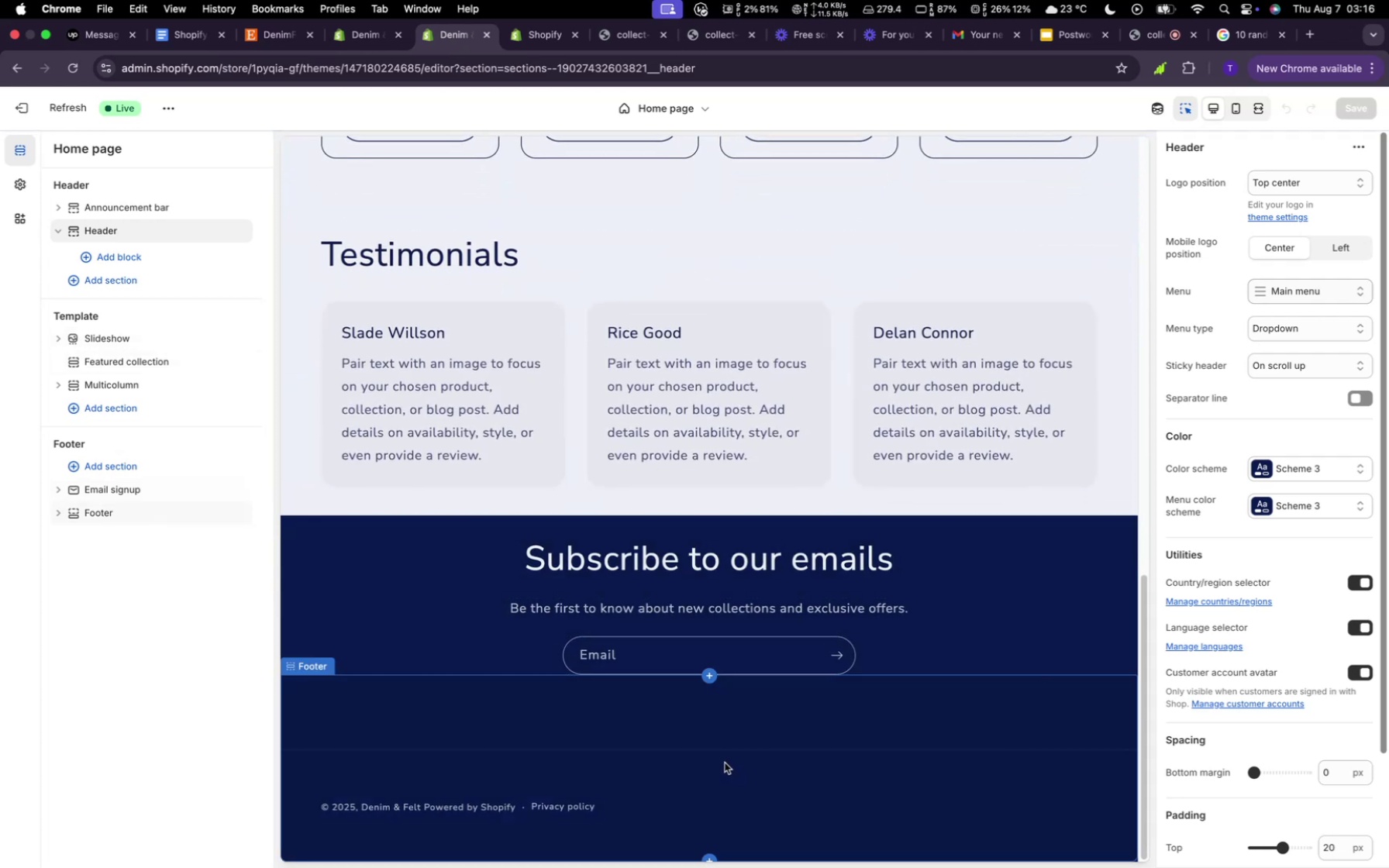 
left_click([725, 763])
 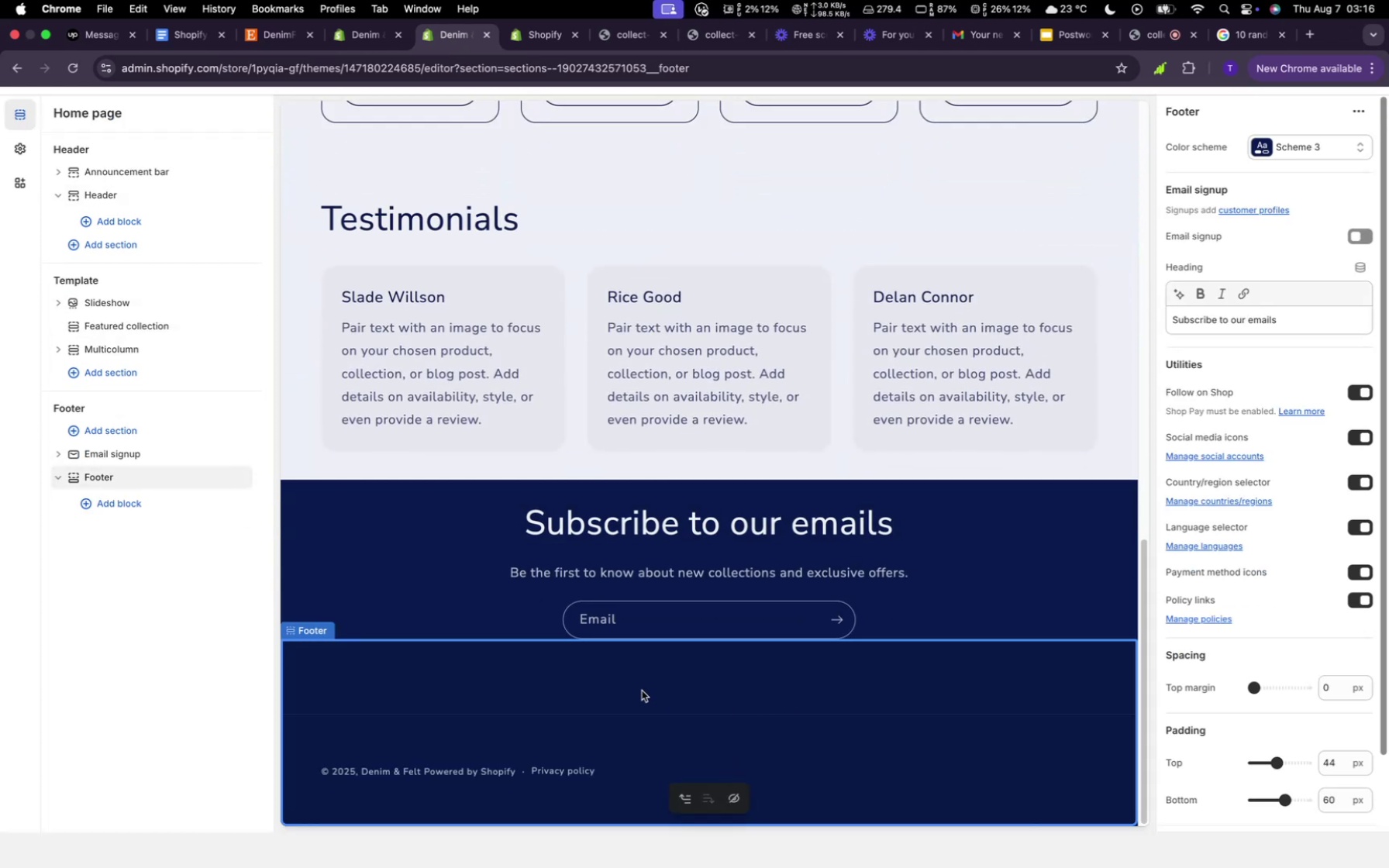 
left_click([641, 690])
 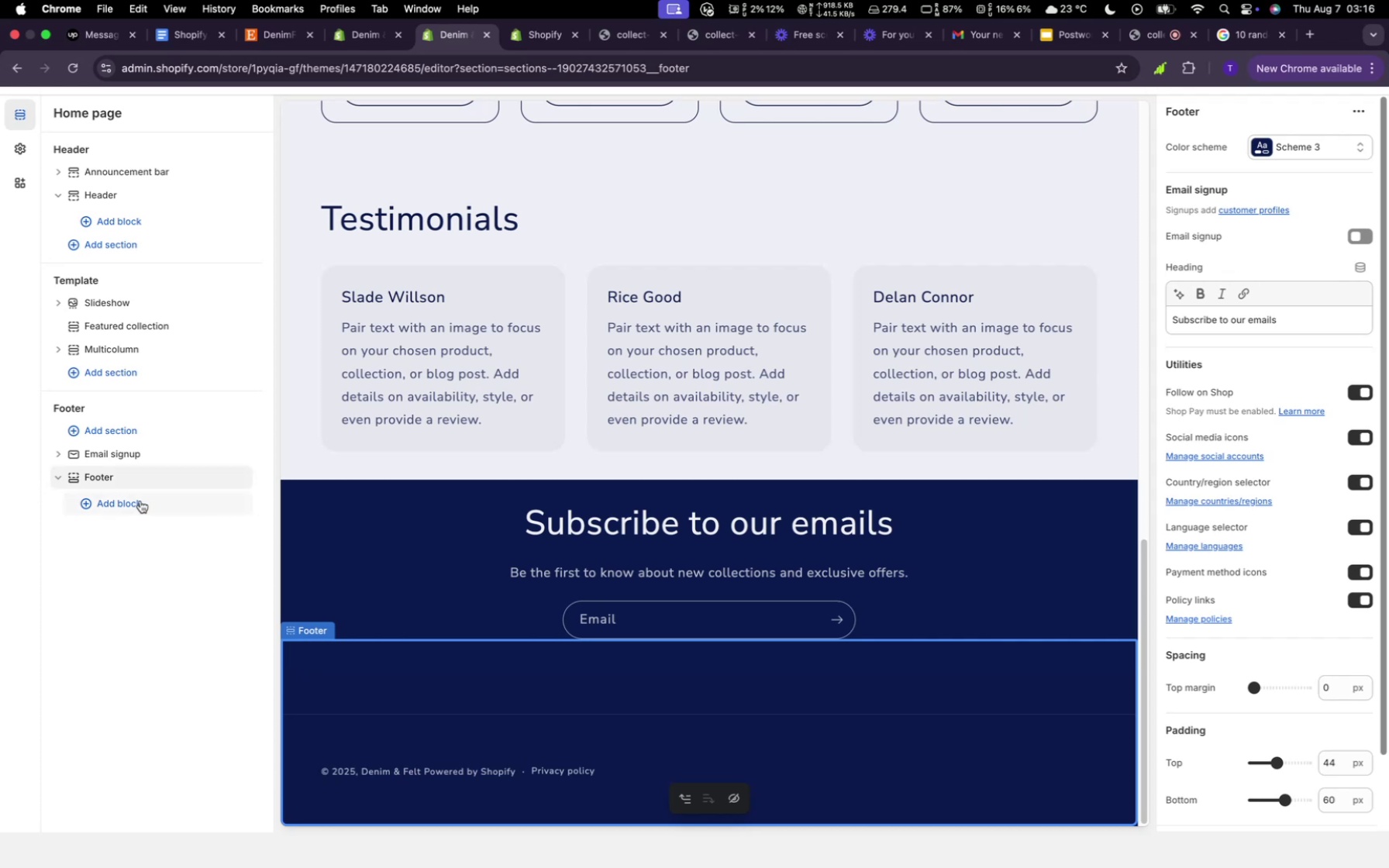 
left_click([140, 501])
 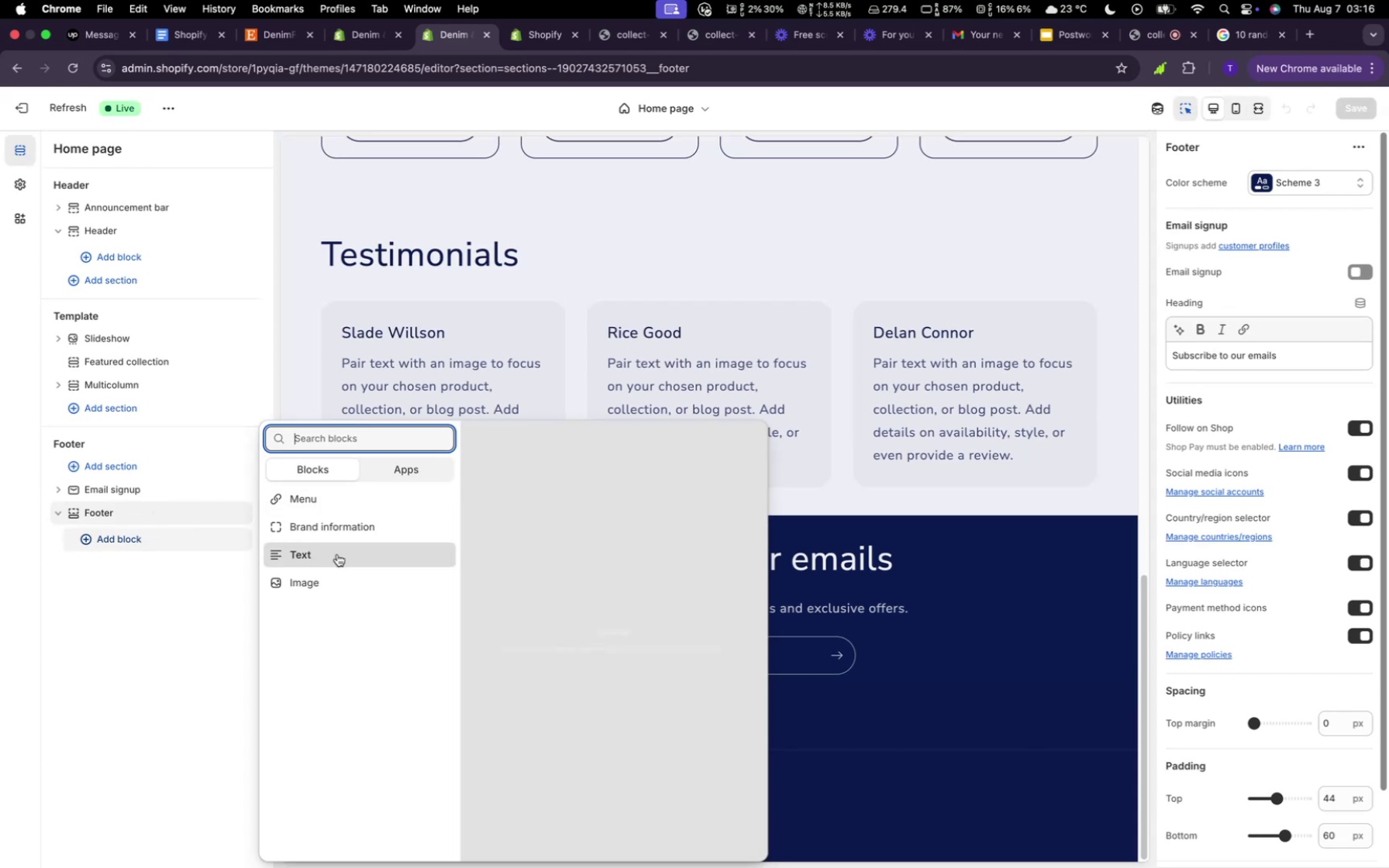 
left_click([337, 554])
 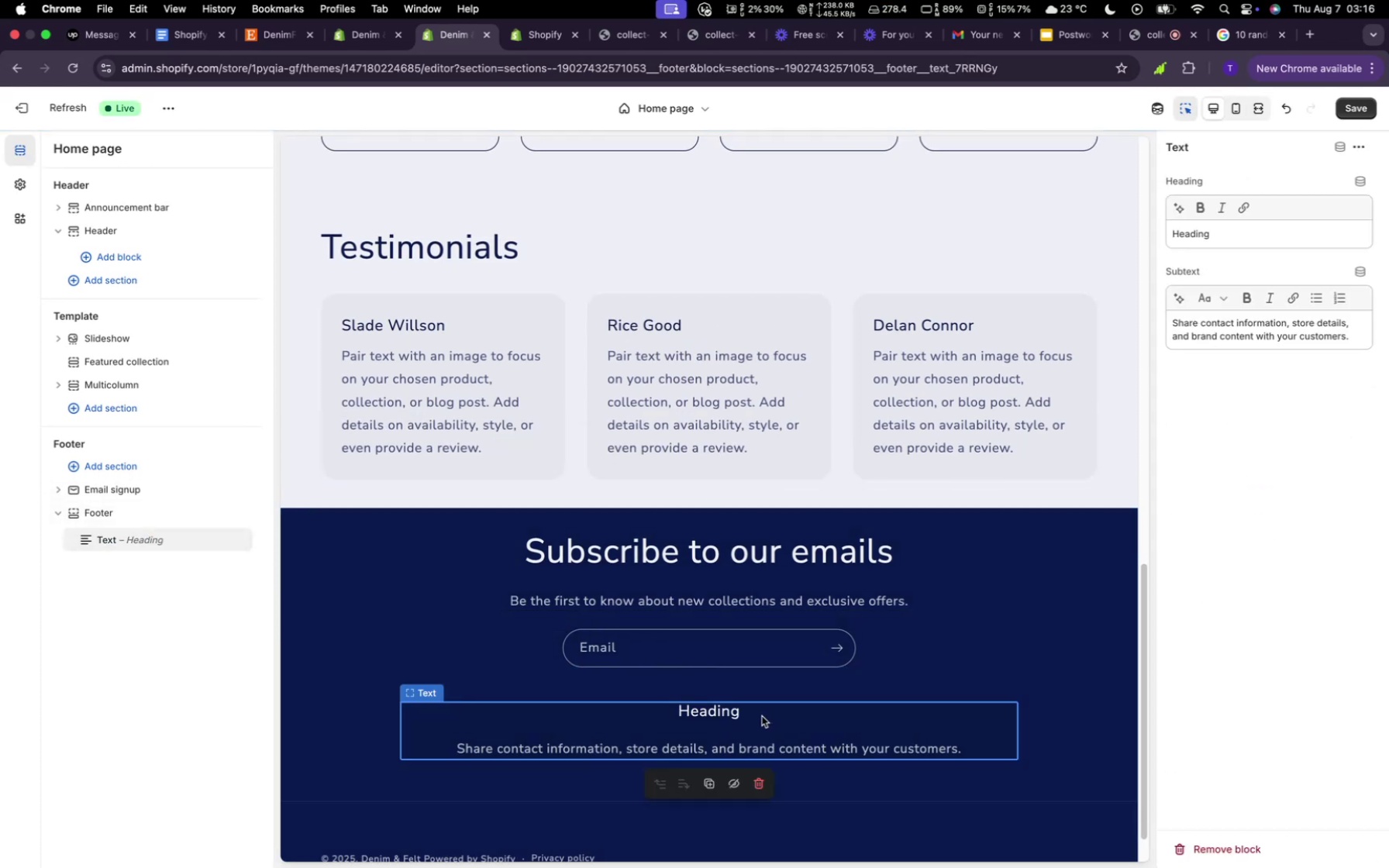 
wait(6.28)
 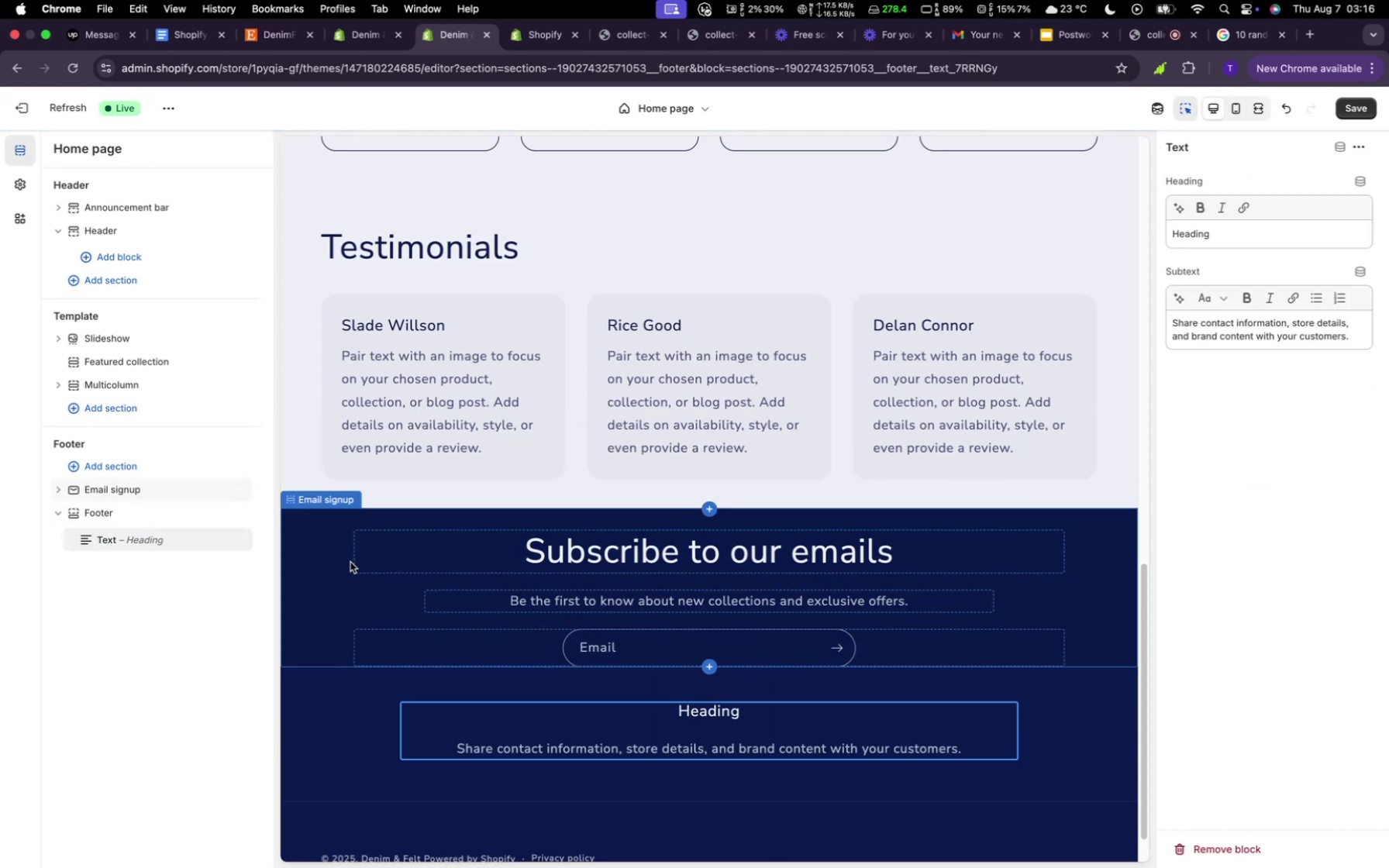 
left_click([716, 784])
 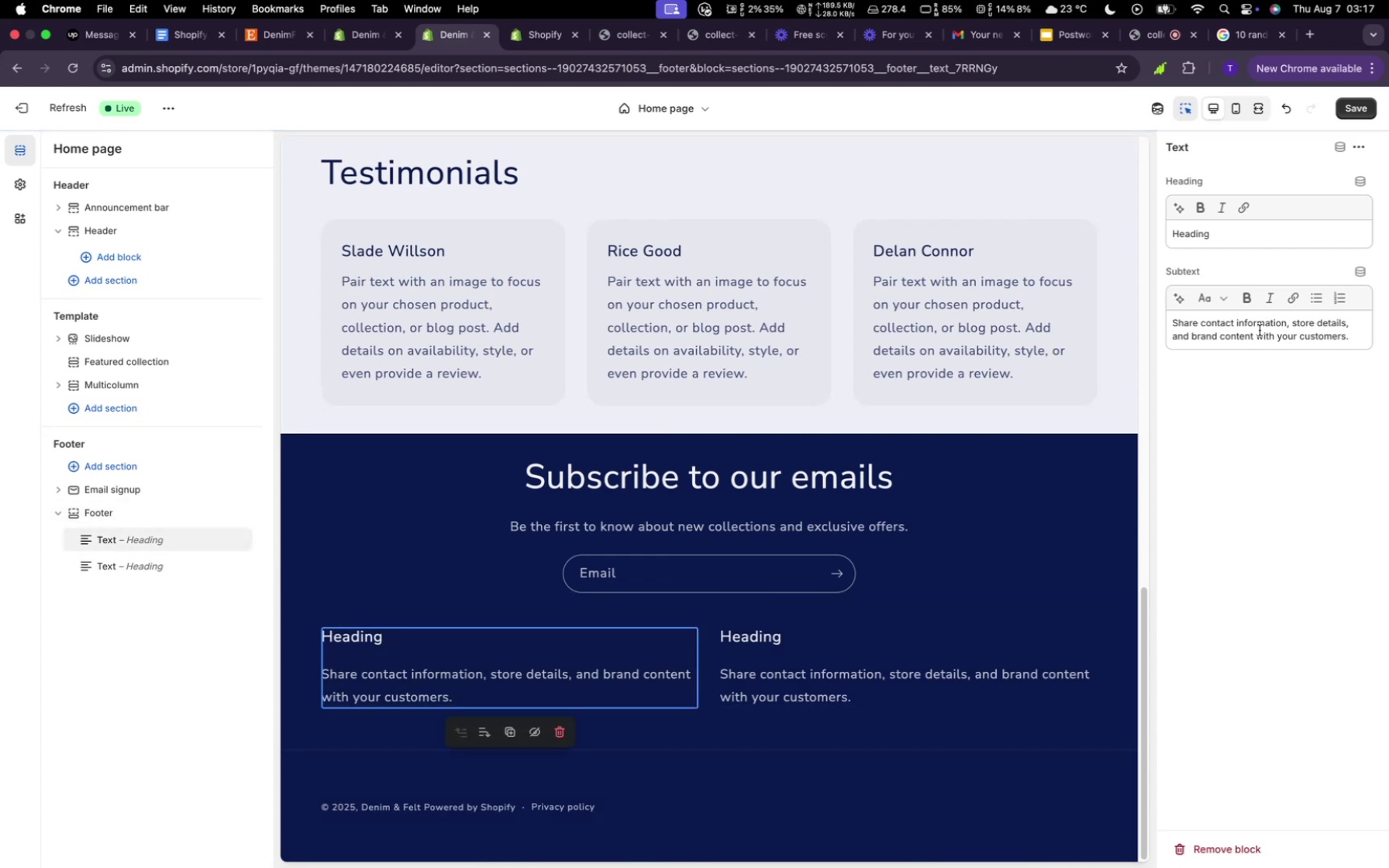 
wait(6.15)
 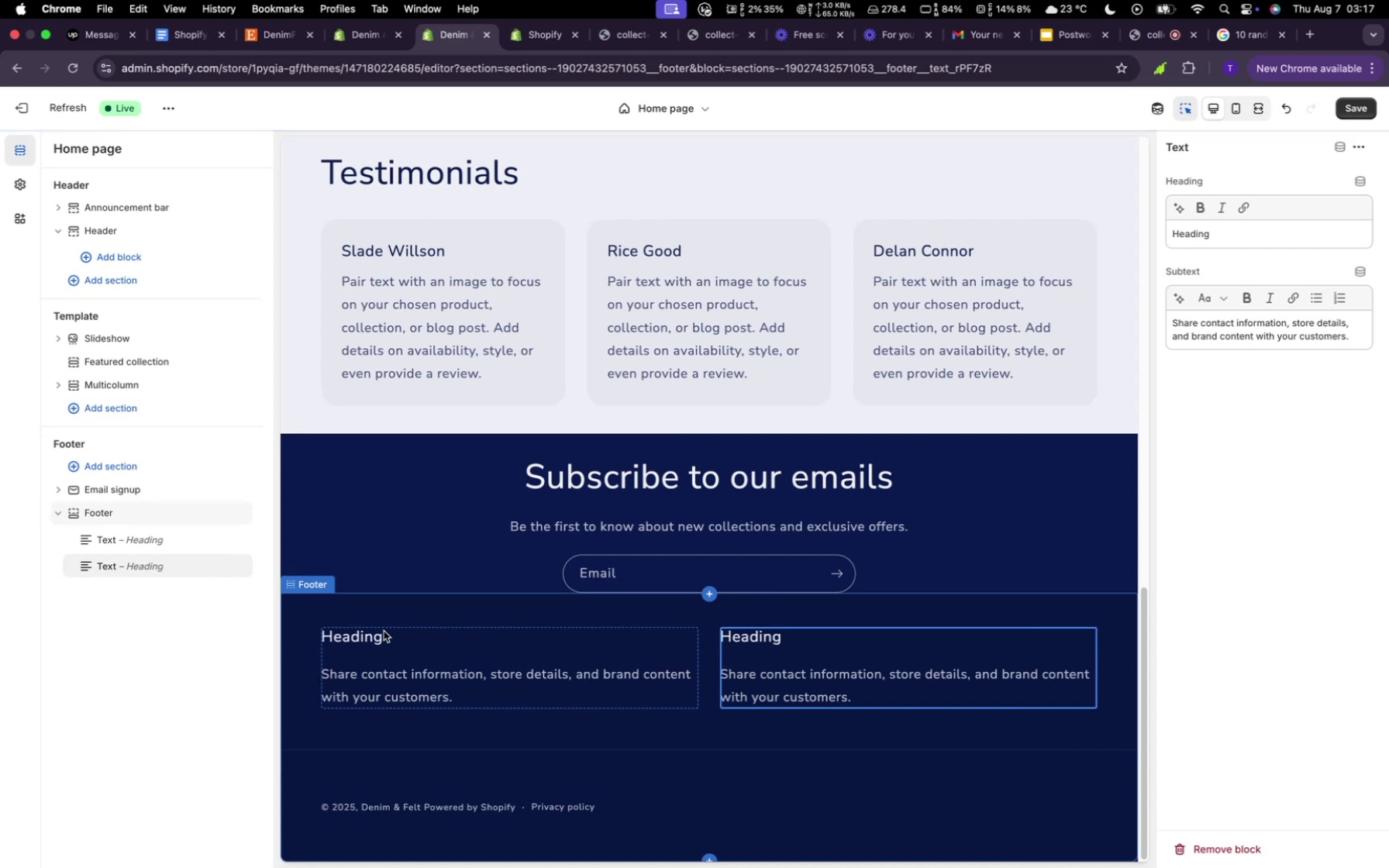 
hold_key(key=Backspace, duration=1.16)
 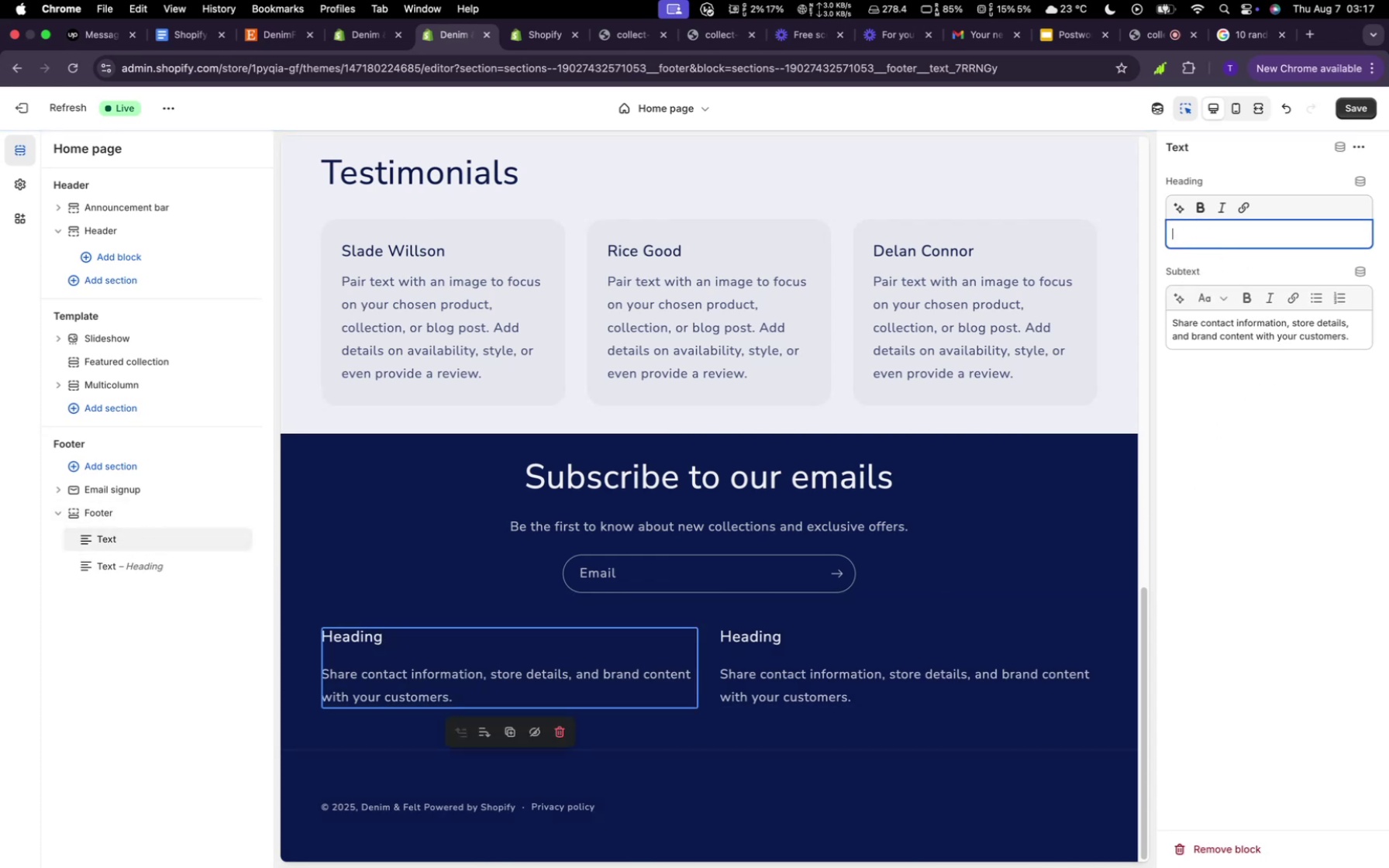 
type(Contact Info)
key(Backspace)
key(Backspace)
key(Backspace)
key(Backspace)
type(Info)
key(Backspace)
key(Backspace)
key(Backspace)
key(Backspace)
key(Backspace)
 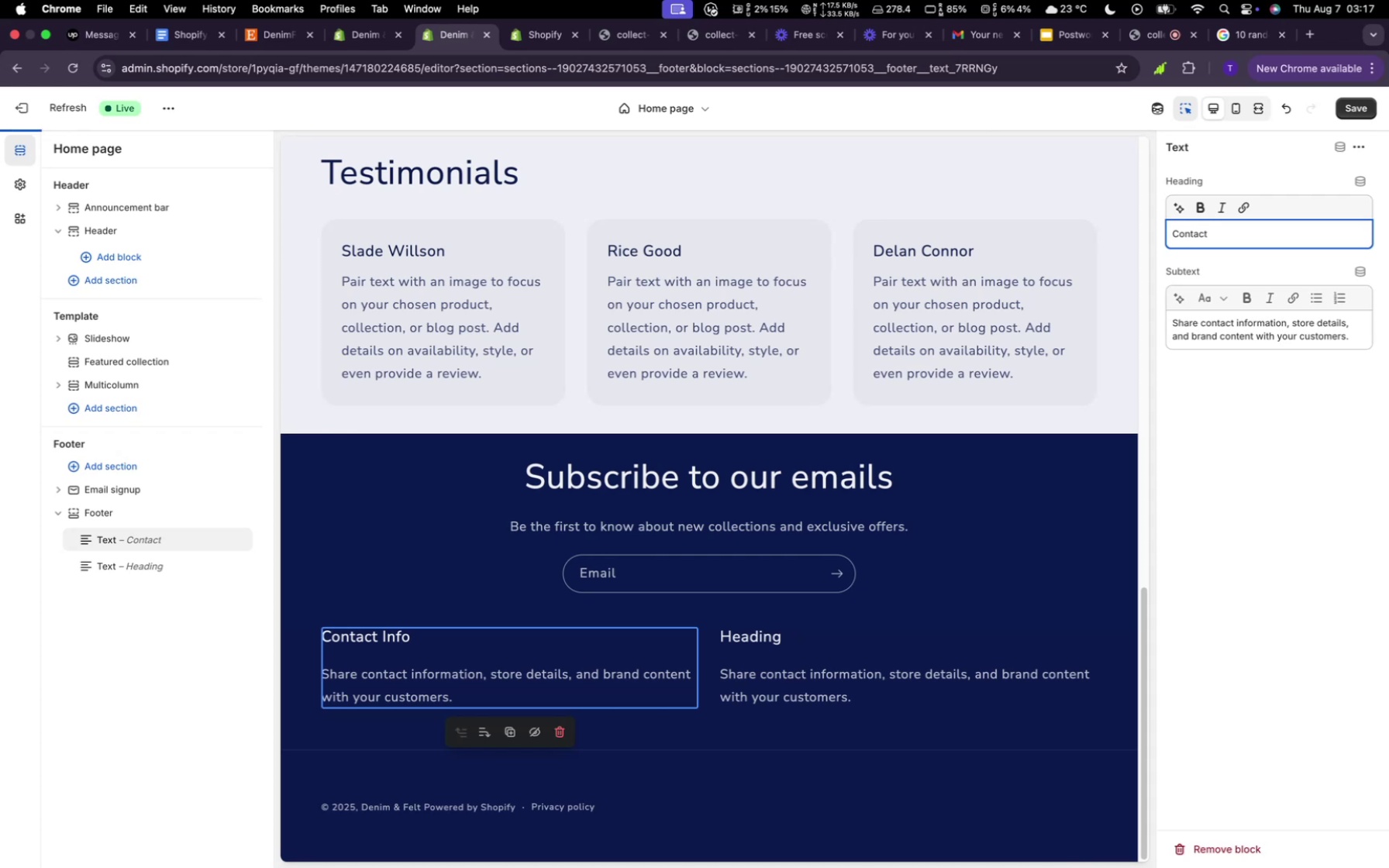 
left_click_drag(start_coordinate=[1358, 336], to_coordinate=[1222, 309])
 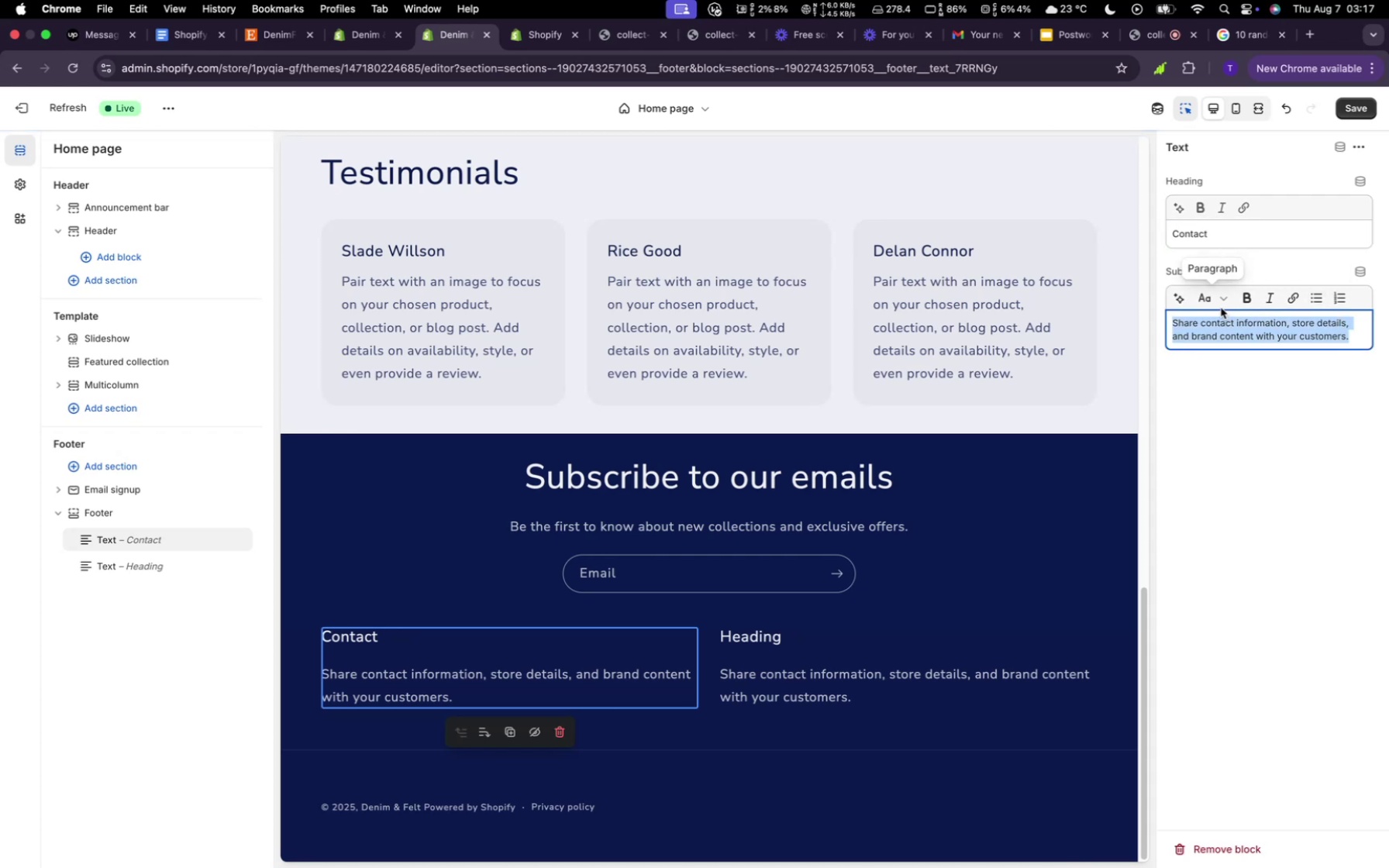 
key(Backspace)
 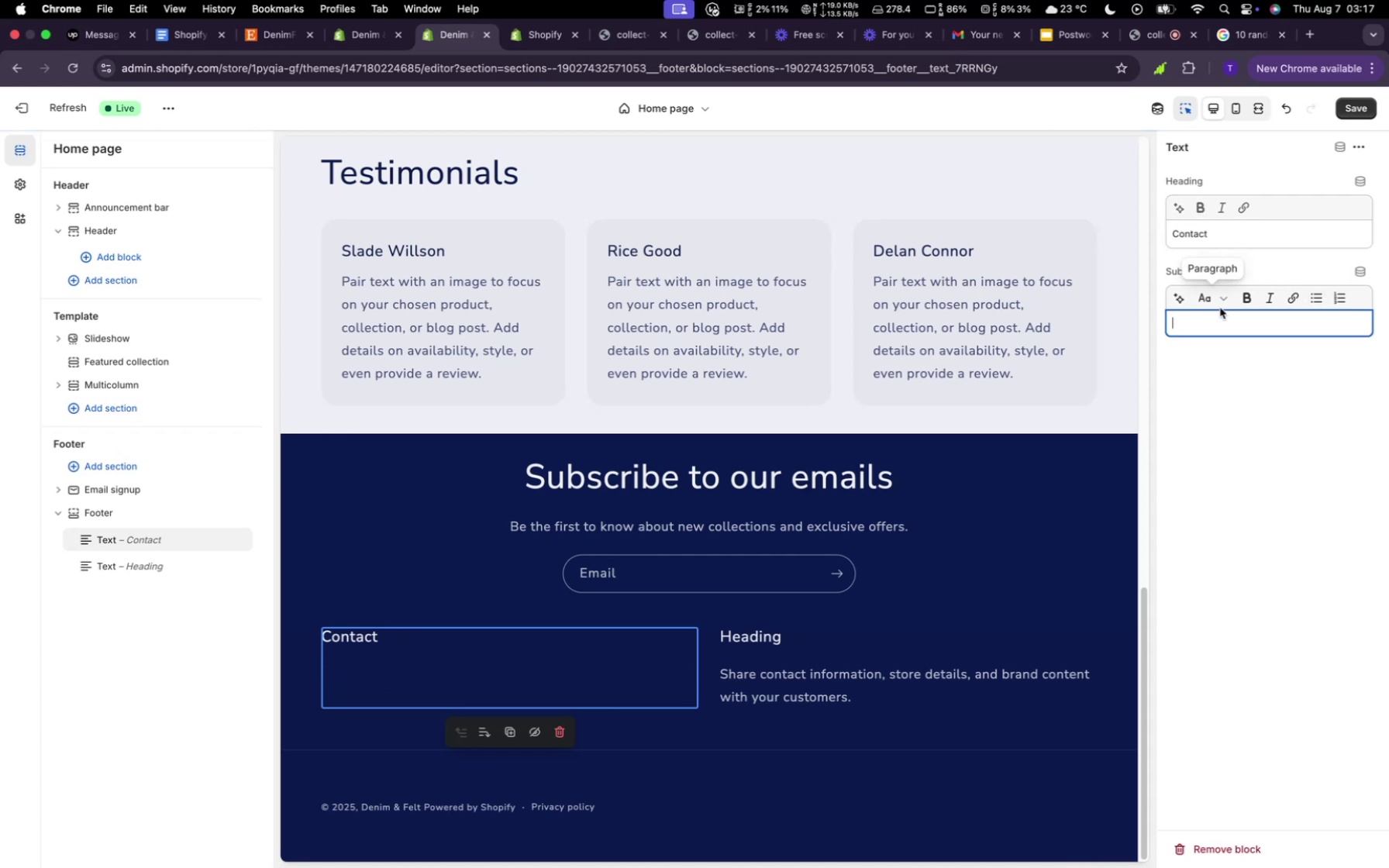 
wait(8.7)
 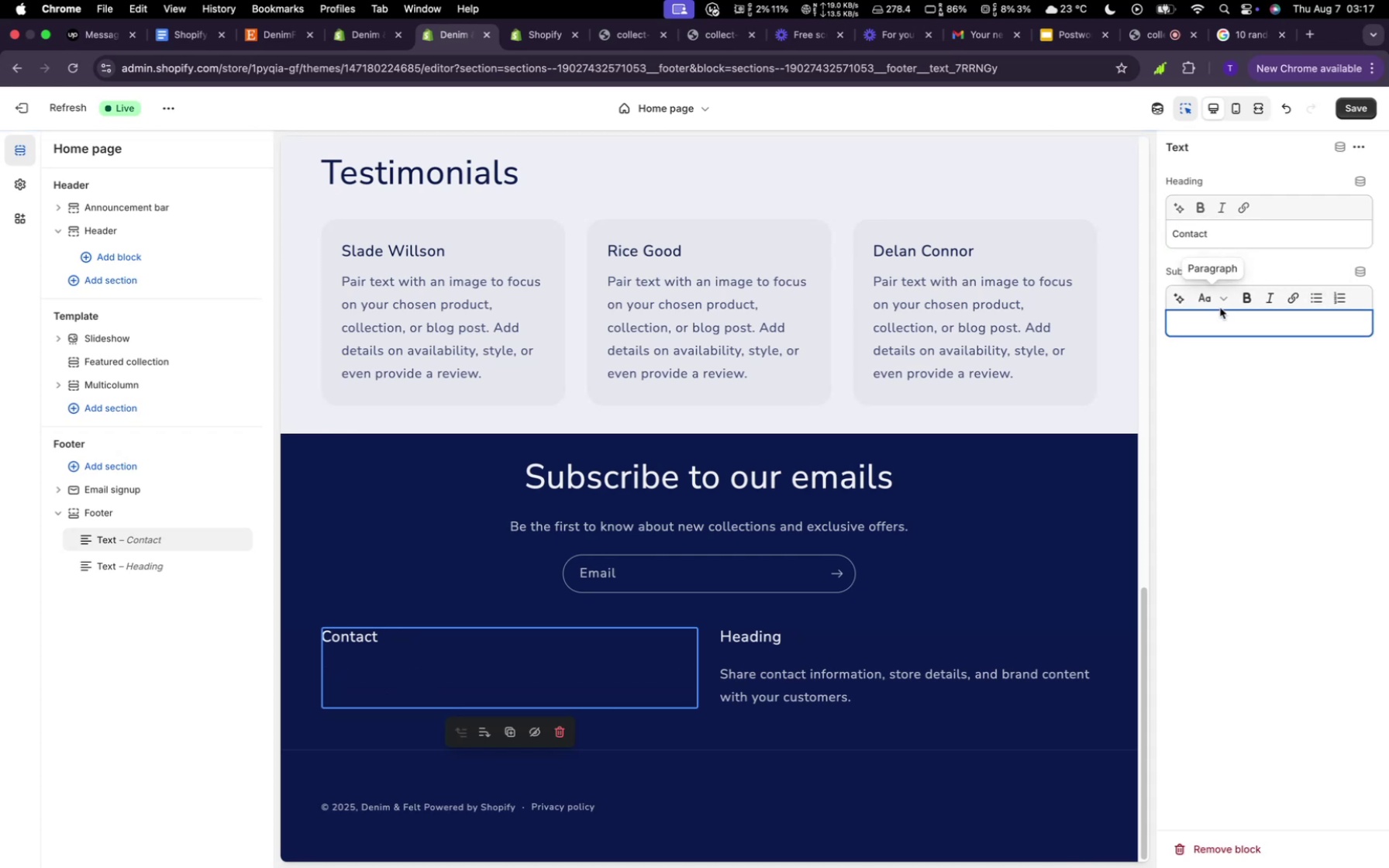 
type(+1234)
key(Backspace)
type( 456,789)
 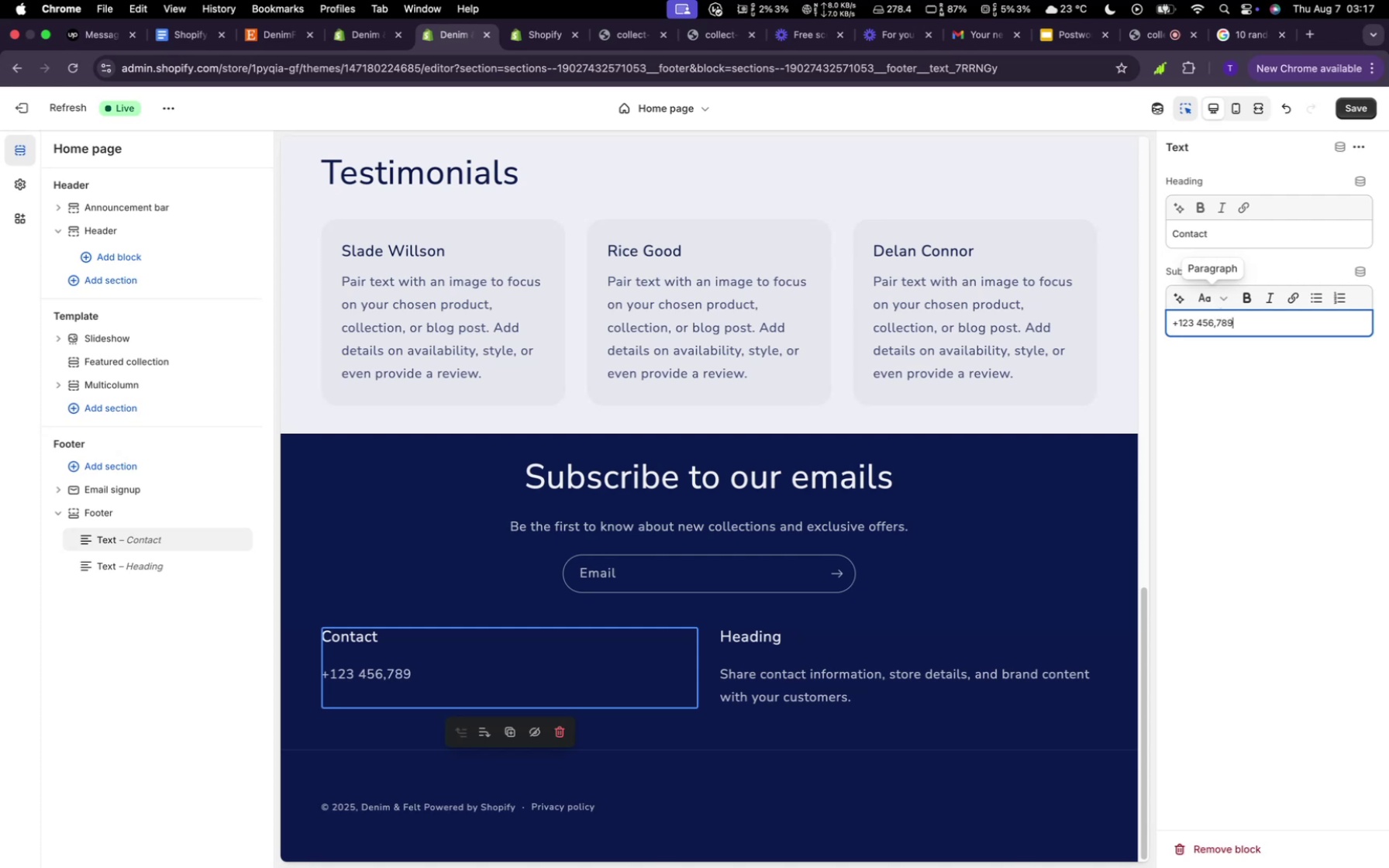 
key(ArrowLeft)
 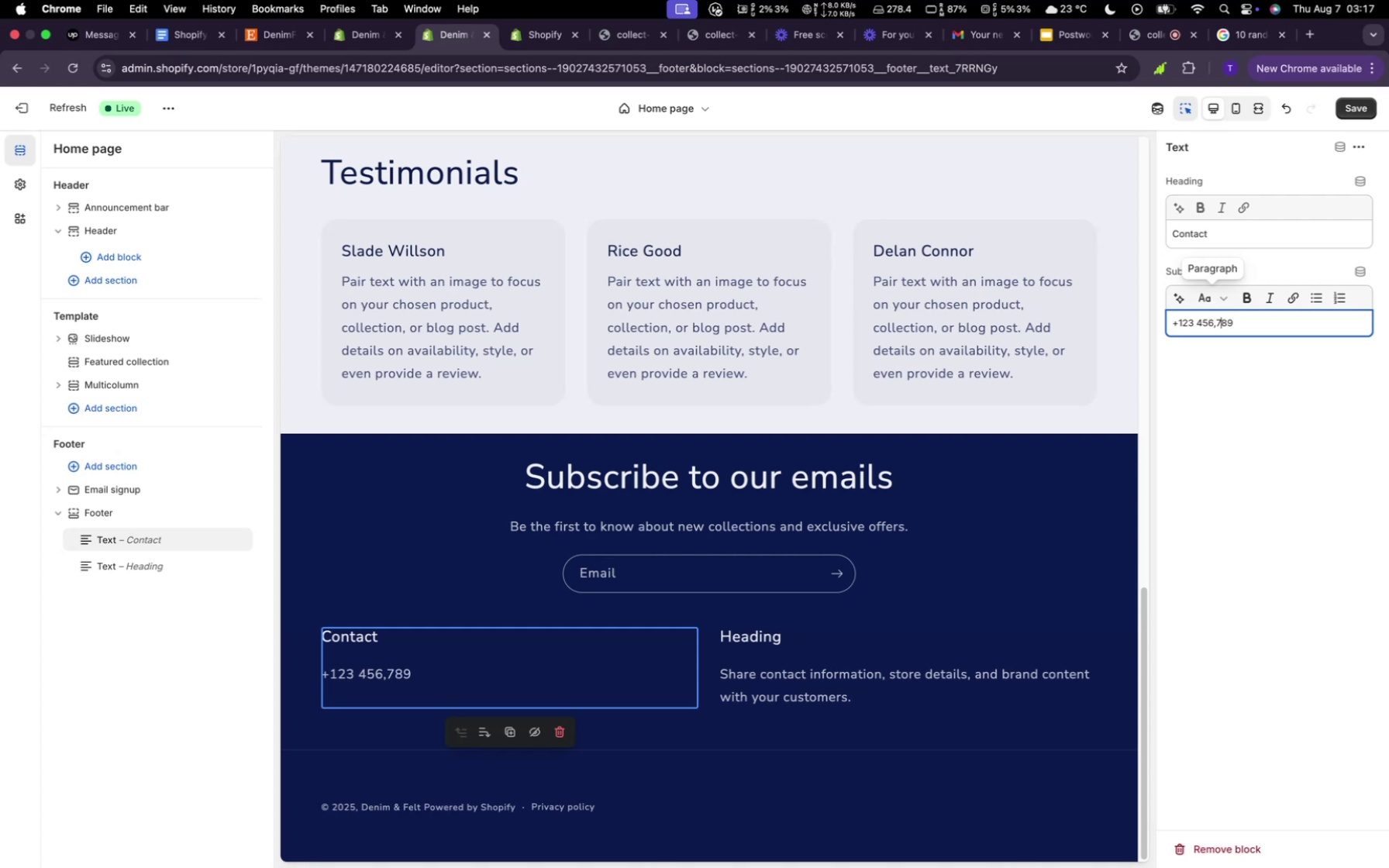 
key(ArrowLeft)
 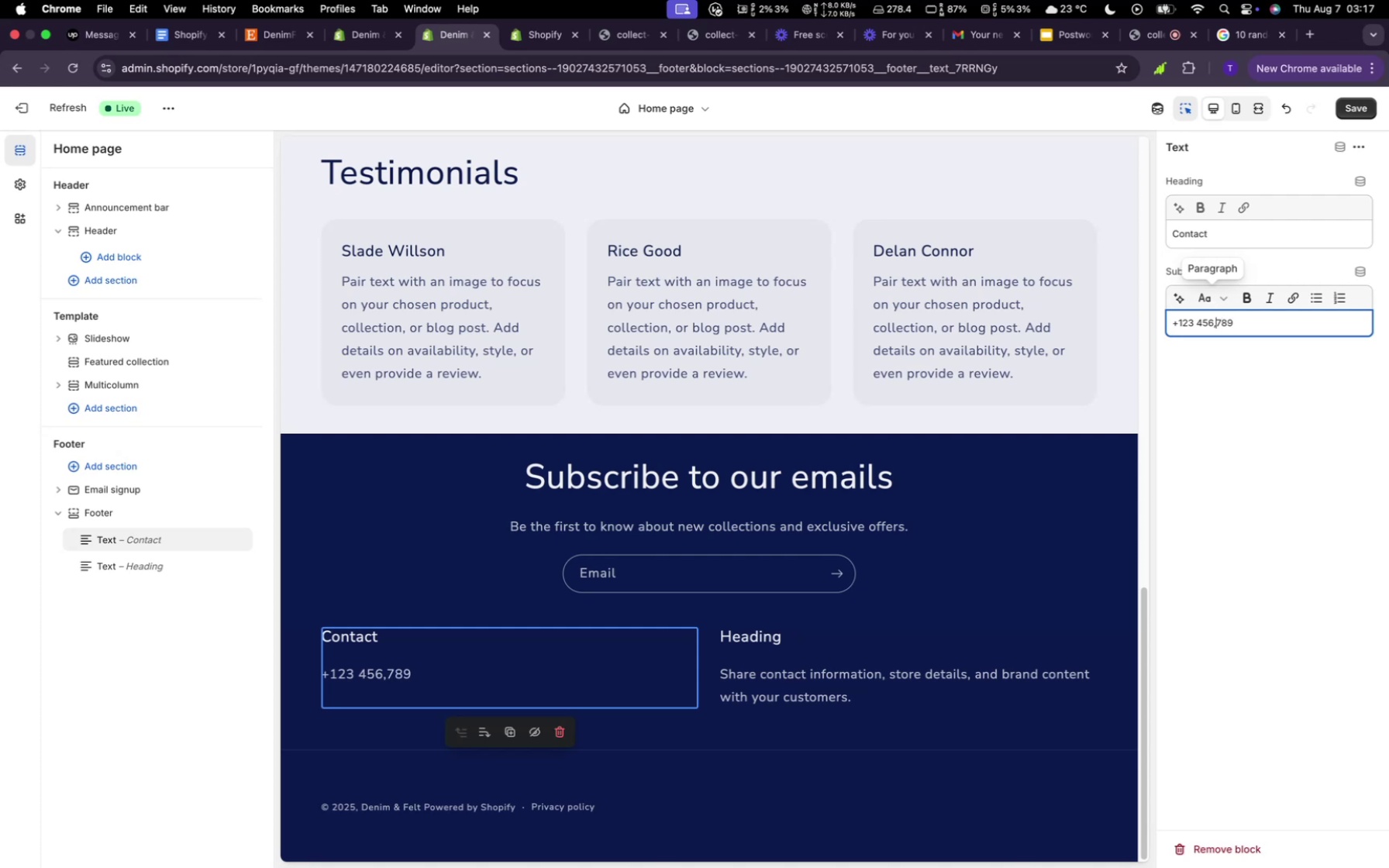 
key(ArrowLeft)
 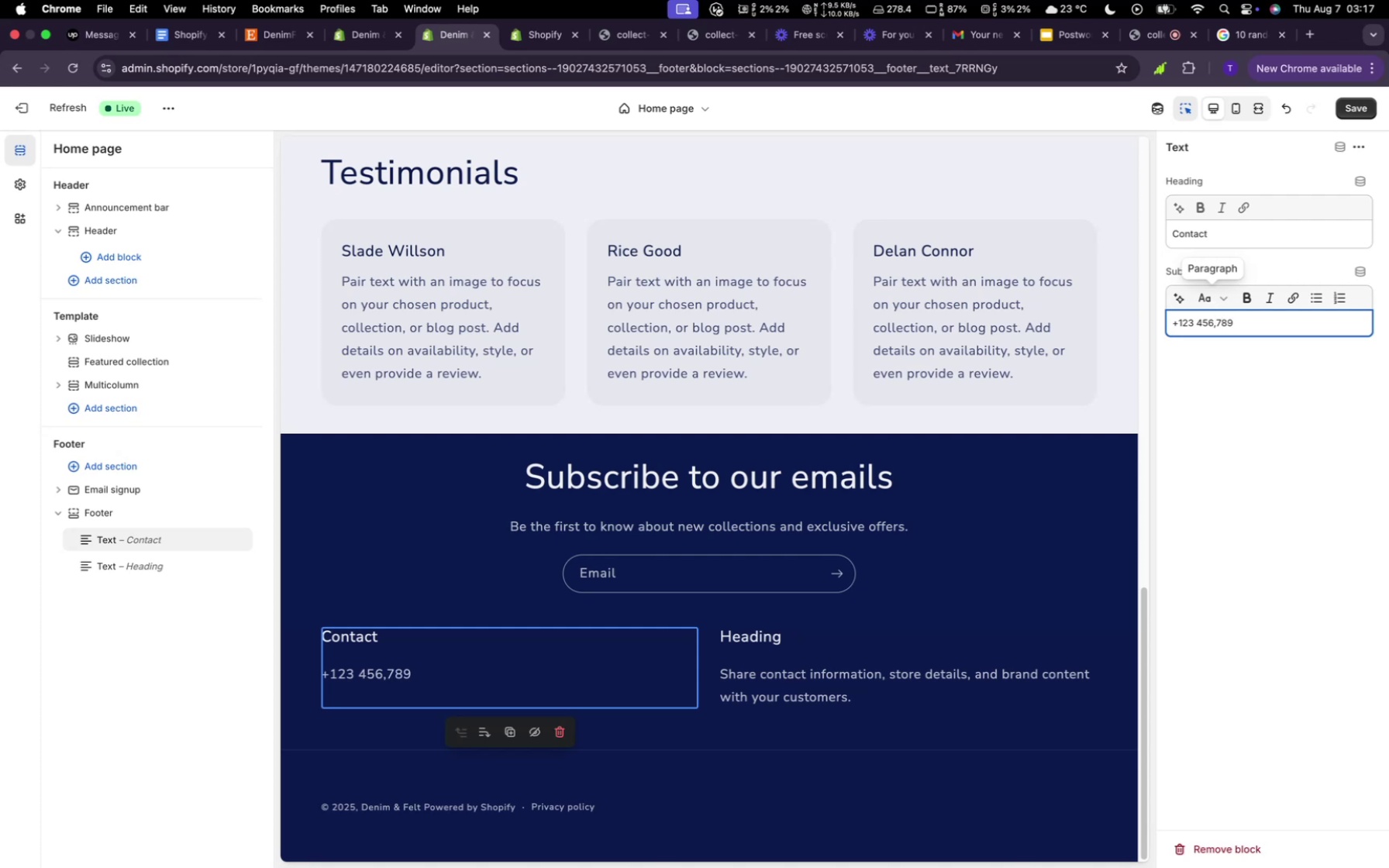 
key(Backspace)
 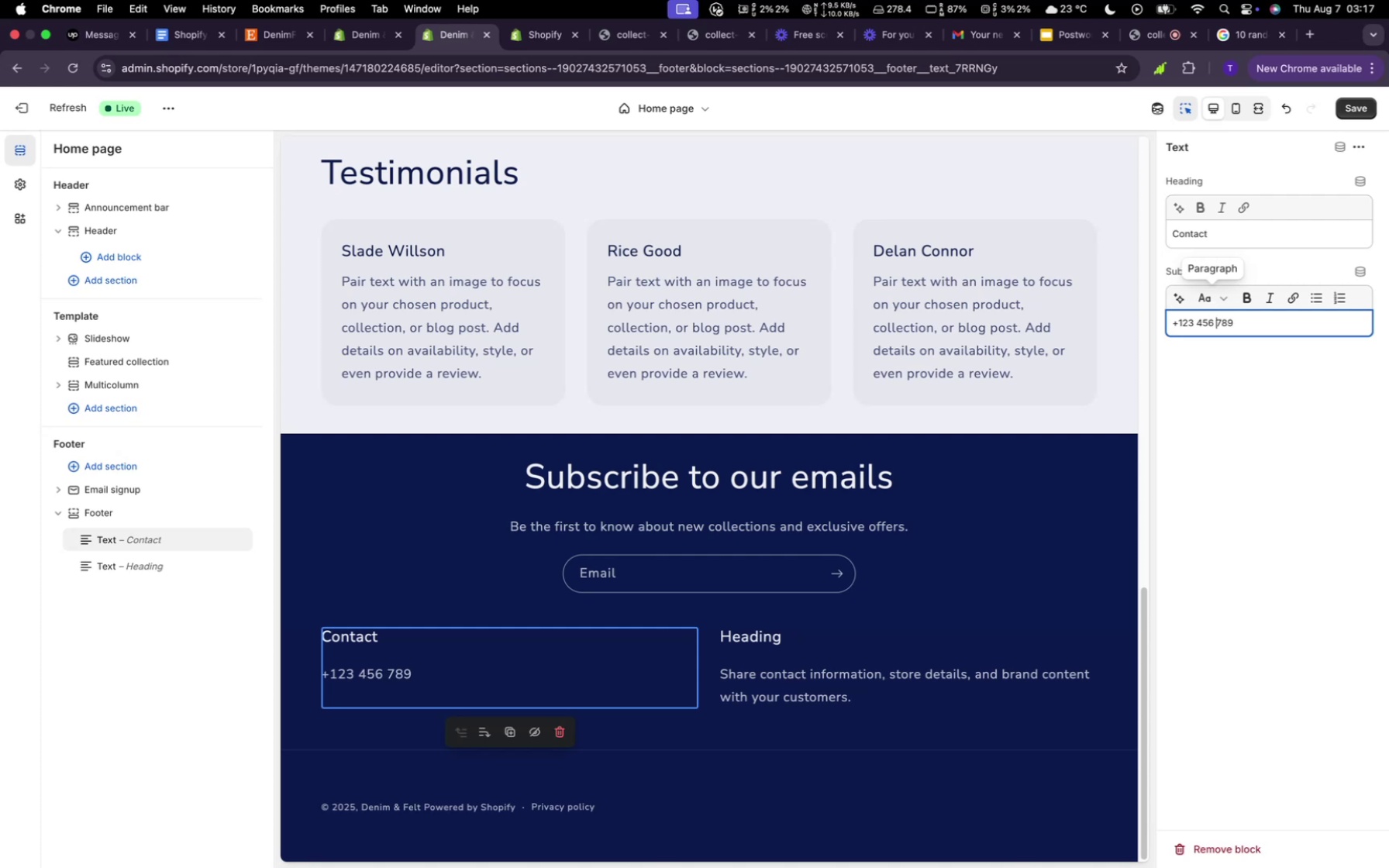 
key(Space)
 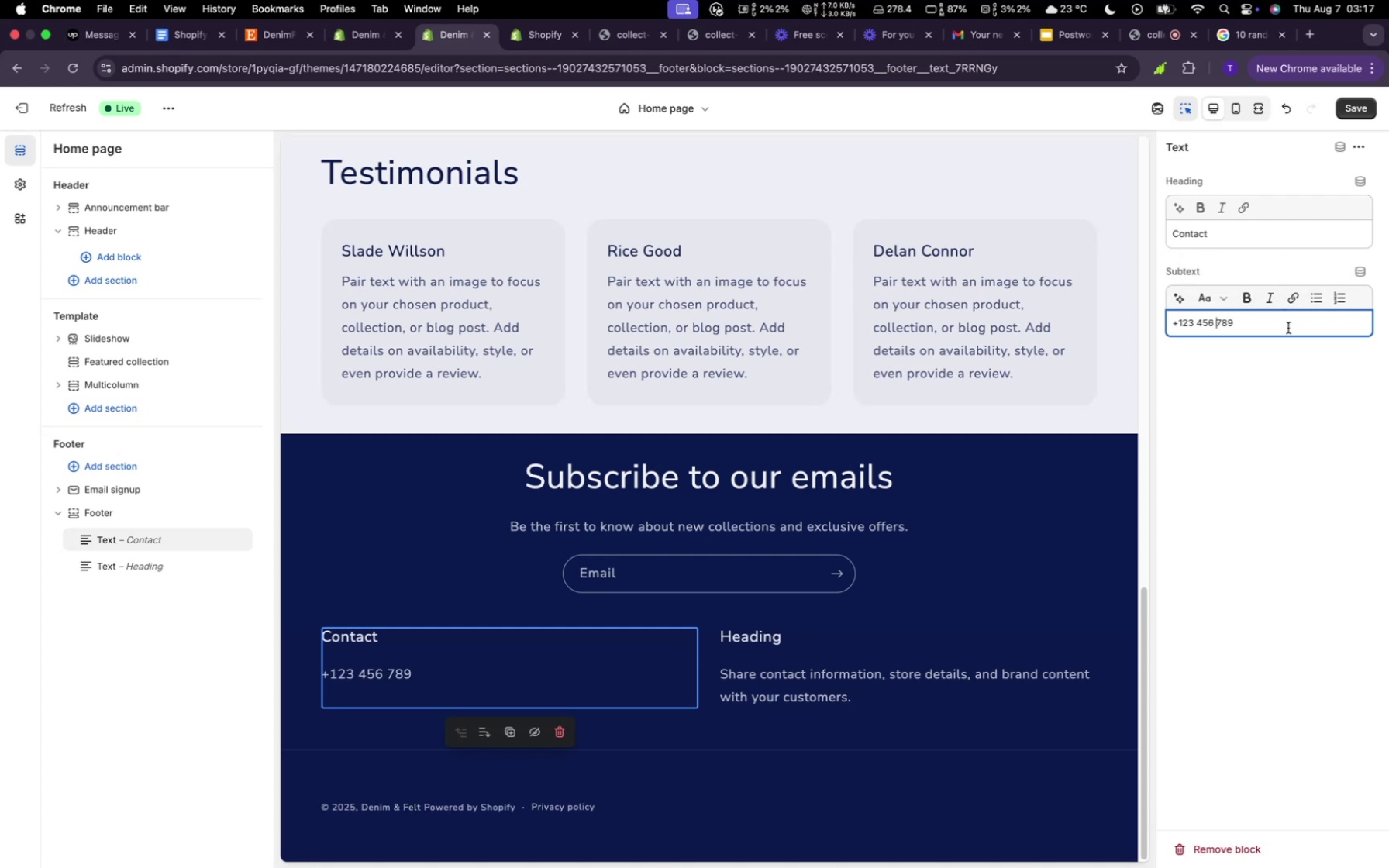 
left_click([1282, 332])
 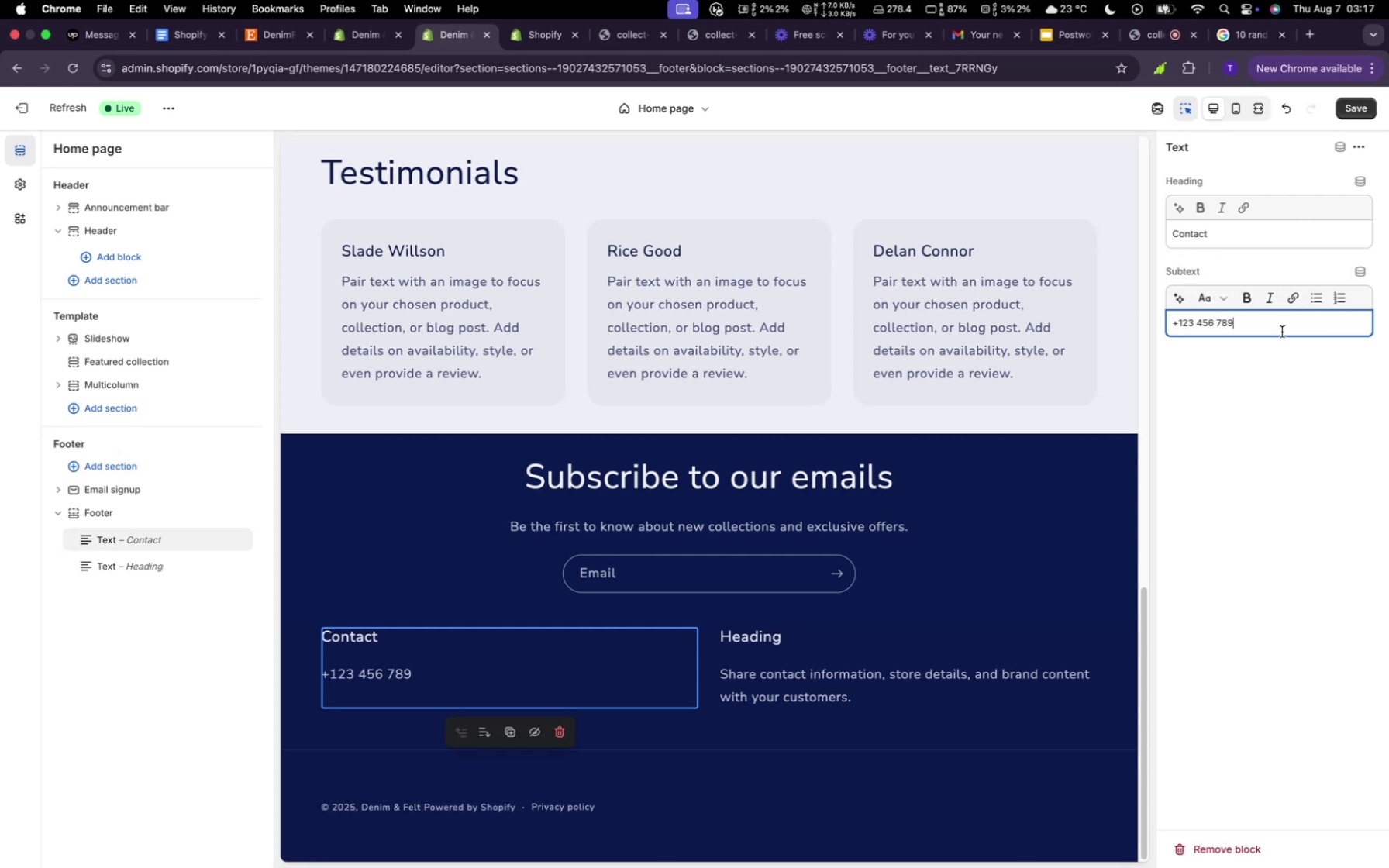 
key(Space)
 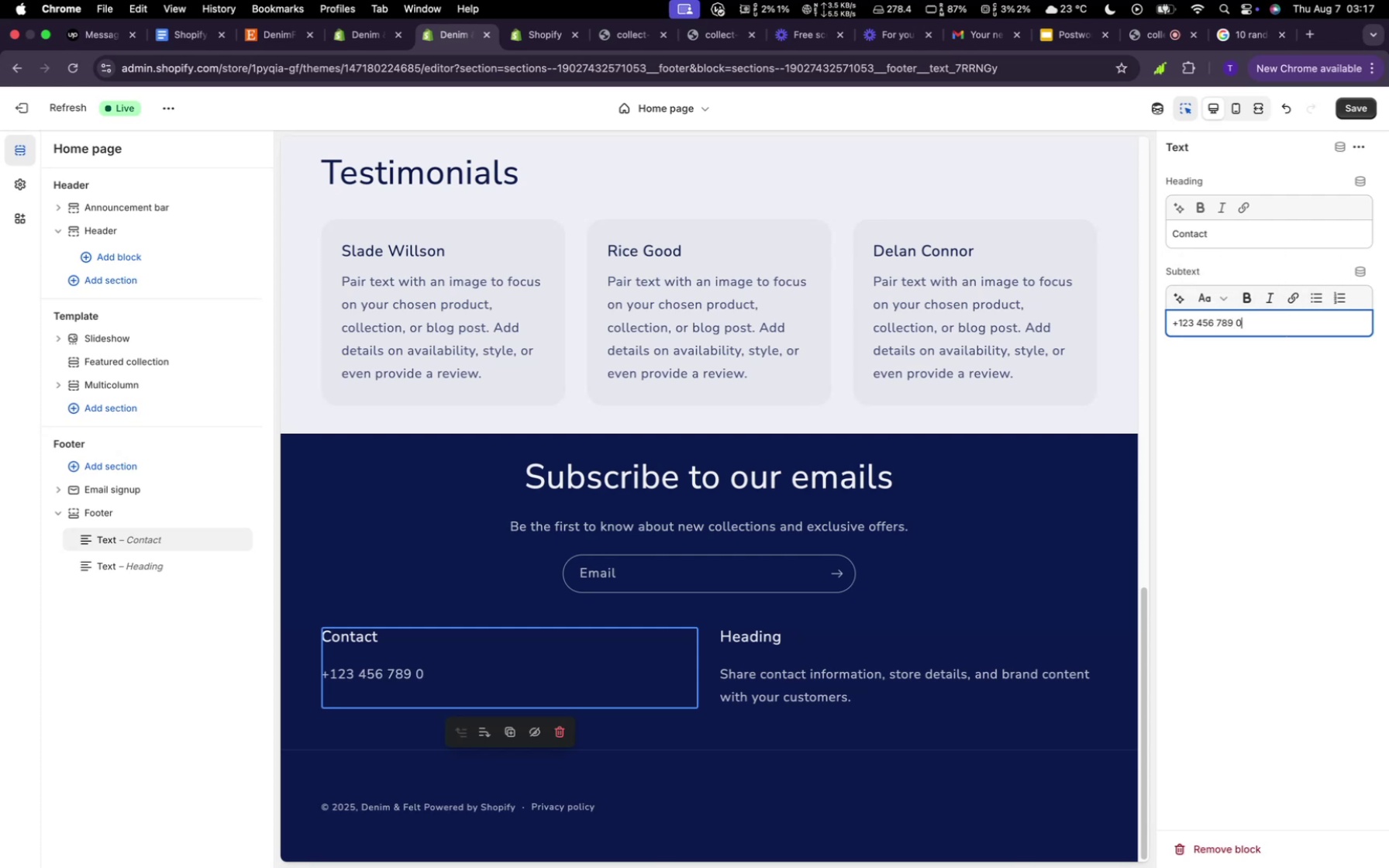 
key(0)
 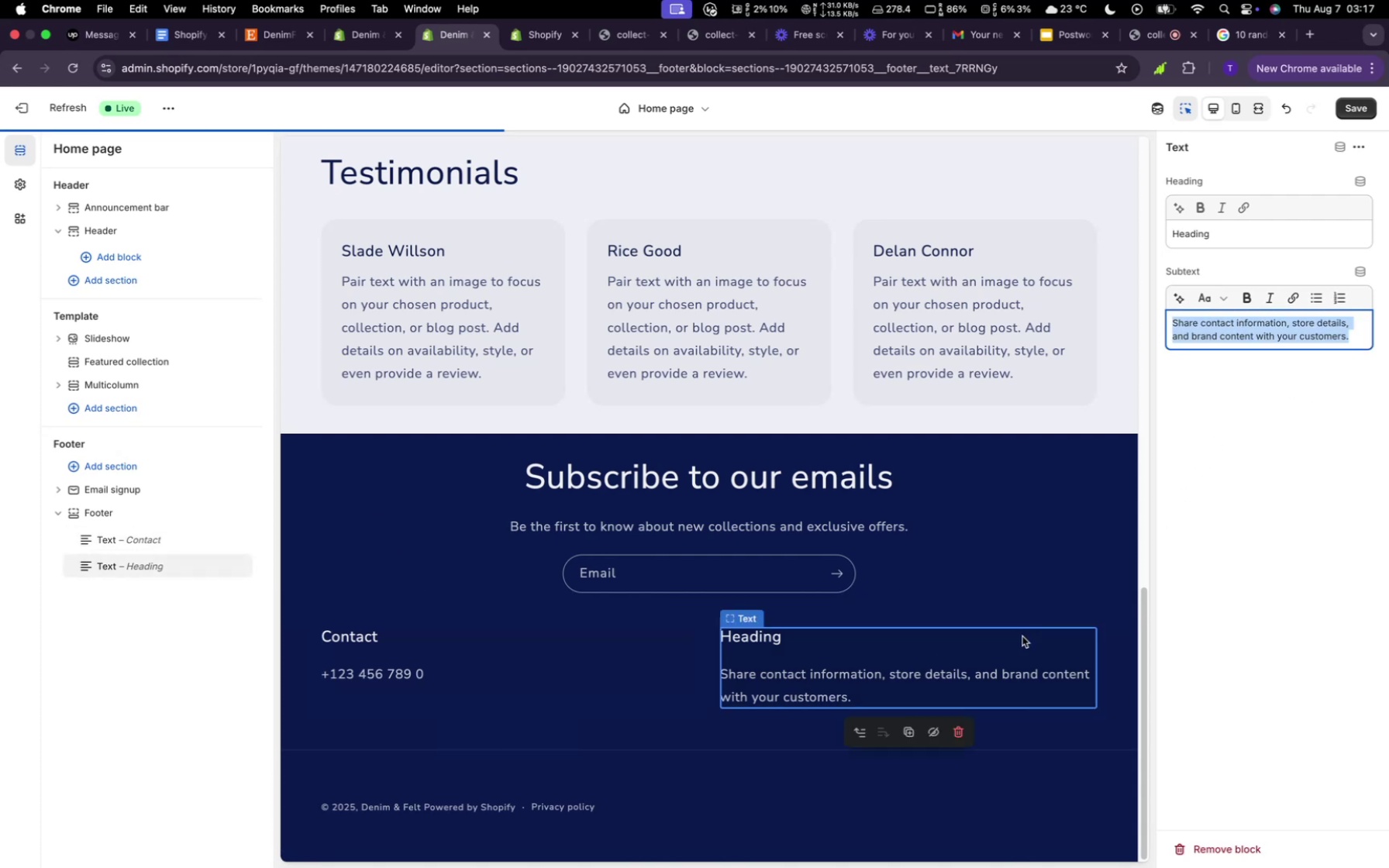 
wait(5.77)
 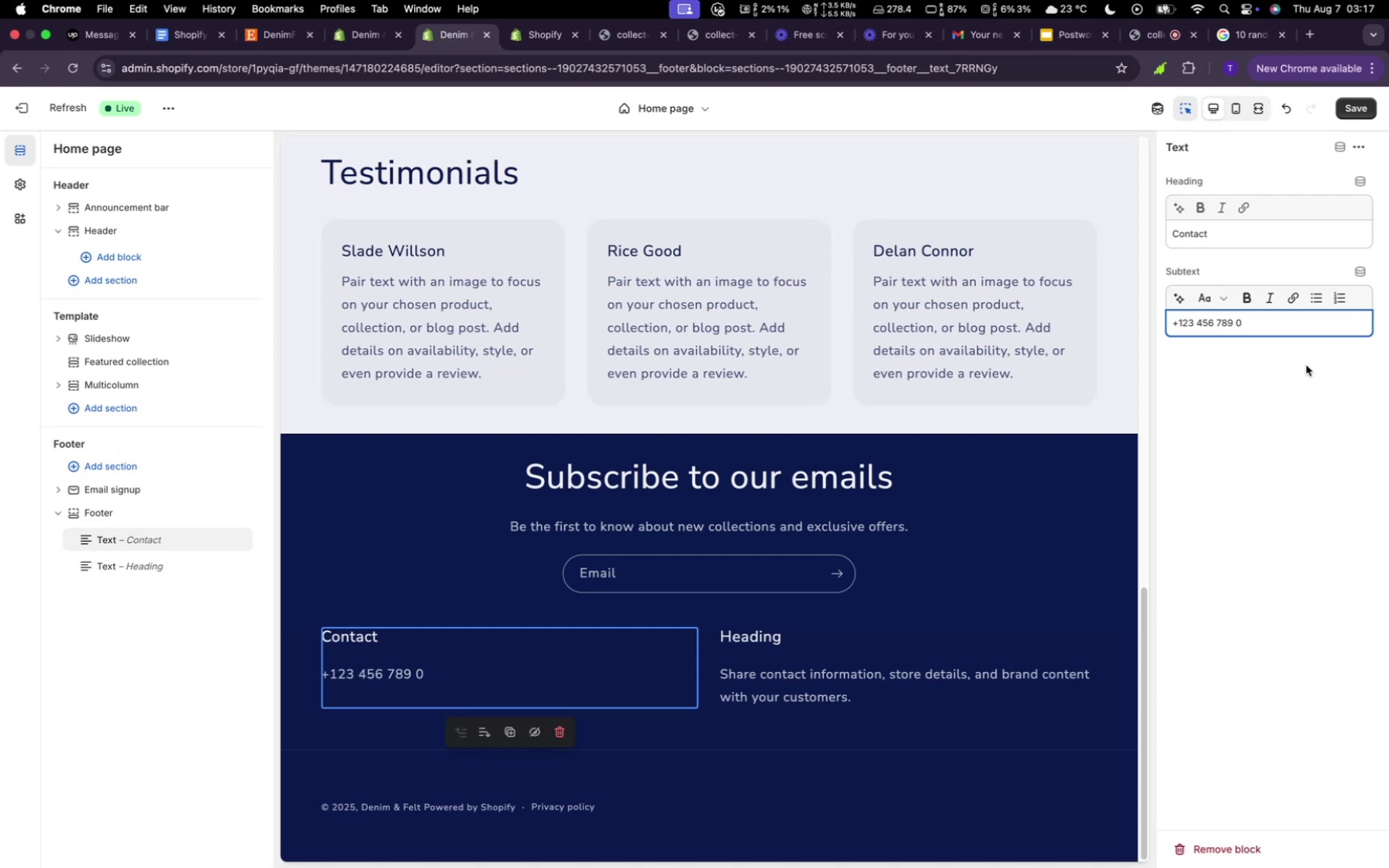 
left_click([1244, 226])
 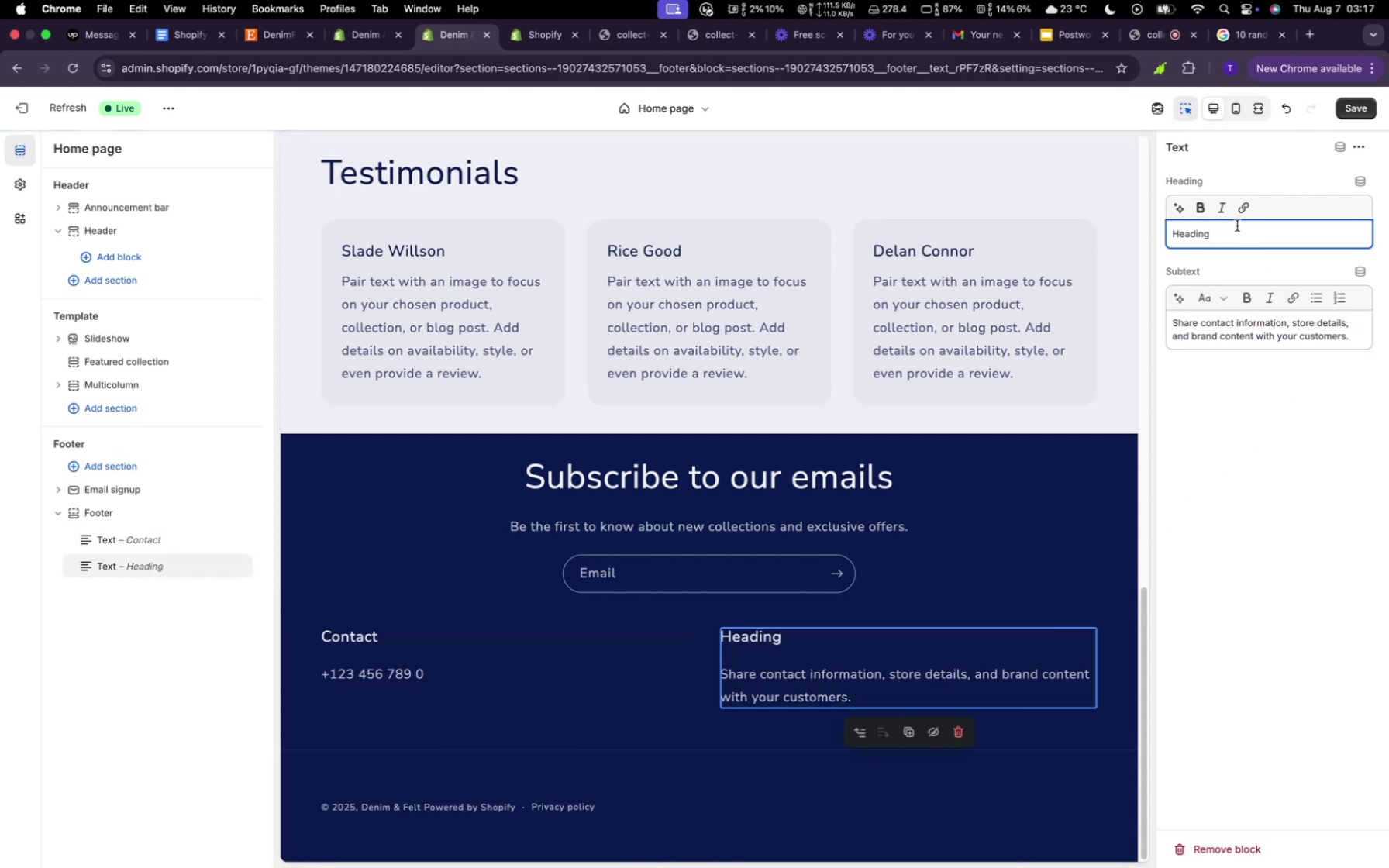 
key(Backspace)
type(Support)
 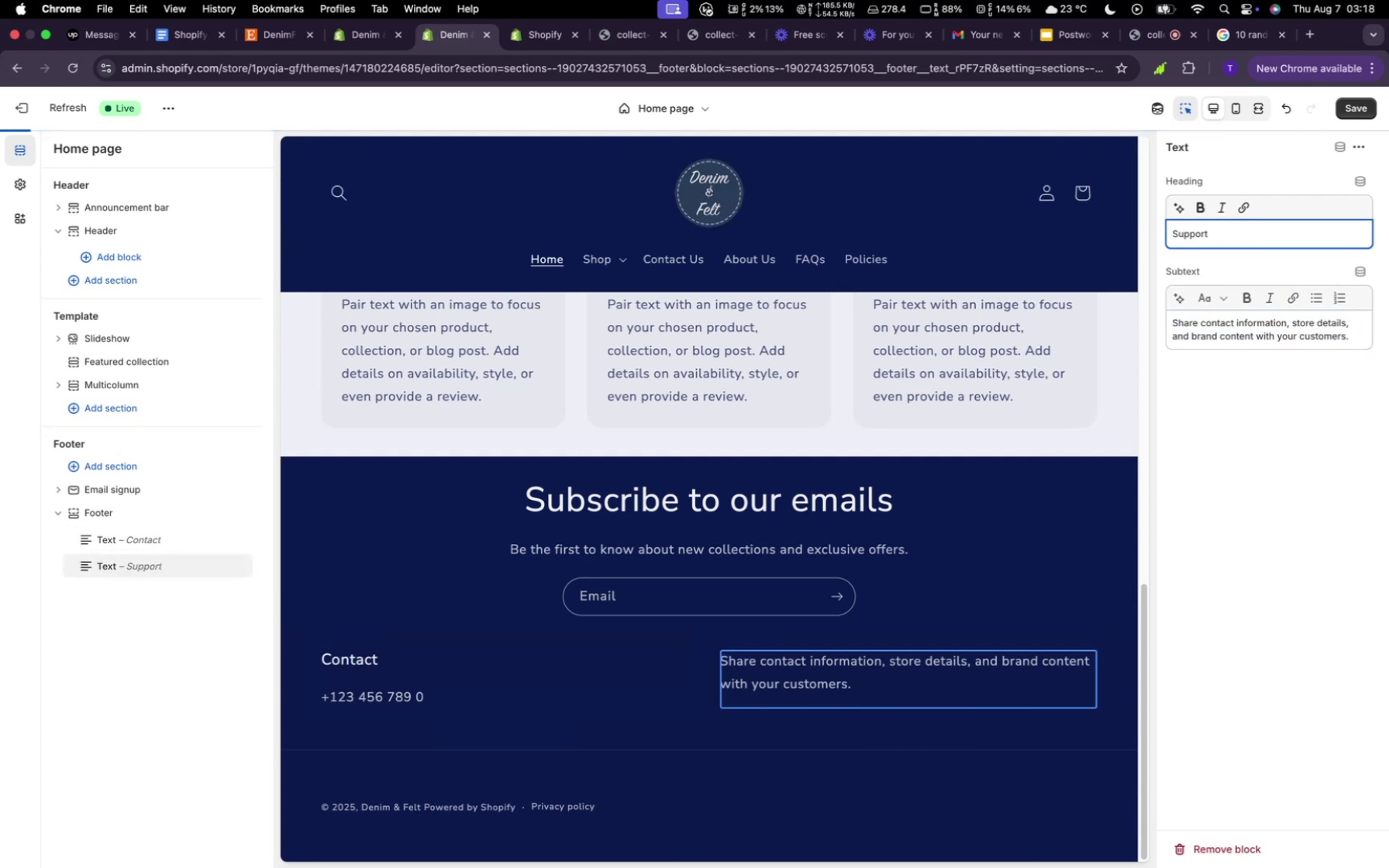 
left_click_drag(start_coordinate=[1355, 343], to_coordinate=[1330, 347])
 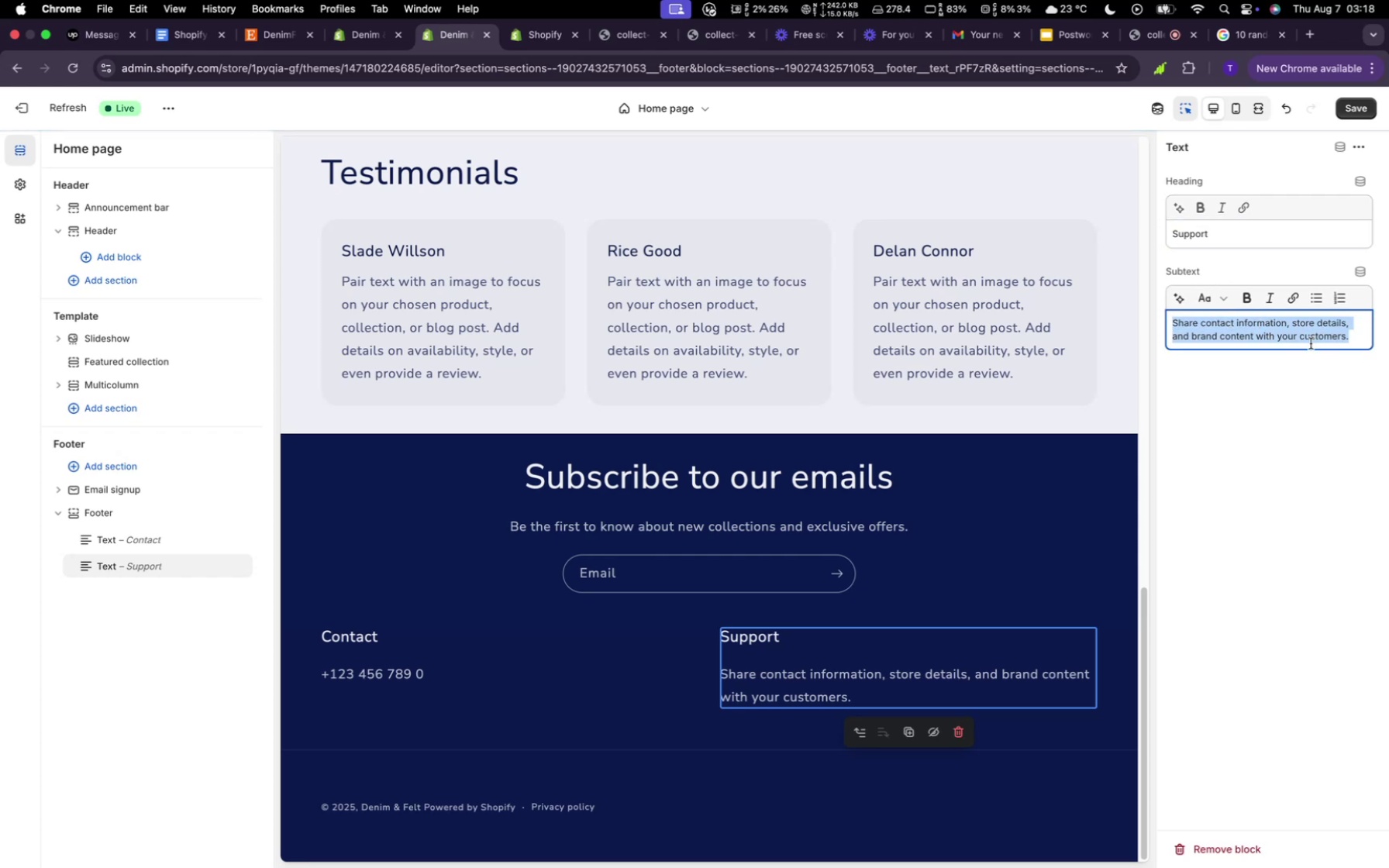 
type( Me )
key(Backspace)
key(Backspace)
key(Backspace)
type(me@infoSupp)
key(Backspace)
key(Backspace)
key(Backspace)
key(Backspace)
type(support.com)
 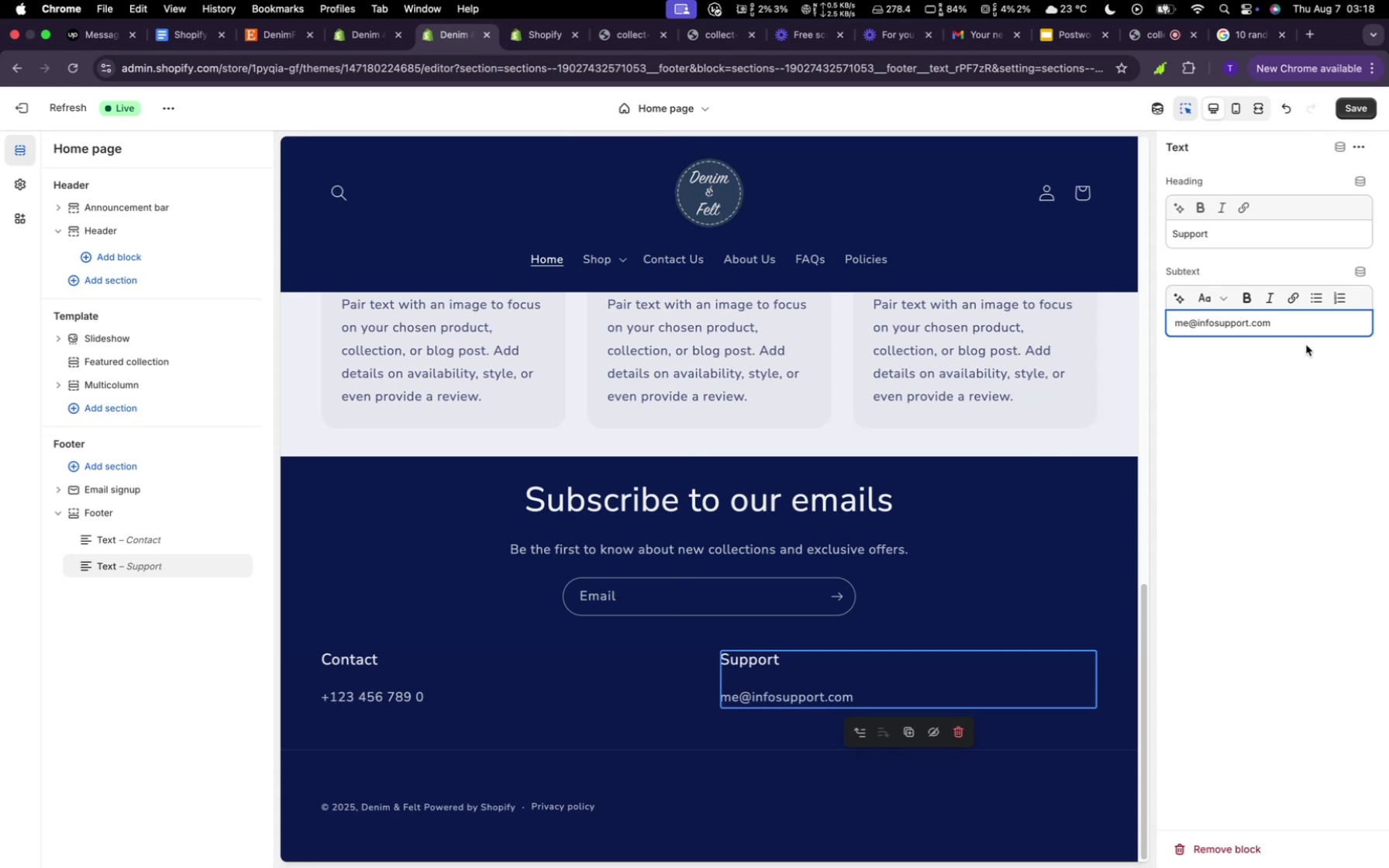 
left_click([1342, 103])
 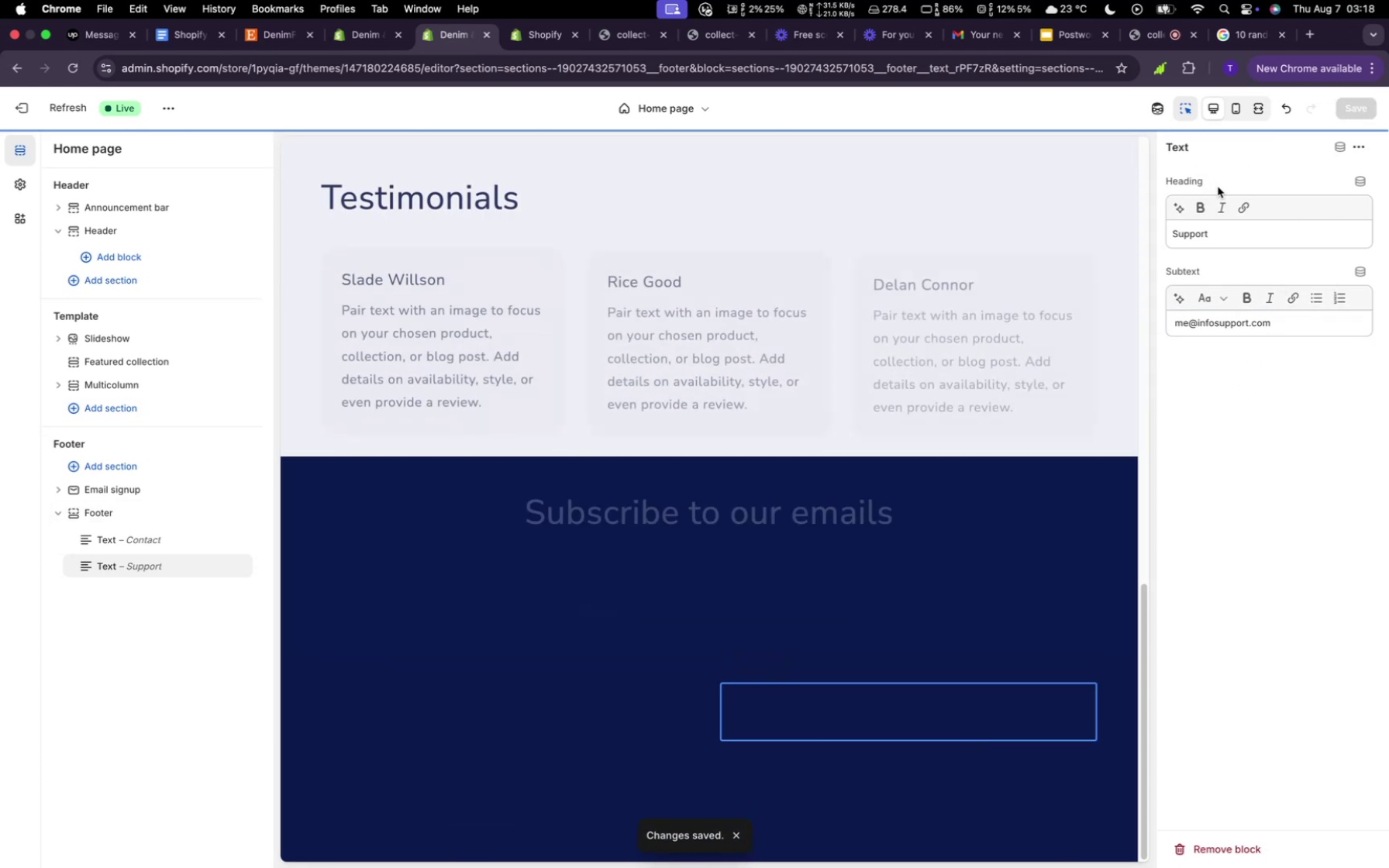 
mouse_move([1230, 297])
 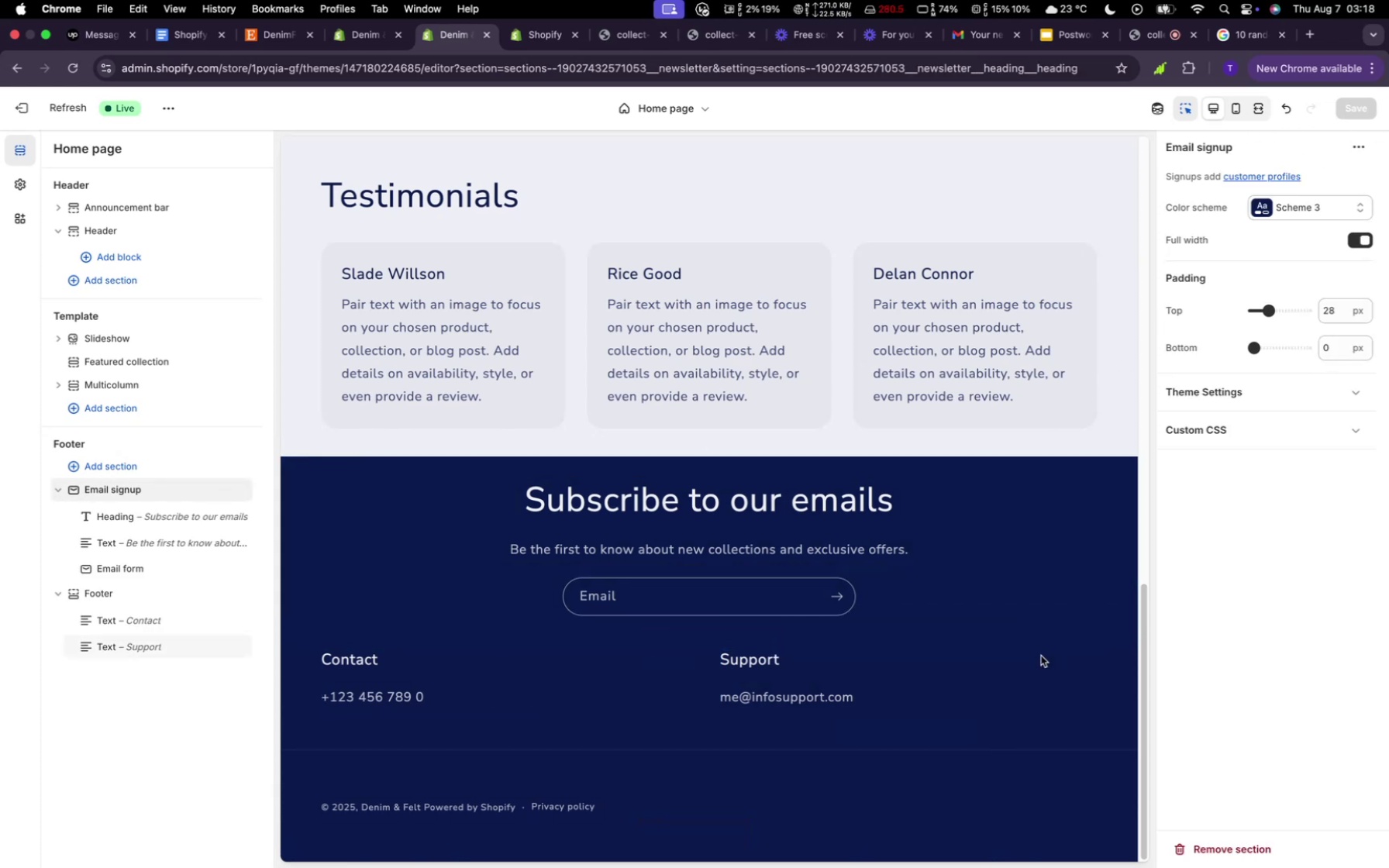 
wait(9.7)
 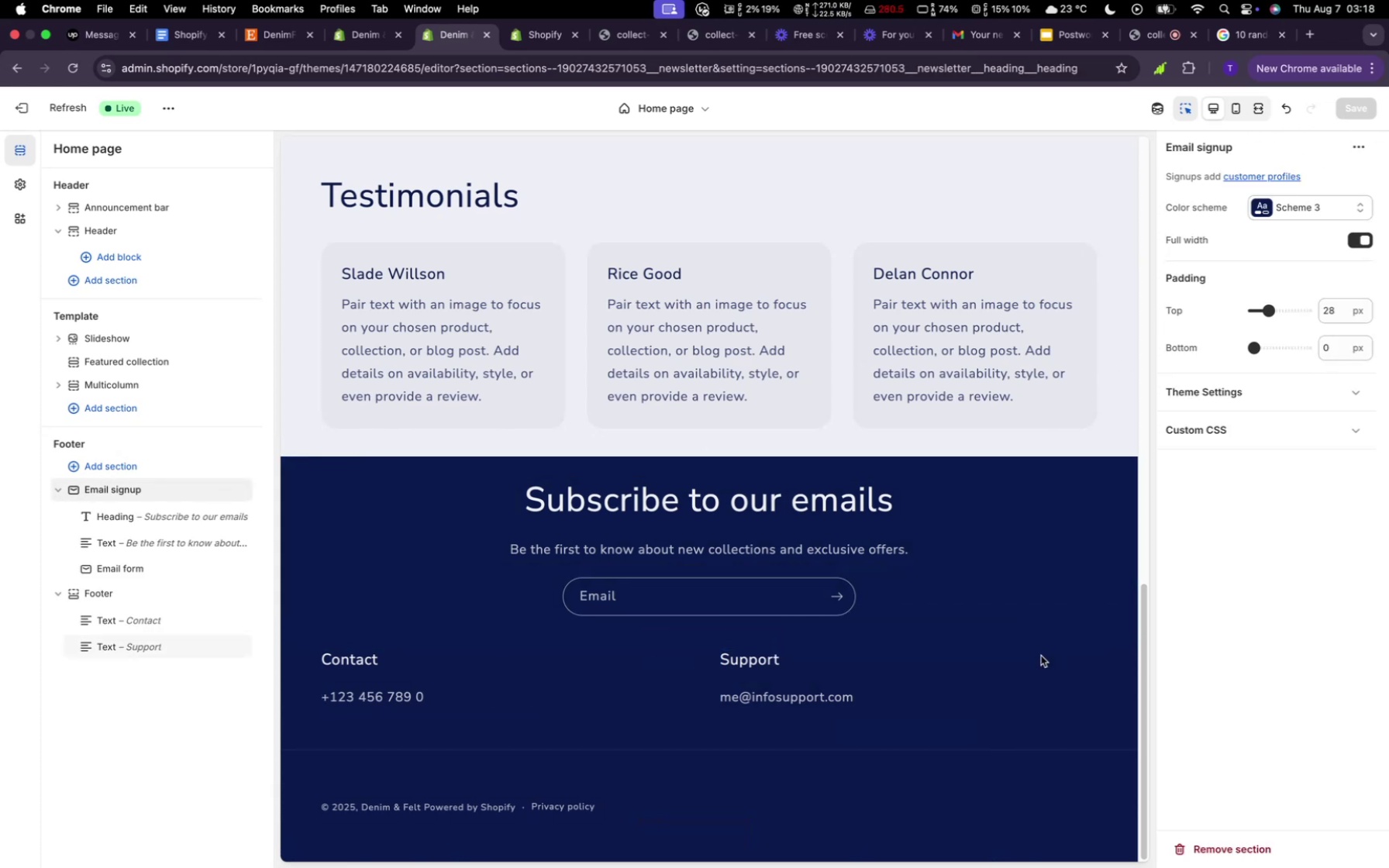 
left_click([1225, 396])
 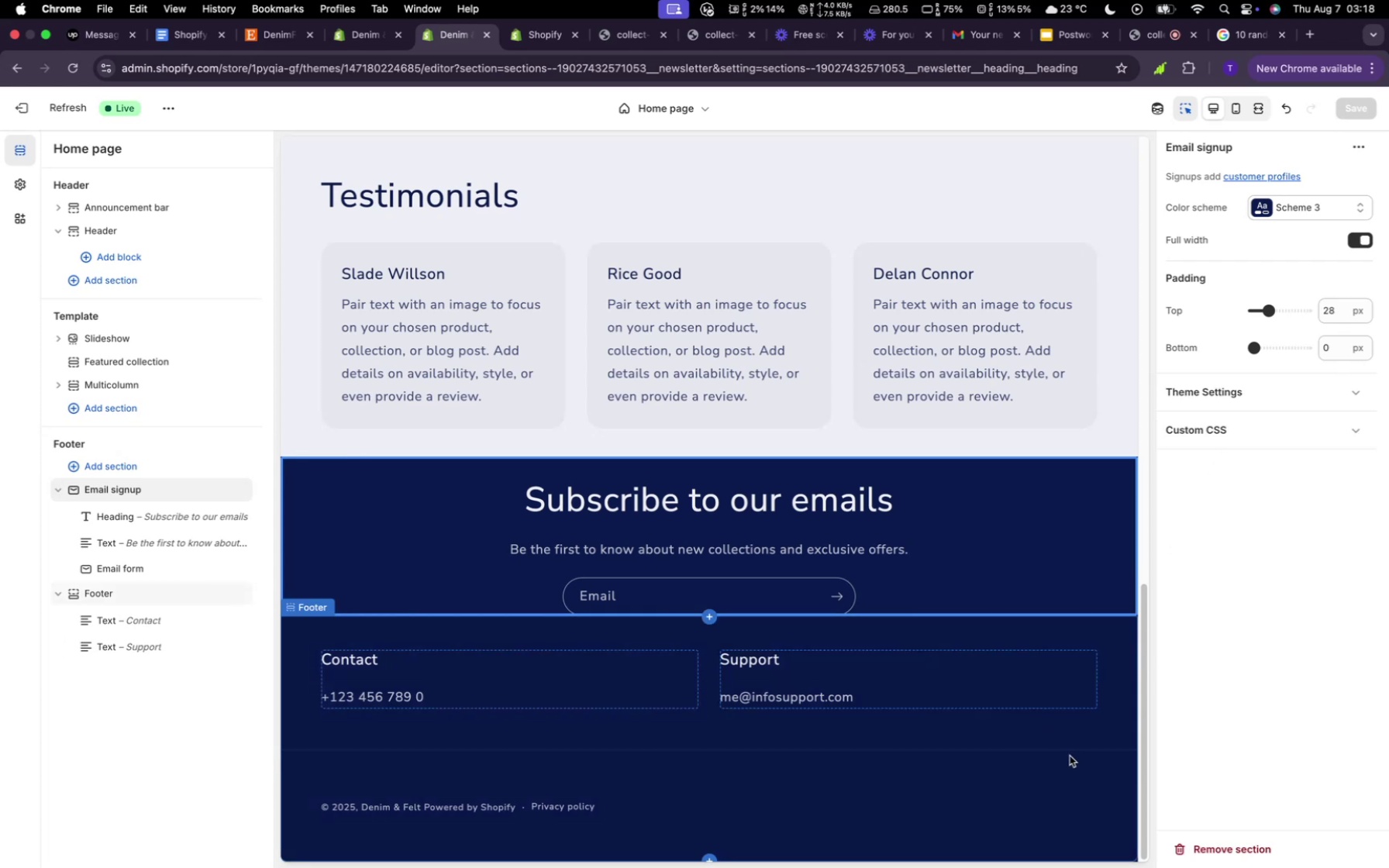 
left_click([1087, 773])
 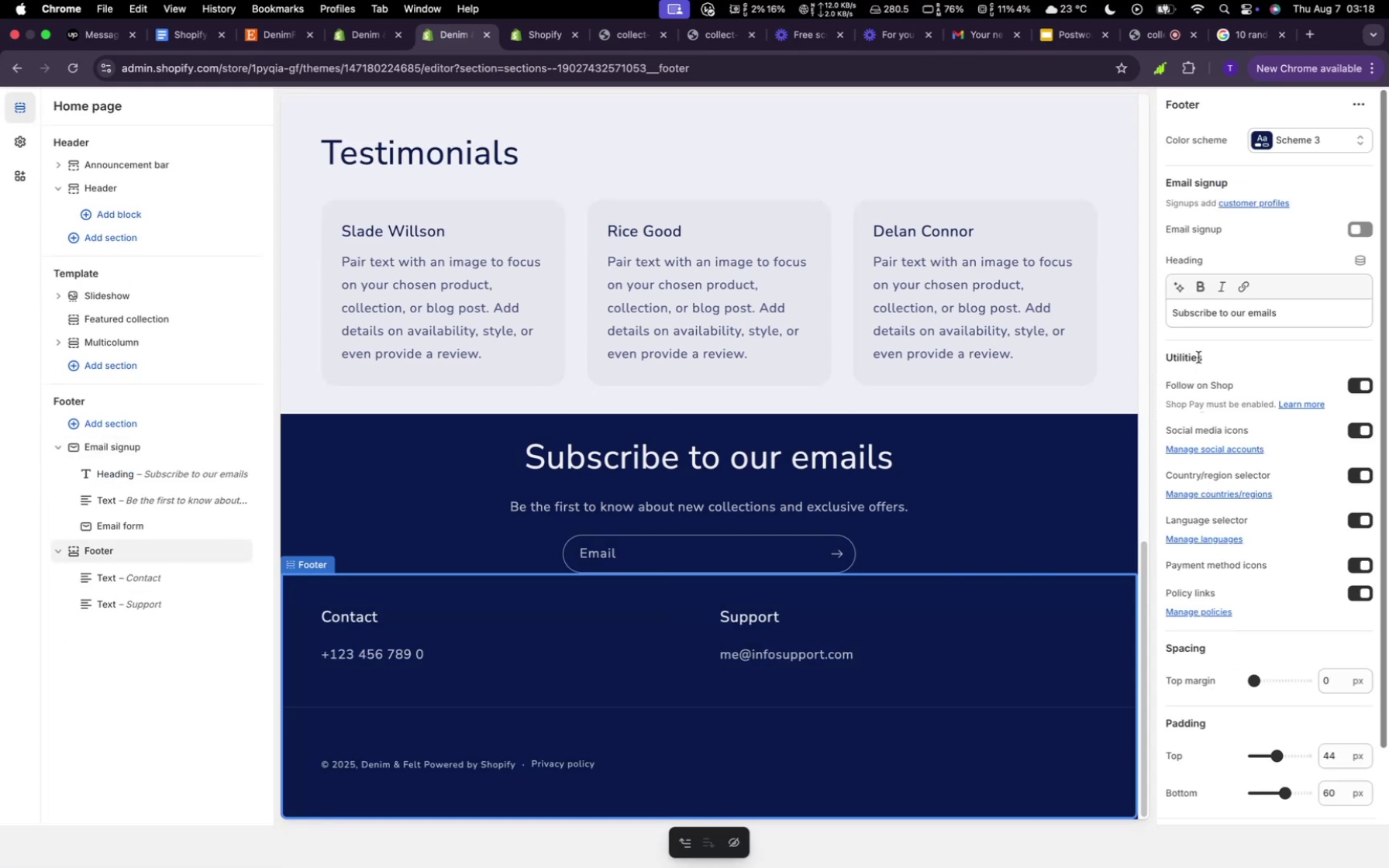 
scroll: coordinate [1211, 494], scroll_direction: down, amount: 16.0
 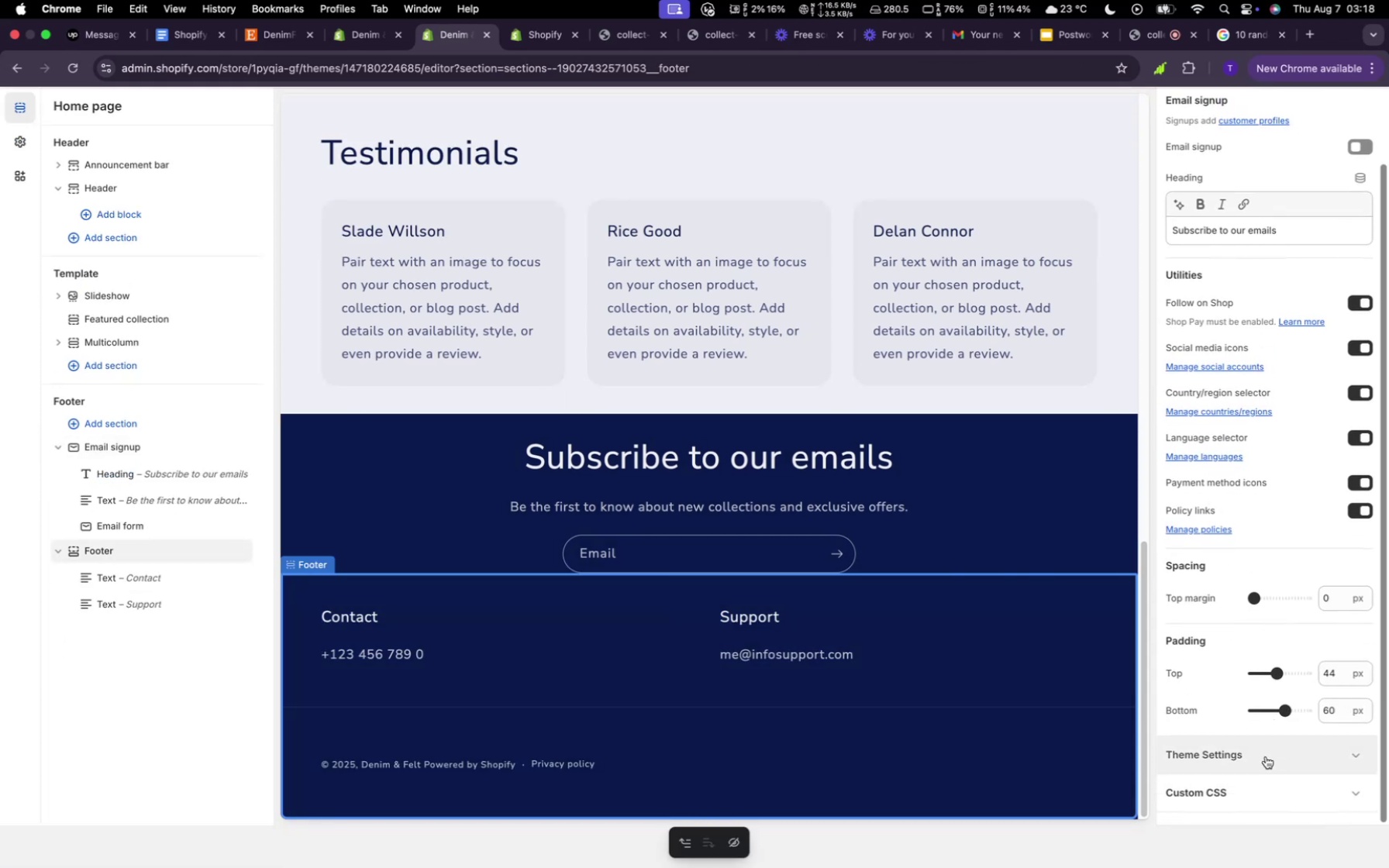 
left_click([1266, 756])
 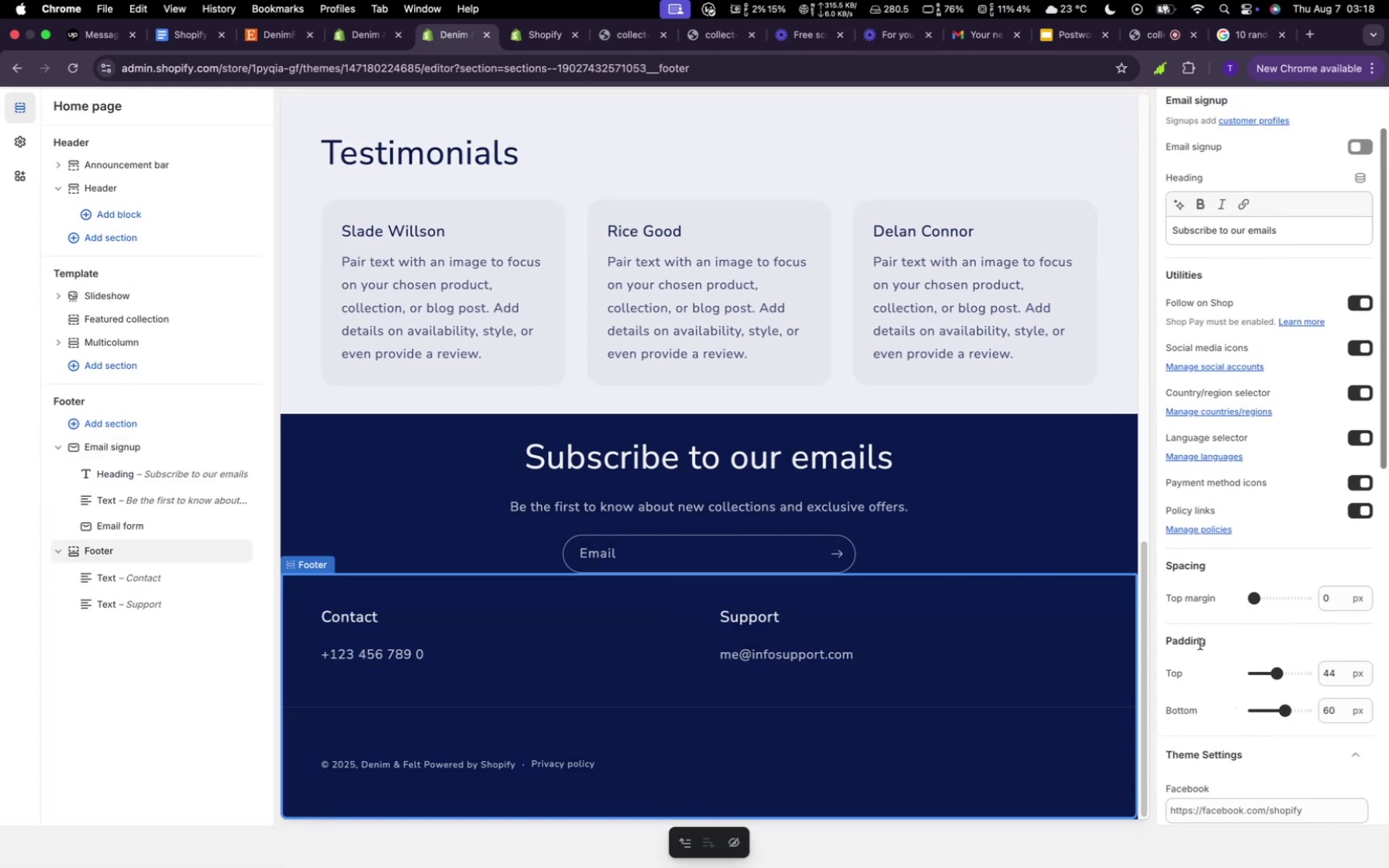 
scroll: coordinate [1213, 647], scroll_direction: down, amount: 8.0
 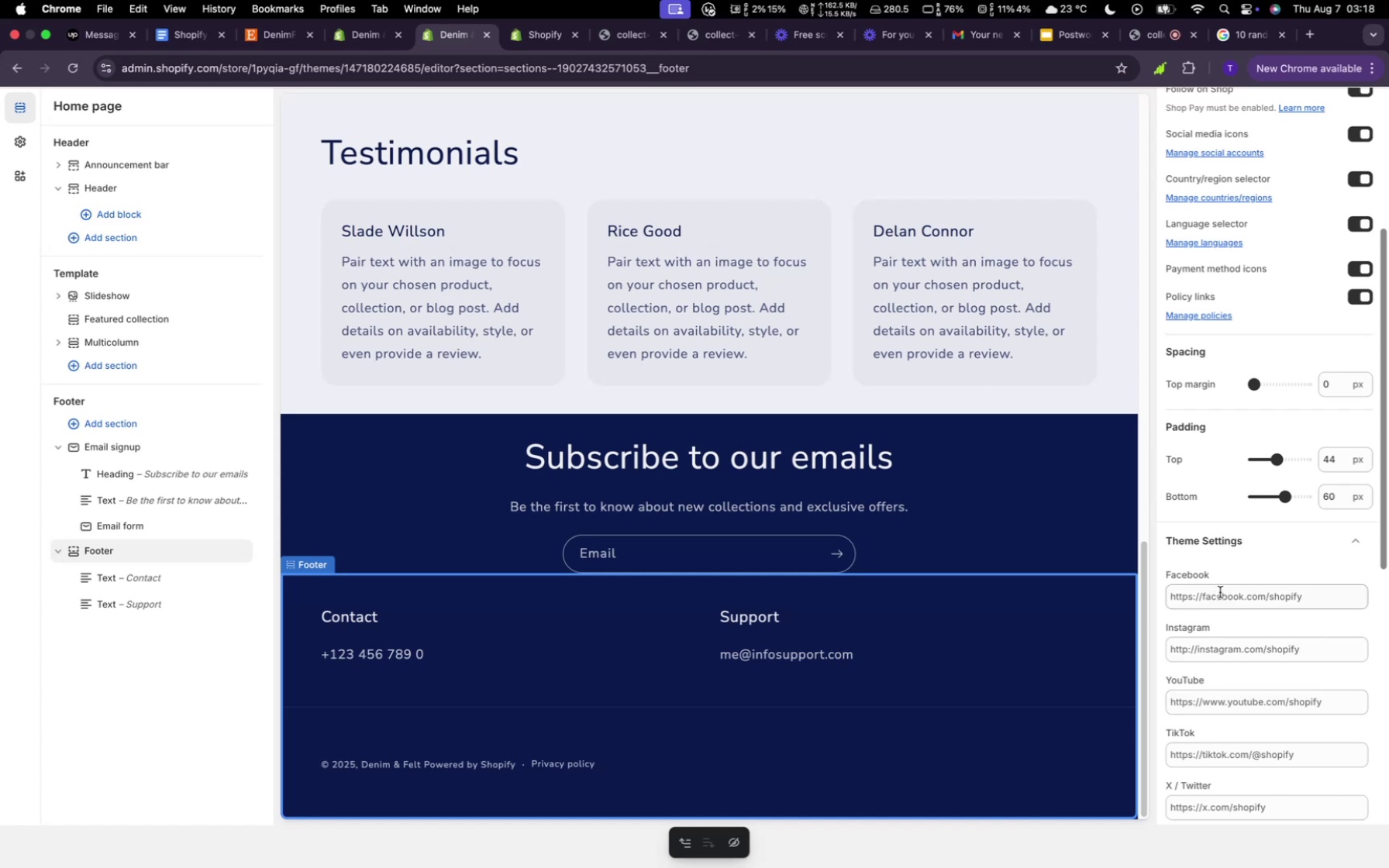 
left_click([1220, 592])
 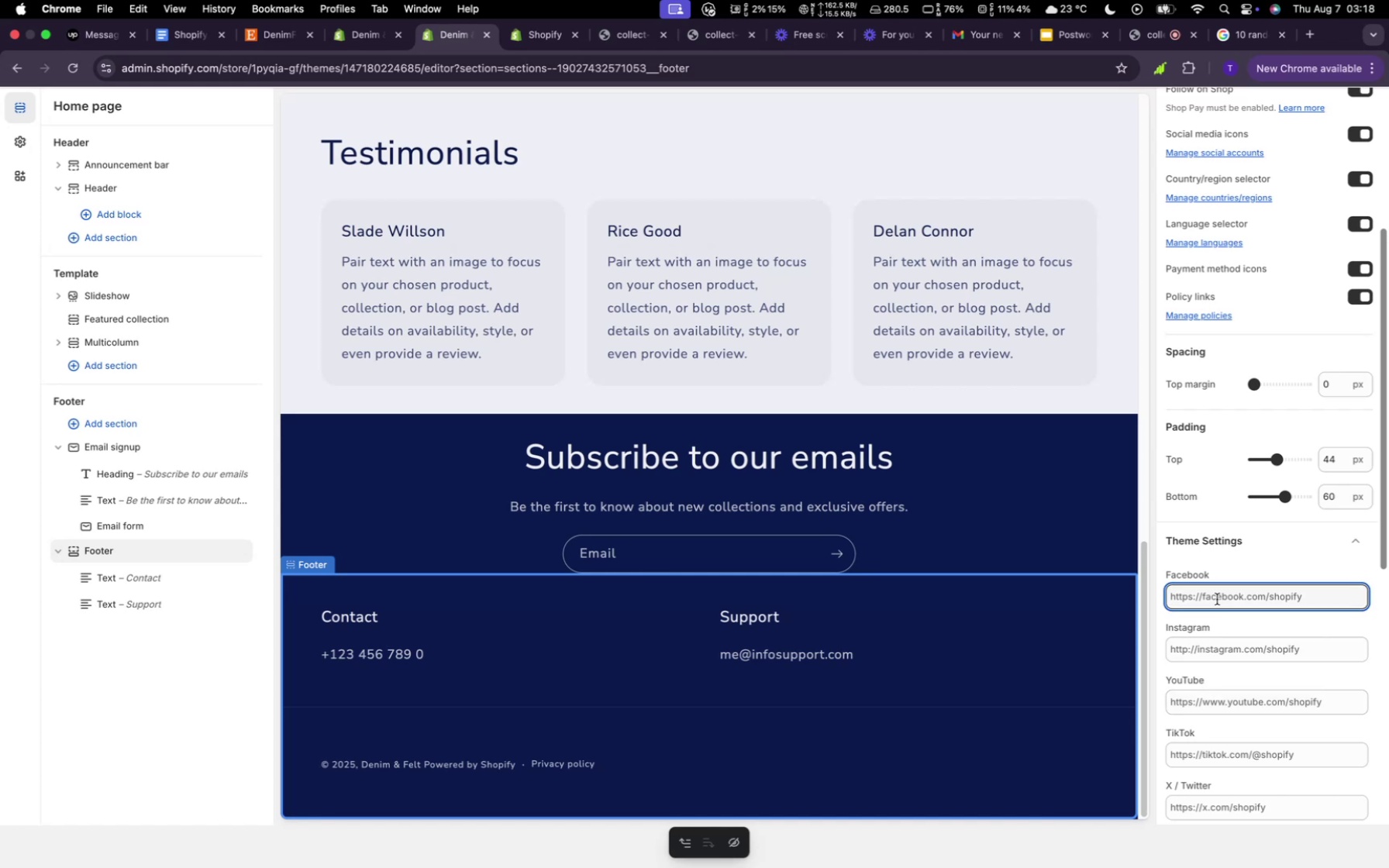 
type(www.facebook.com)
 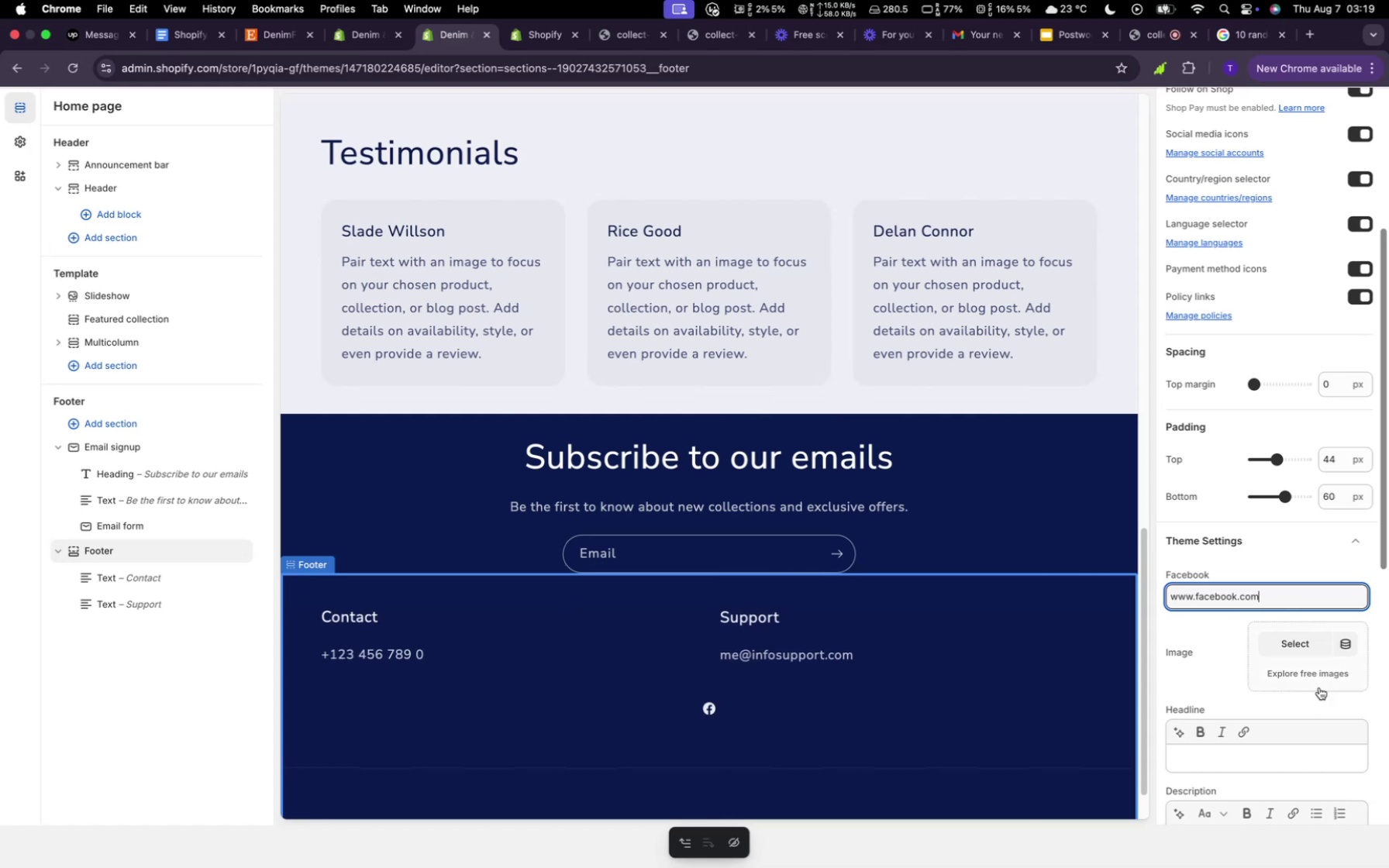 
scroll: coordinate [1270, 653], scroll_direction: down, amount: 6.0
 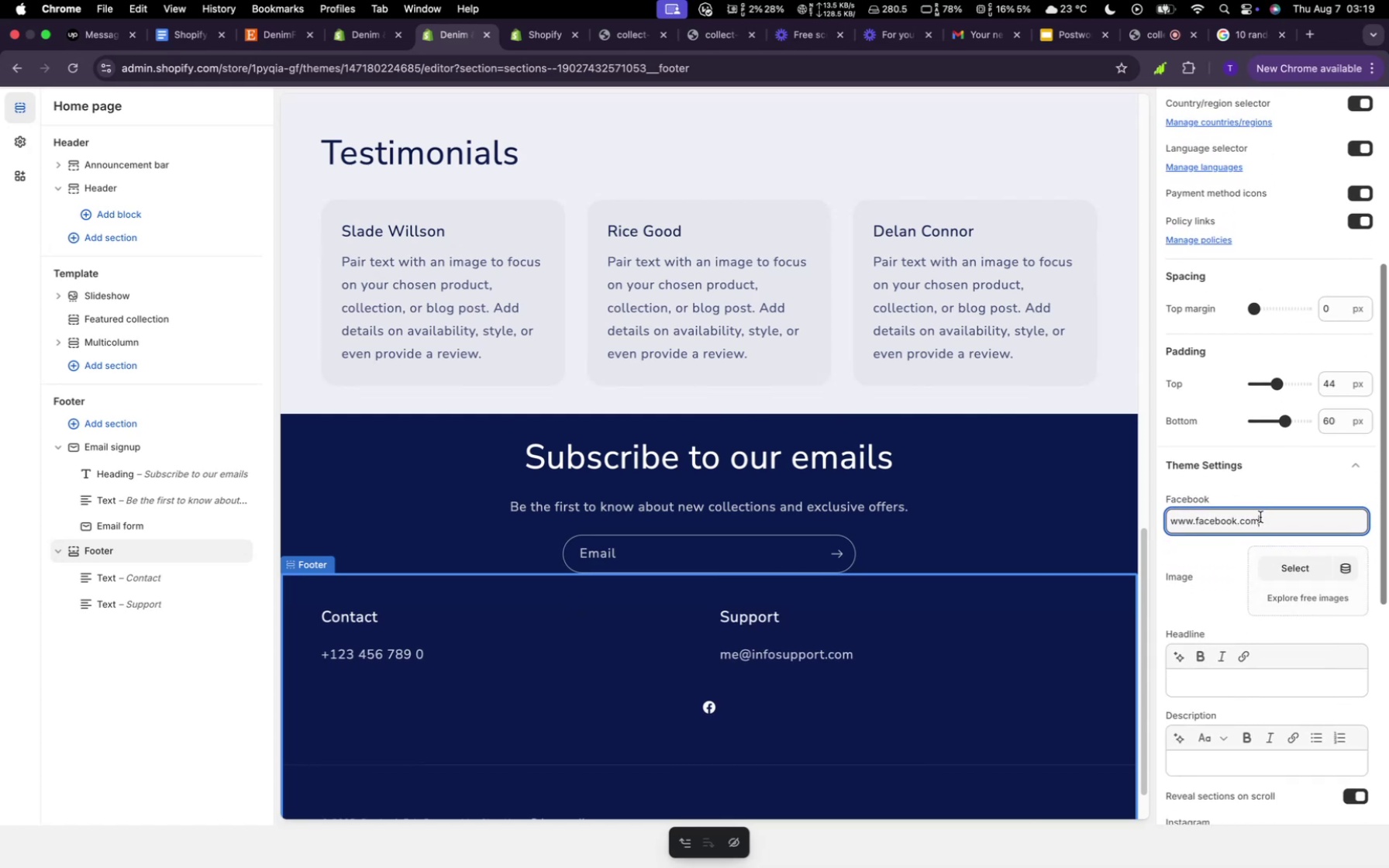 
left_click_drag(start_coordinate=[1266, 520], to_coordinate=[1172, 525])
 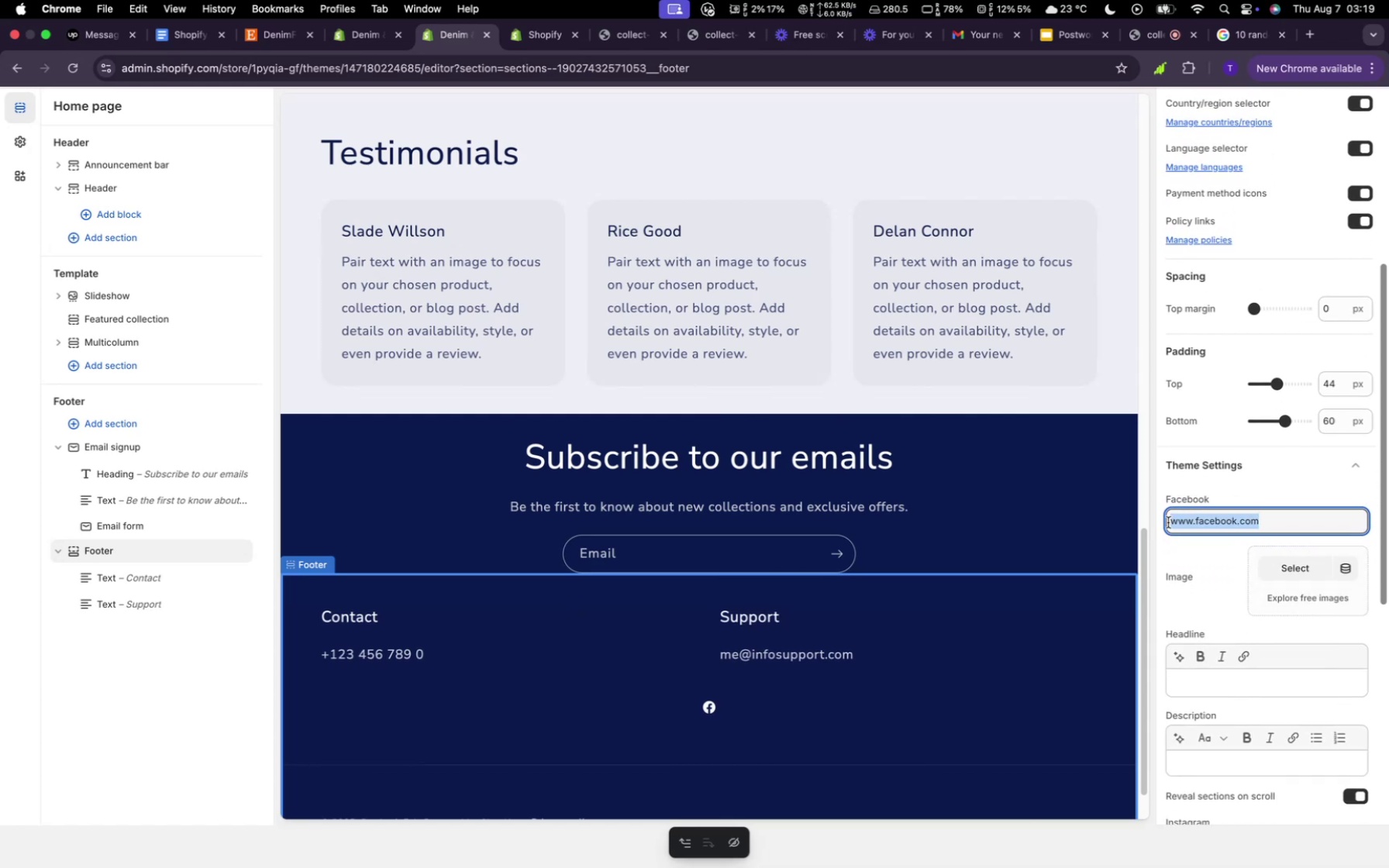 
key(Meta+C)
 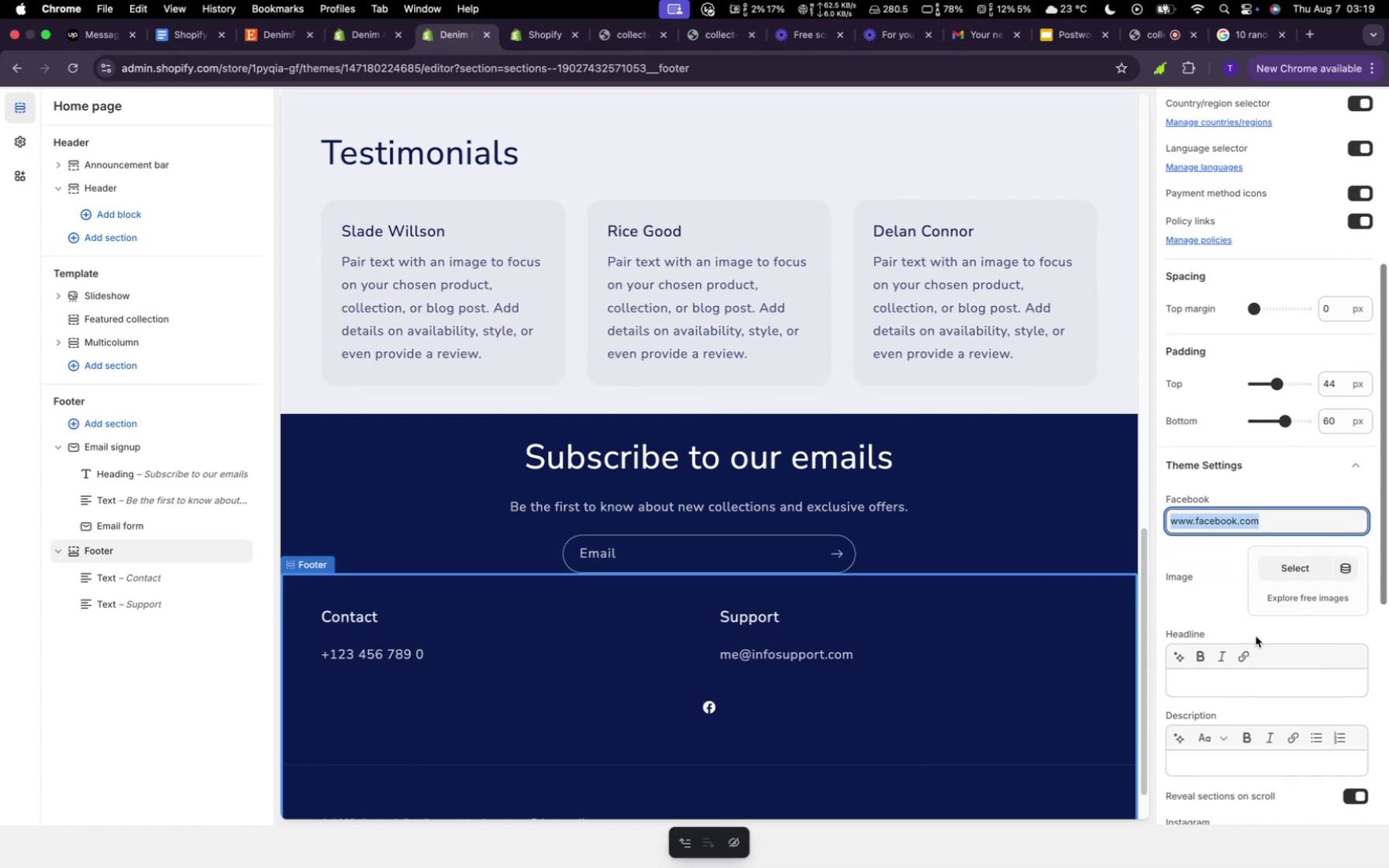 
scroll: coordinate [1253, 636], scroll_direction: down, amount: 9.0
 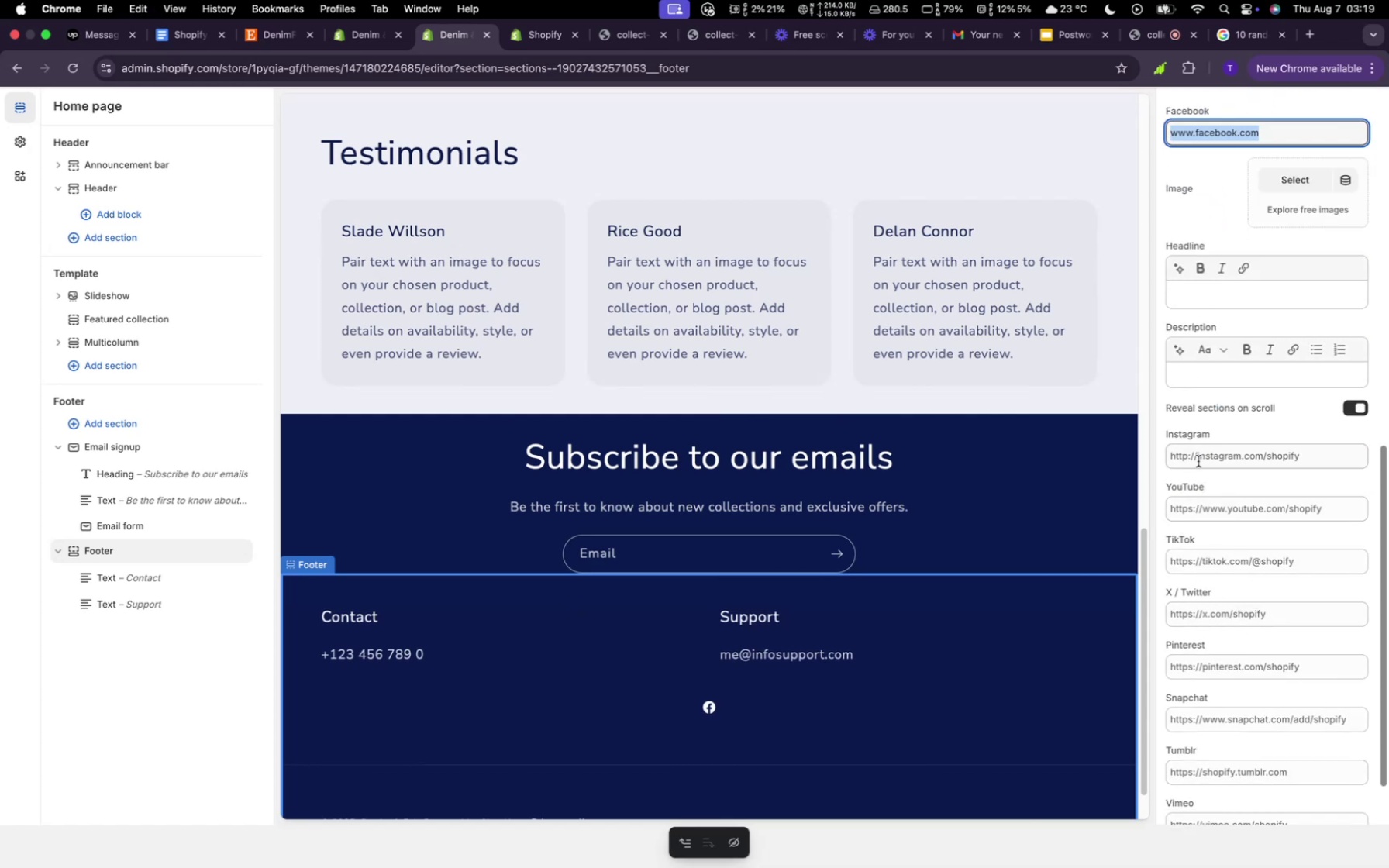 
left_click([1198, 460])
 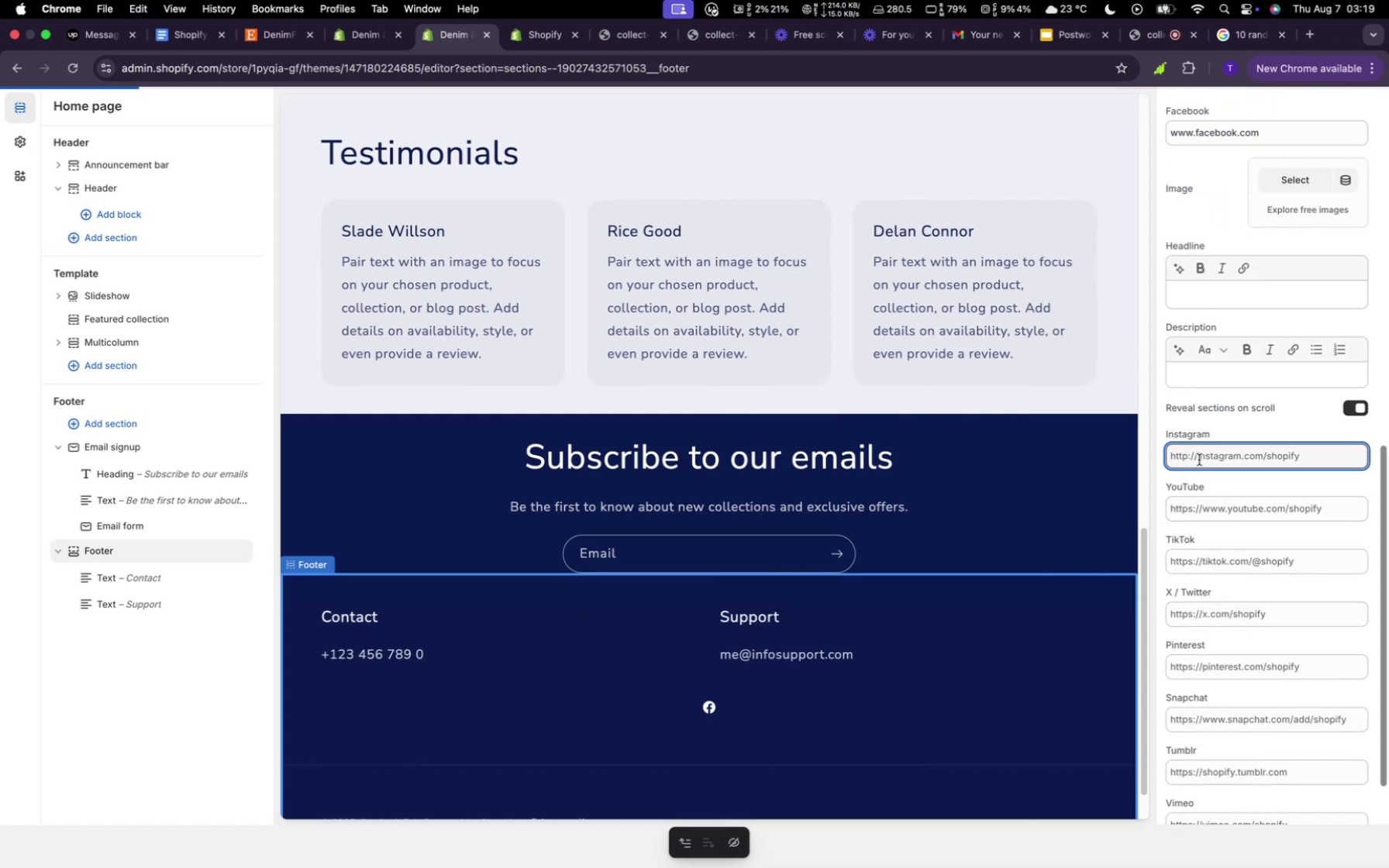 
key(Meta+V)
 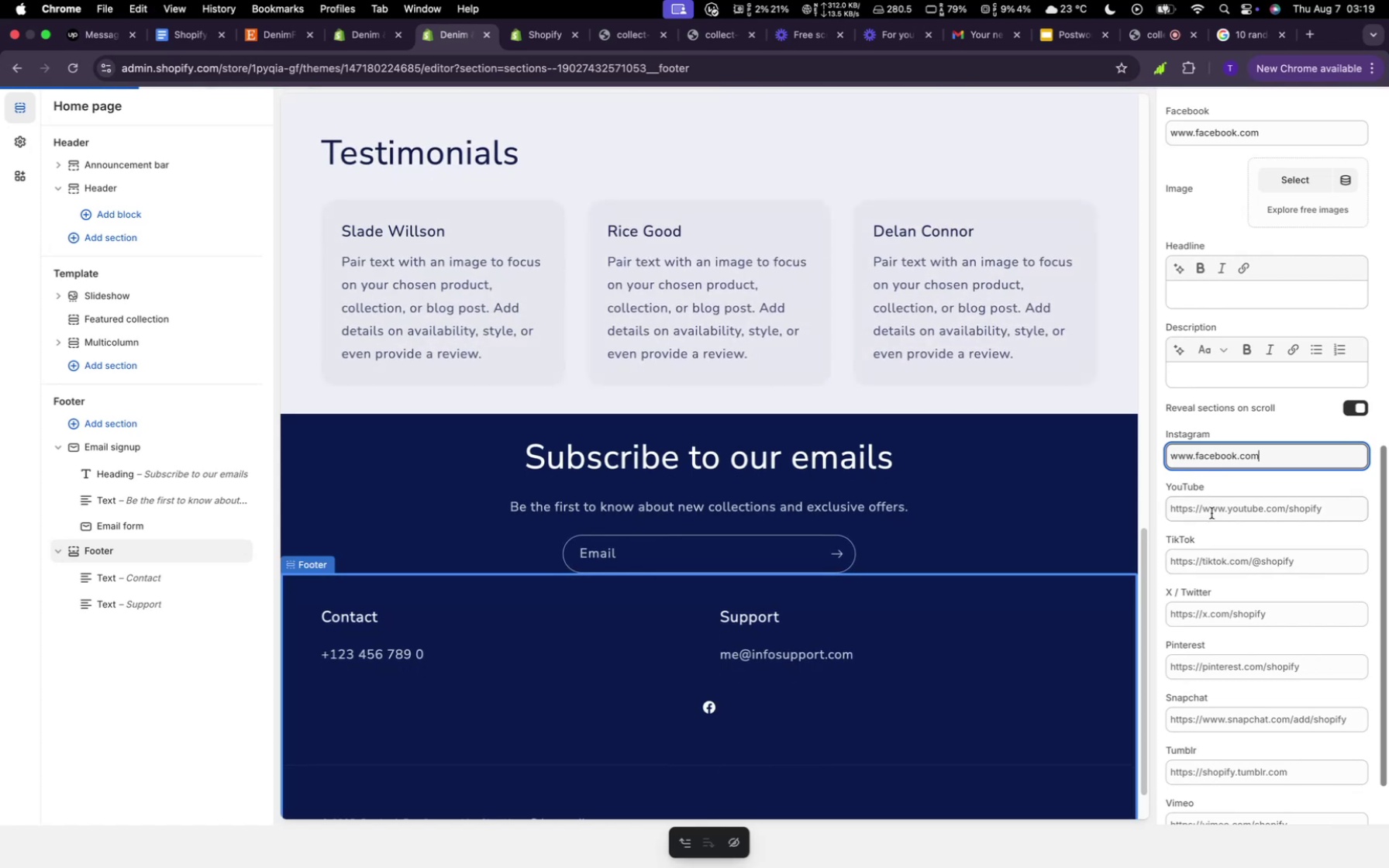 
left_click([1211, 513])
 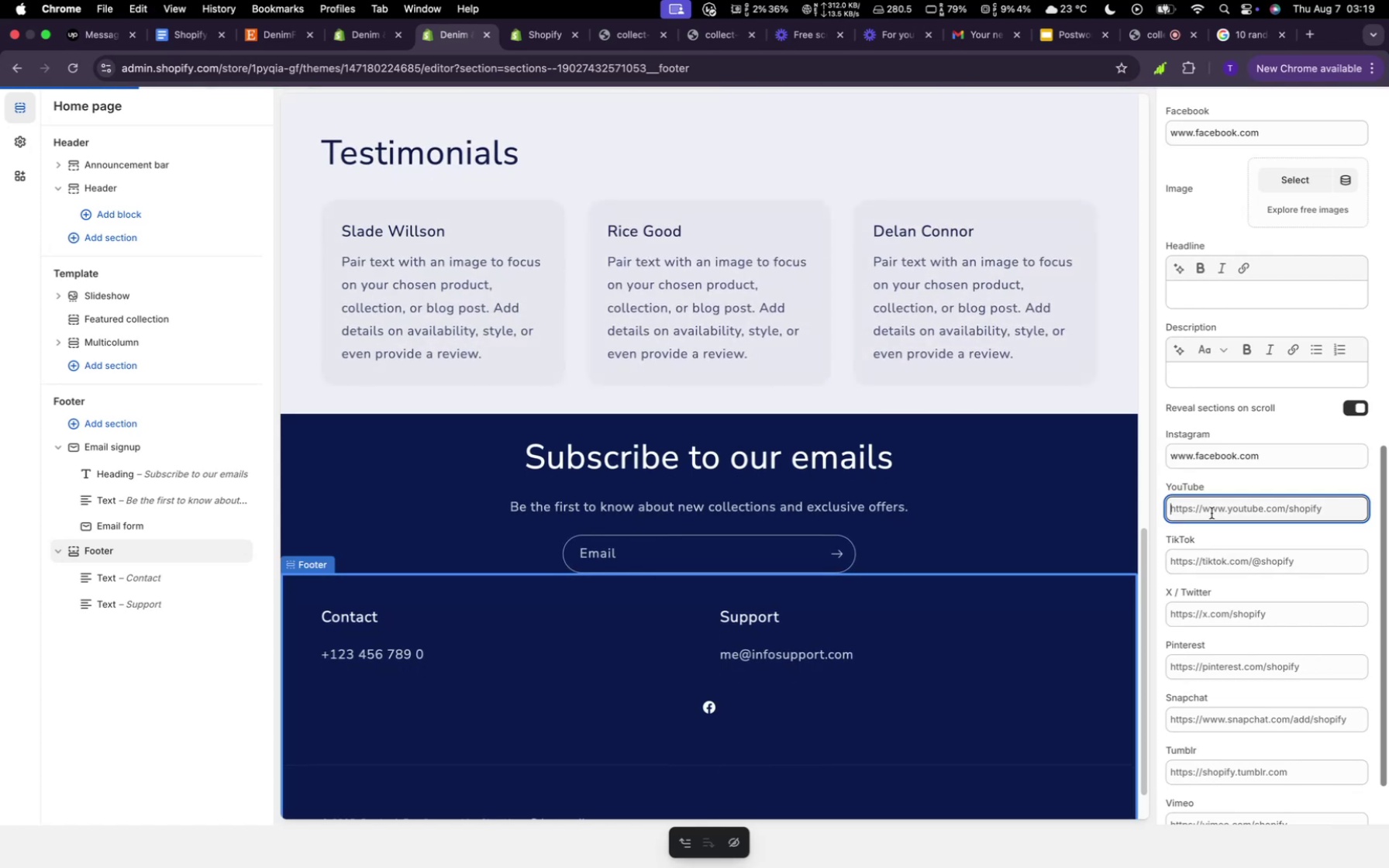 
key(Meta+V)
 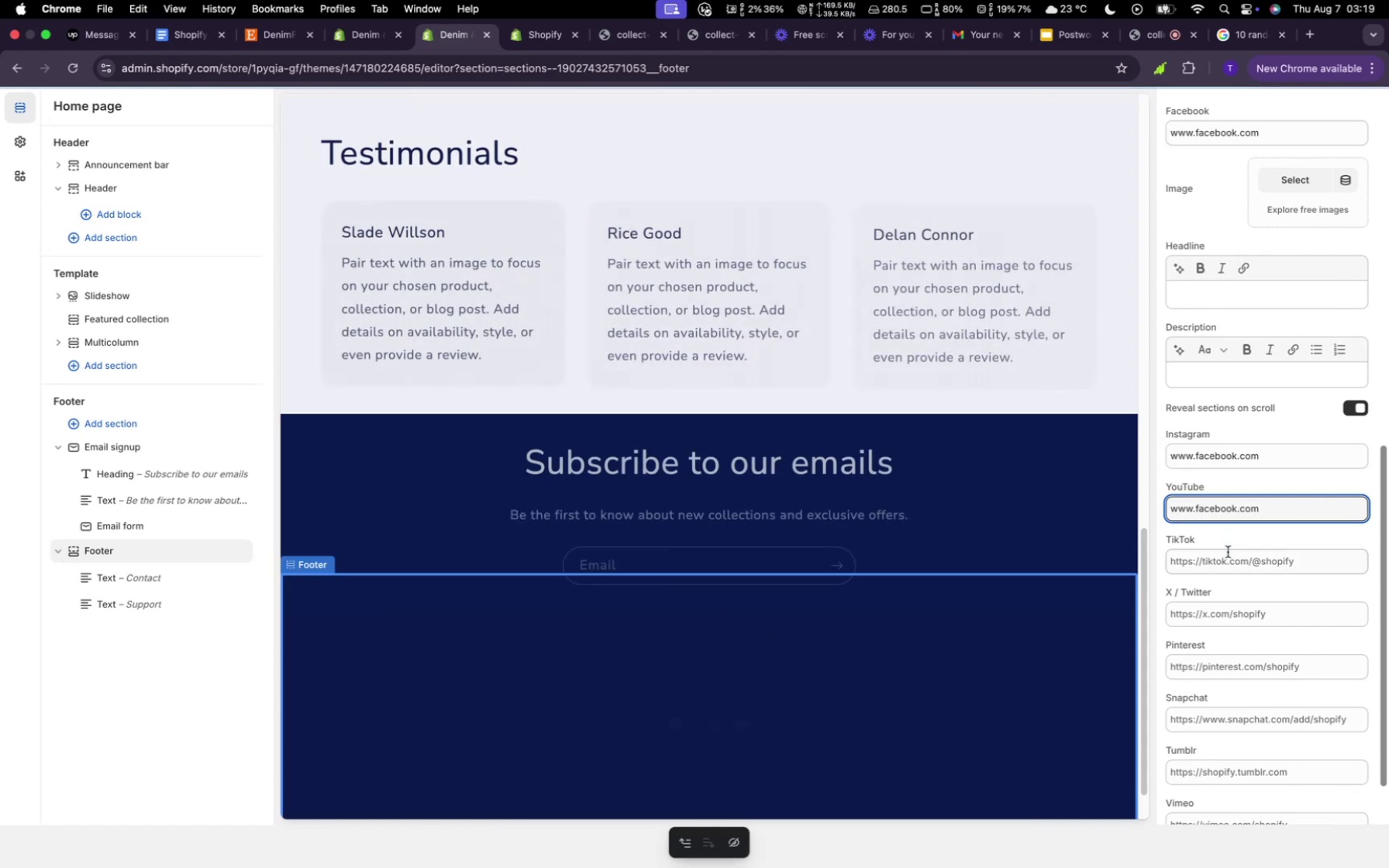 
key(Meta+V)
 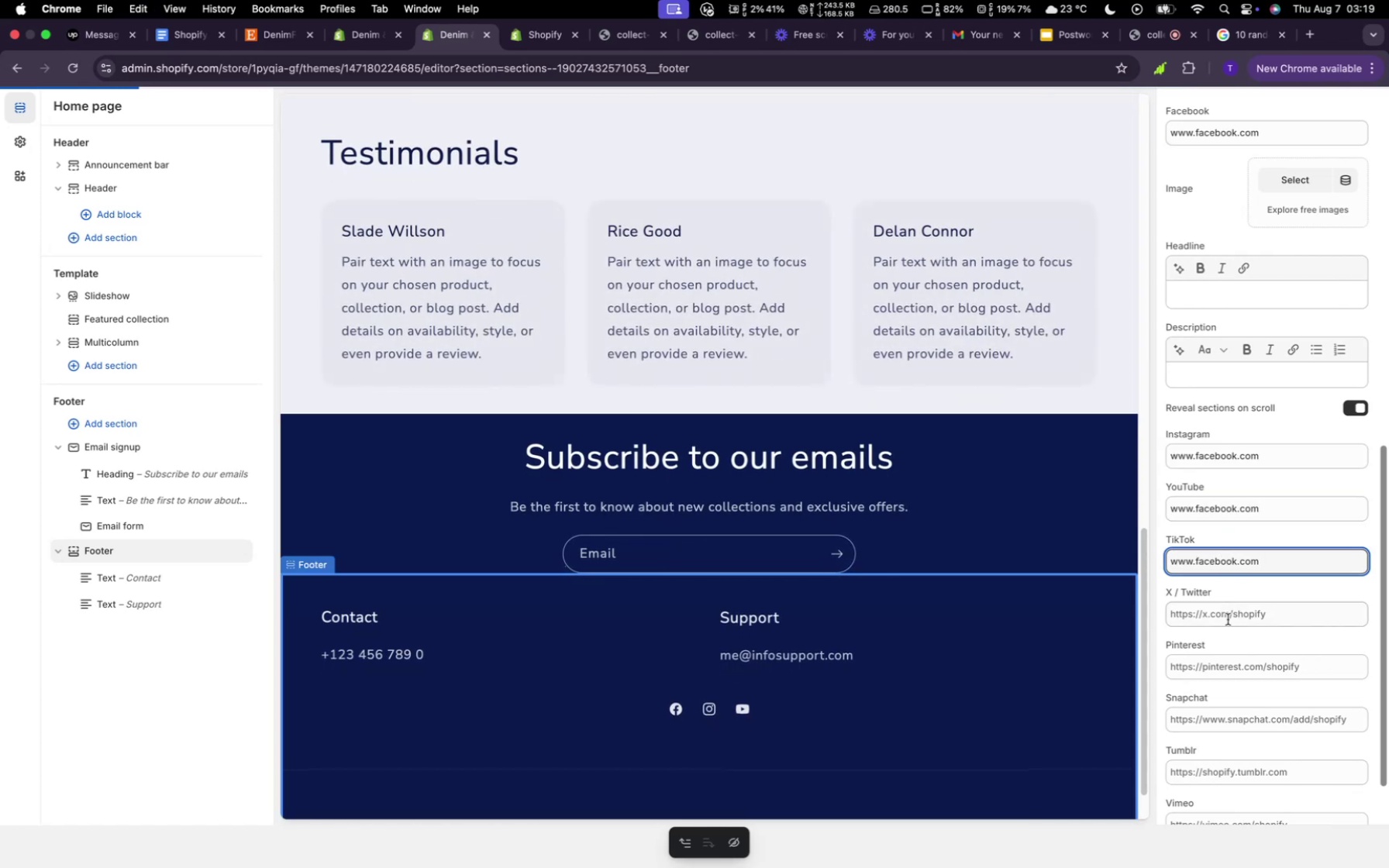 
left_click([1228, 619])
 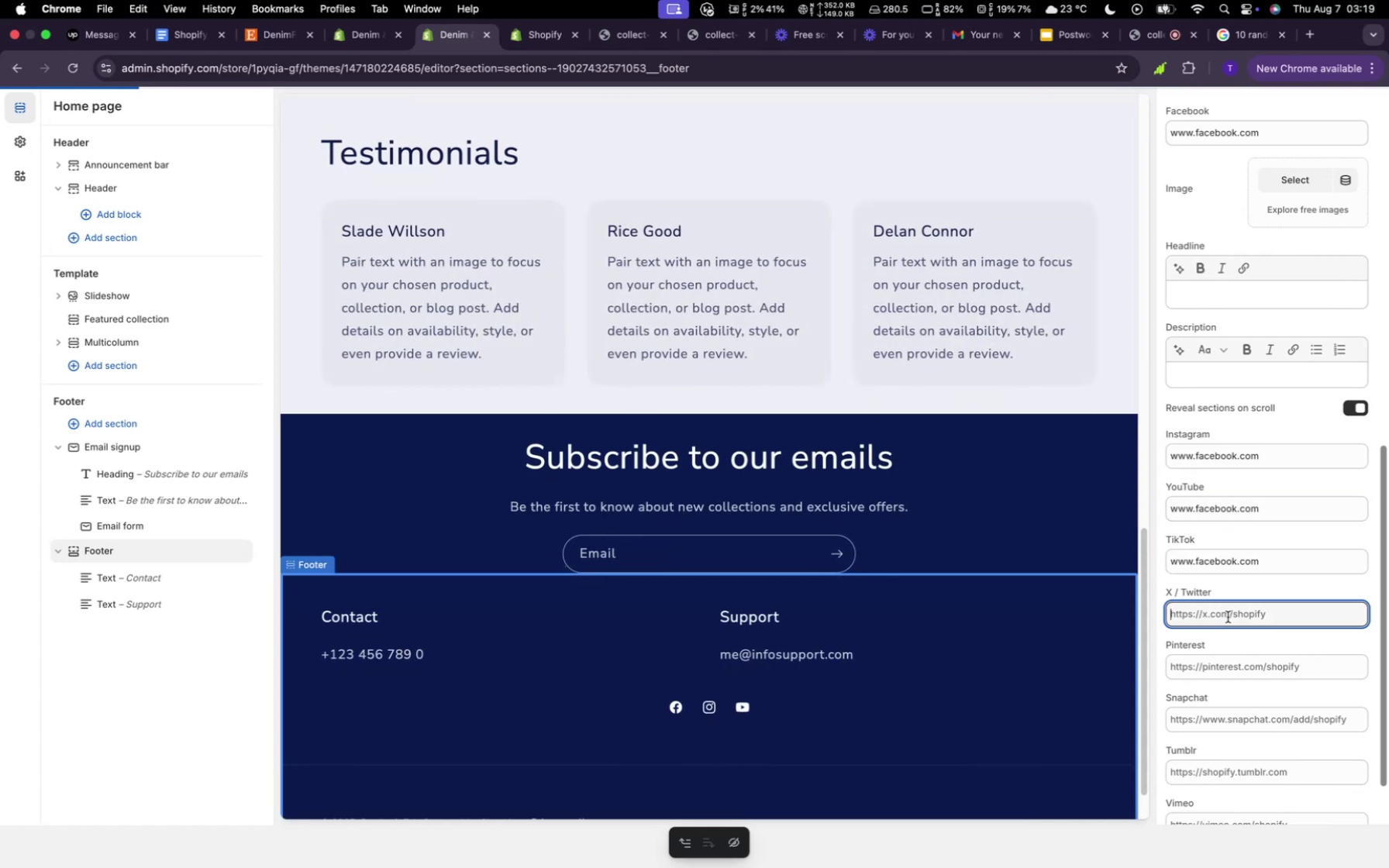 
key(Meta+V)
 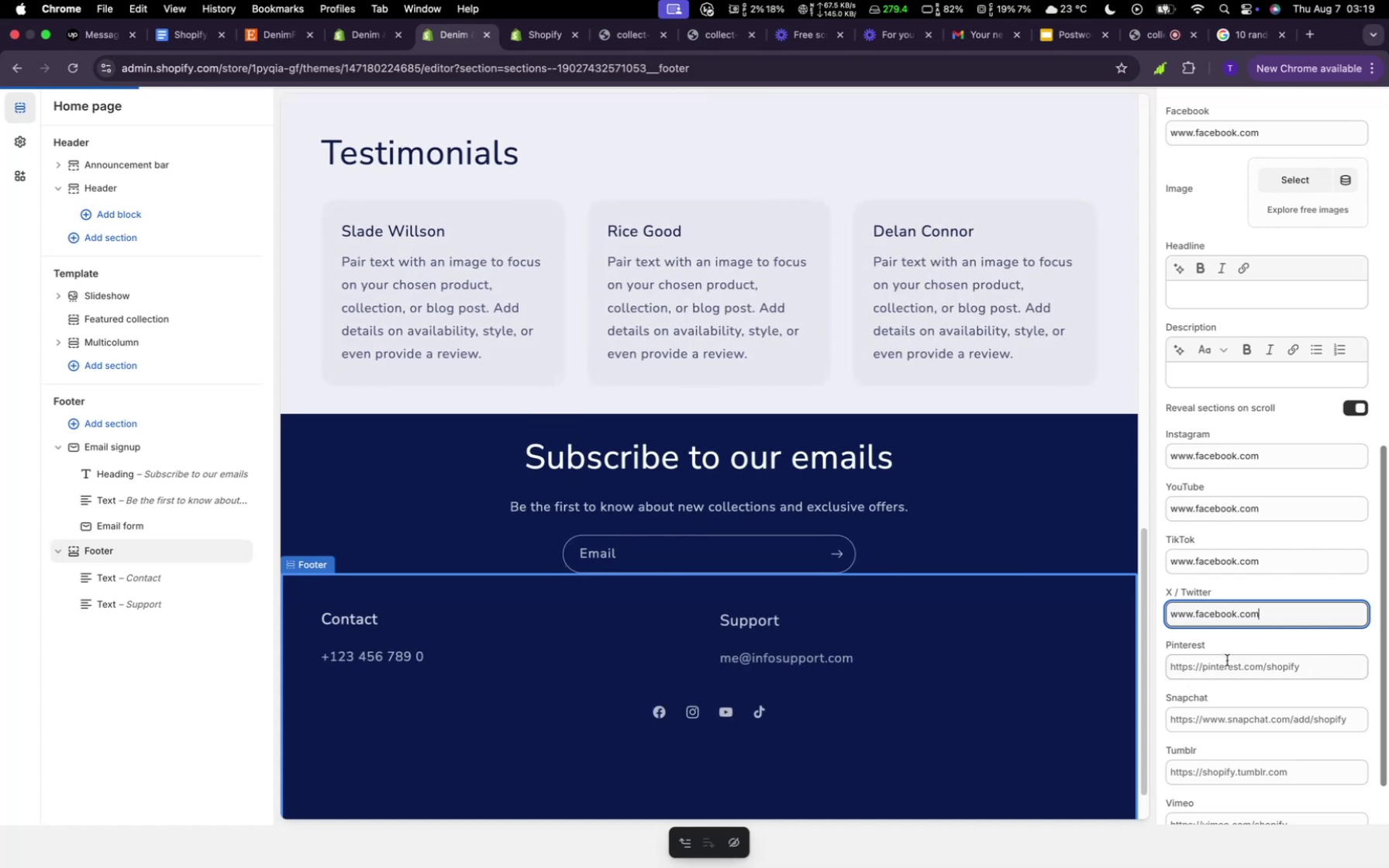 
key(Meta+V)
 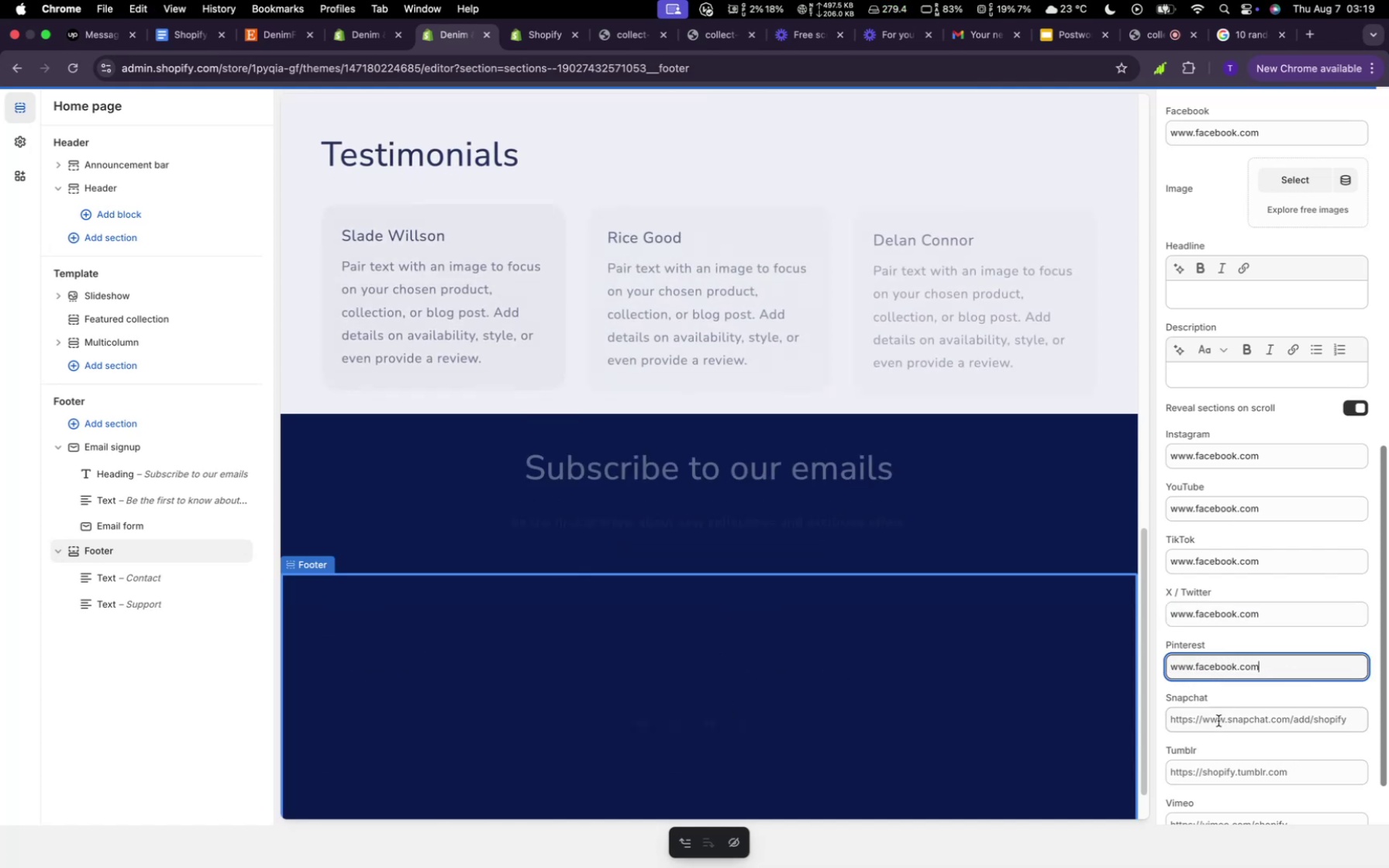 
left_click([1218, 721])
 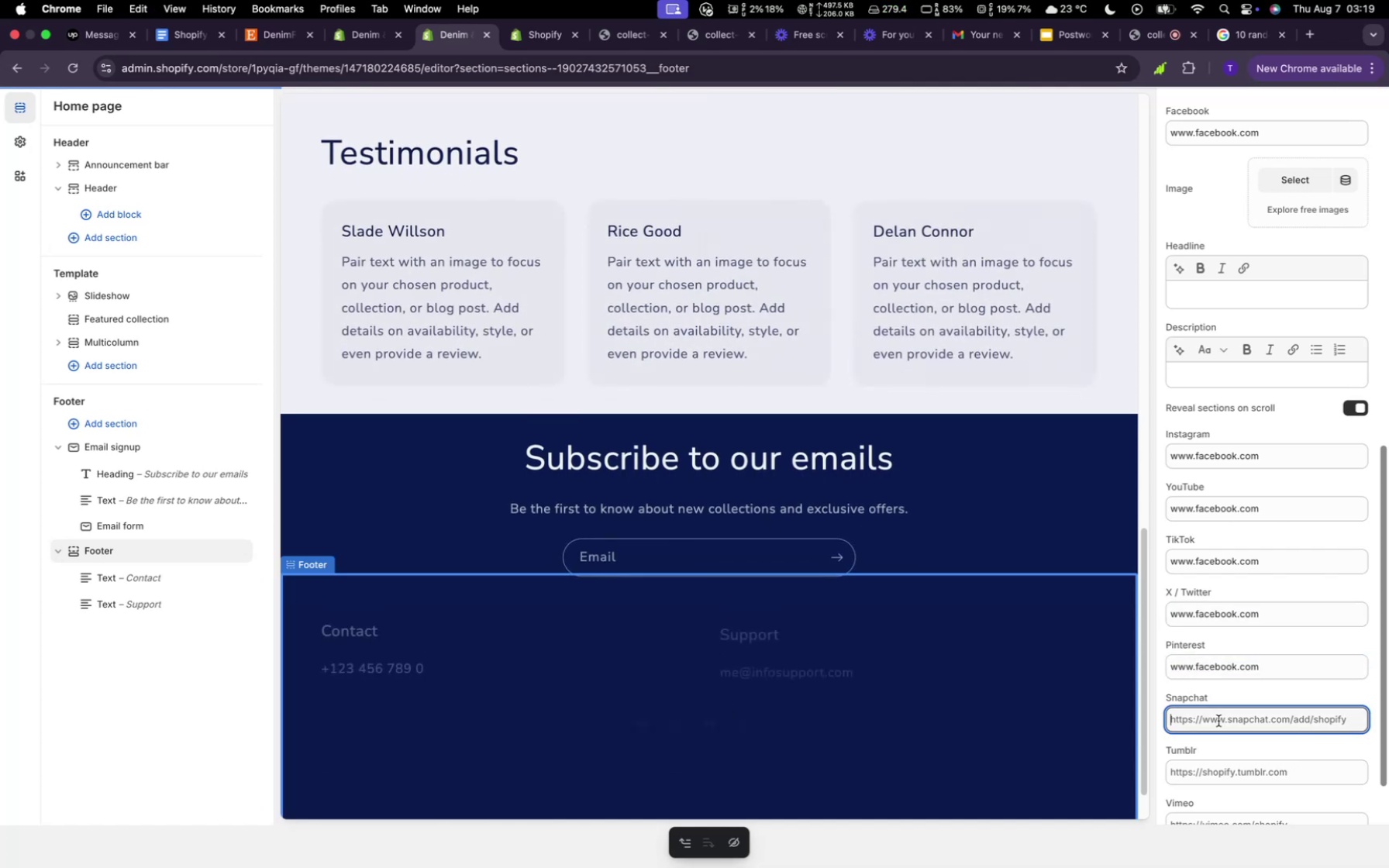 
key(Meta+V)
 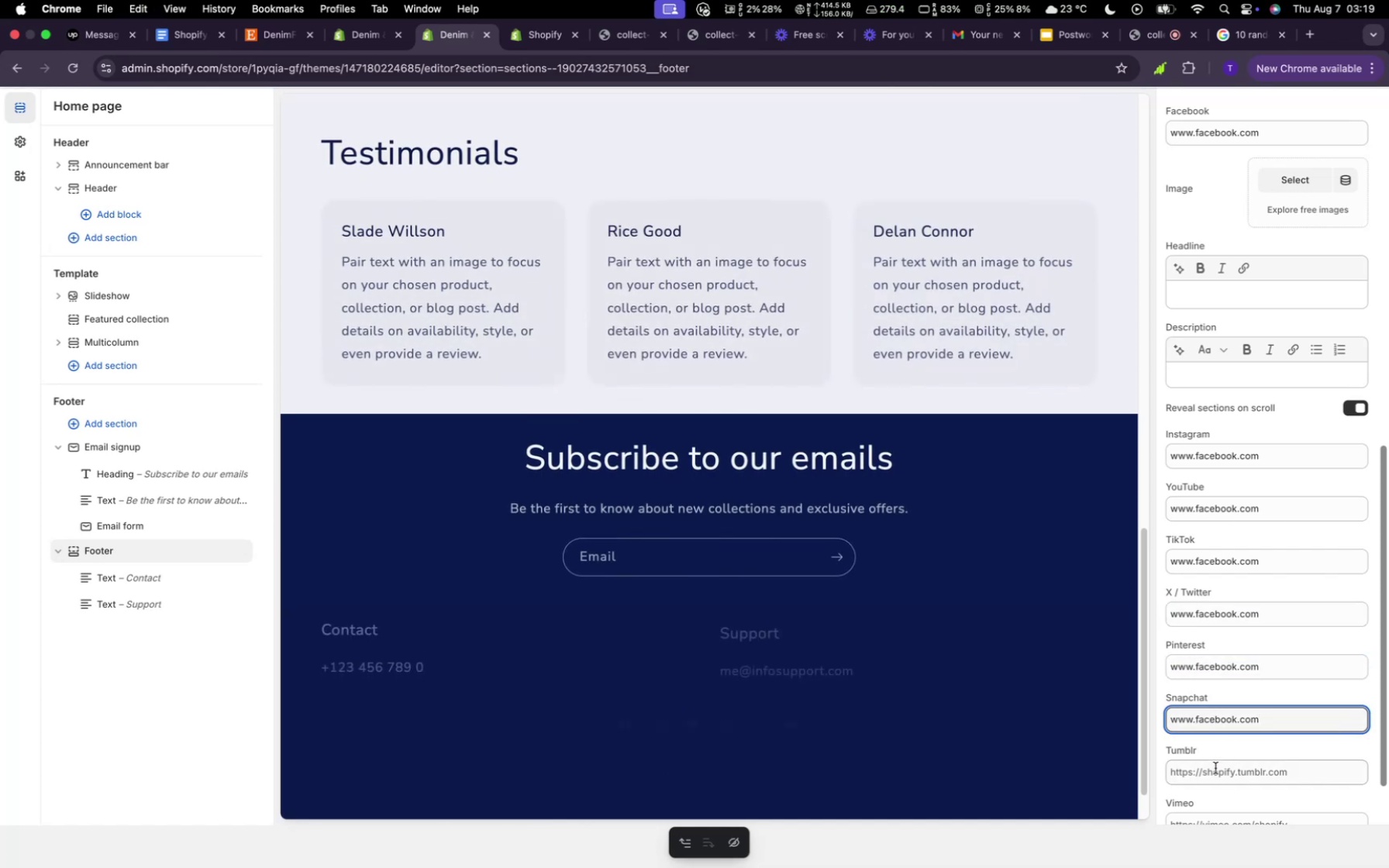 
left_click([1215, 768])
 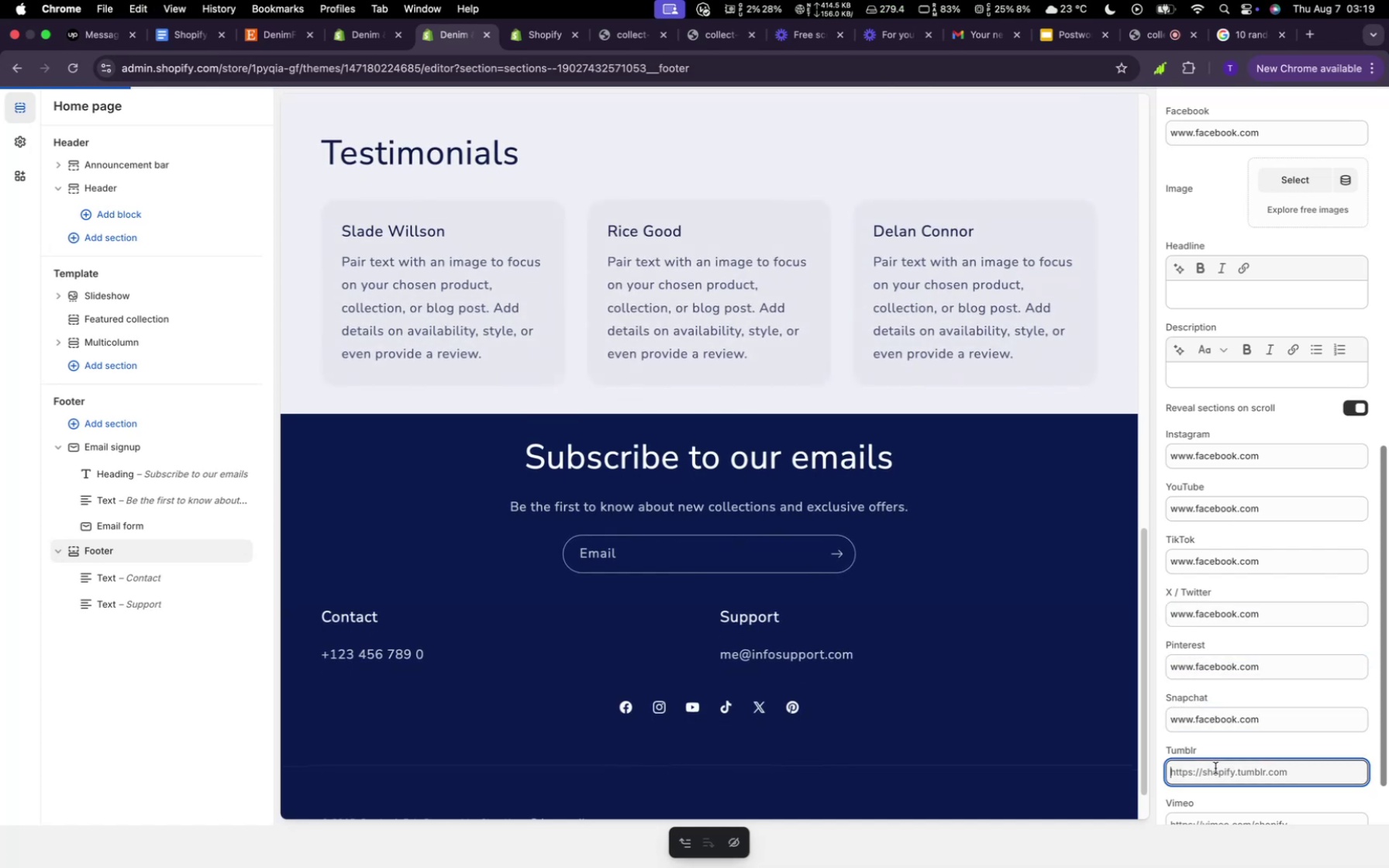 
key(Meta+V)
 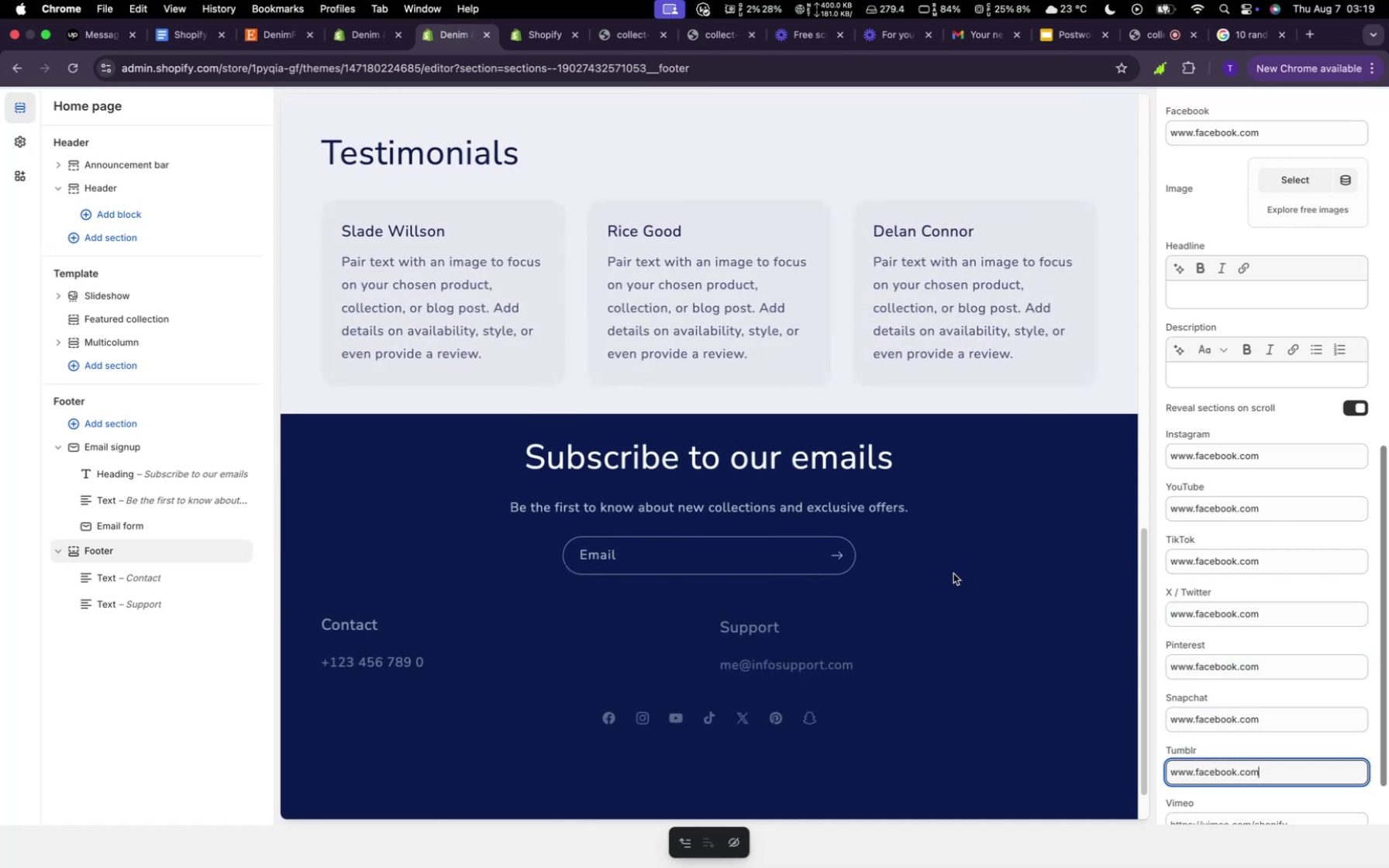 
scroll: coordinate [1262, 411], scroll_direction: down, amount: 36.0
 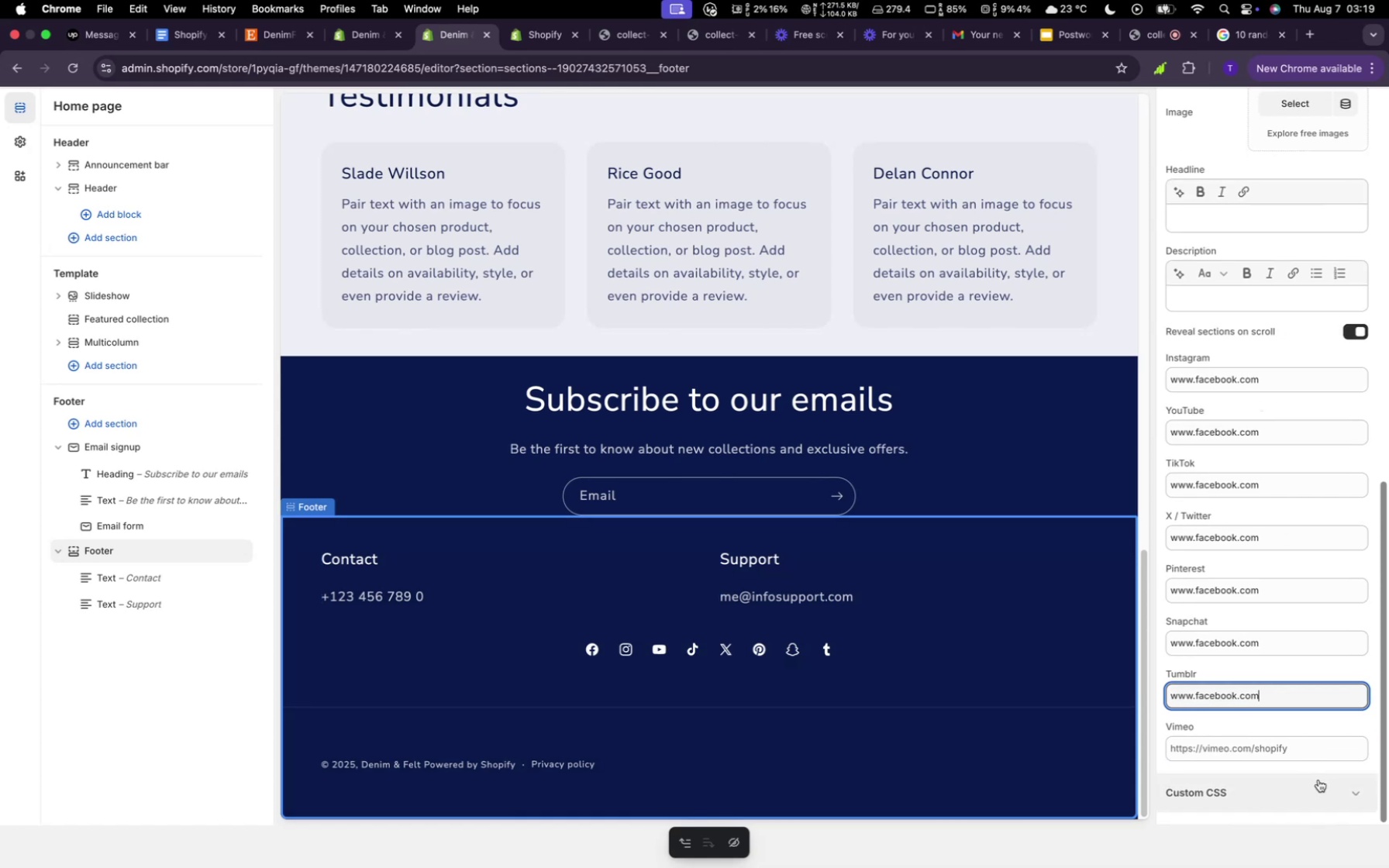 
left_click([1318, 780])
 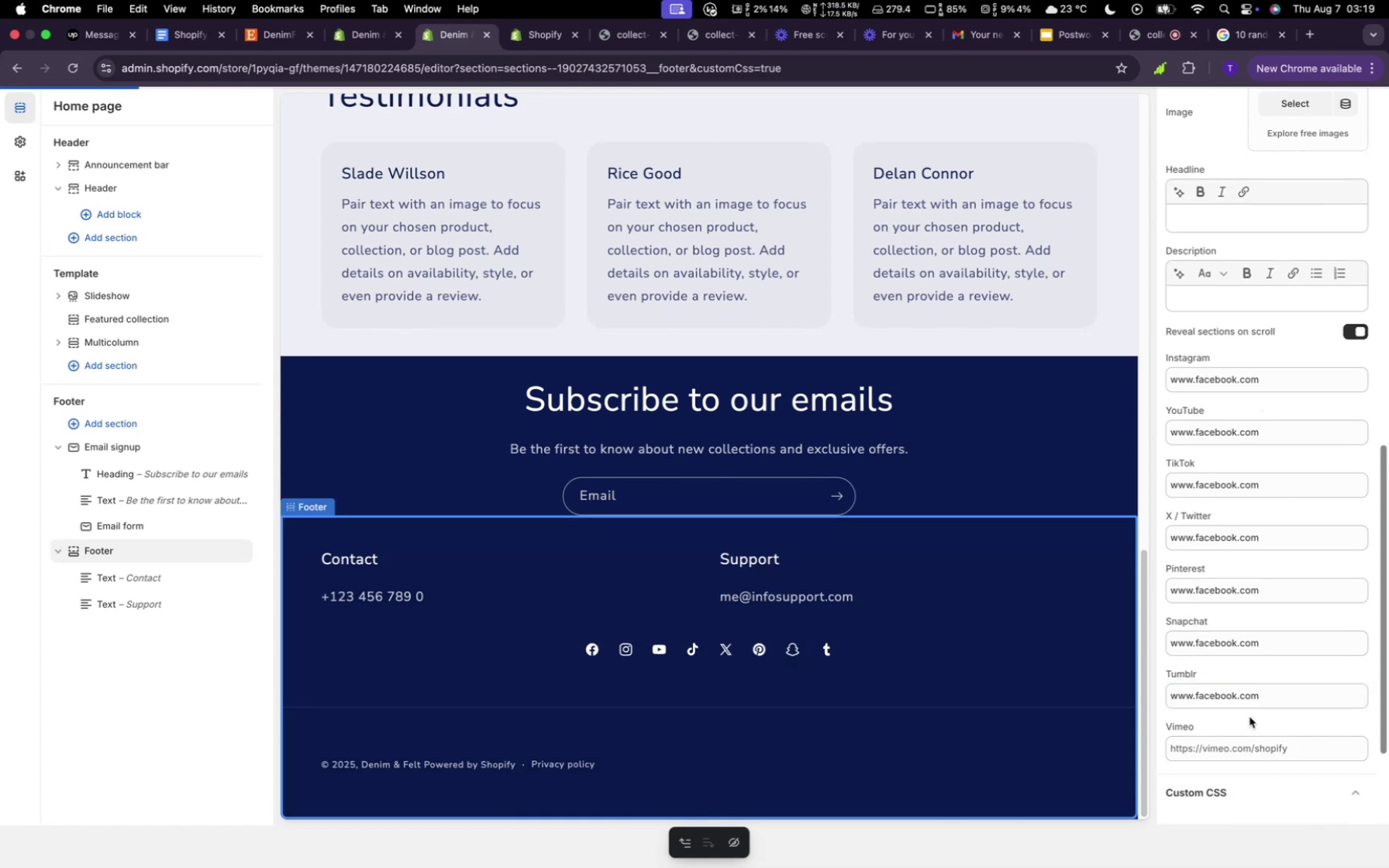 
scroll: coordinate [1247, 711], scroll_direction: down, amount: 7.0
 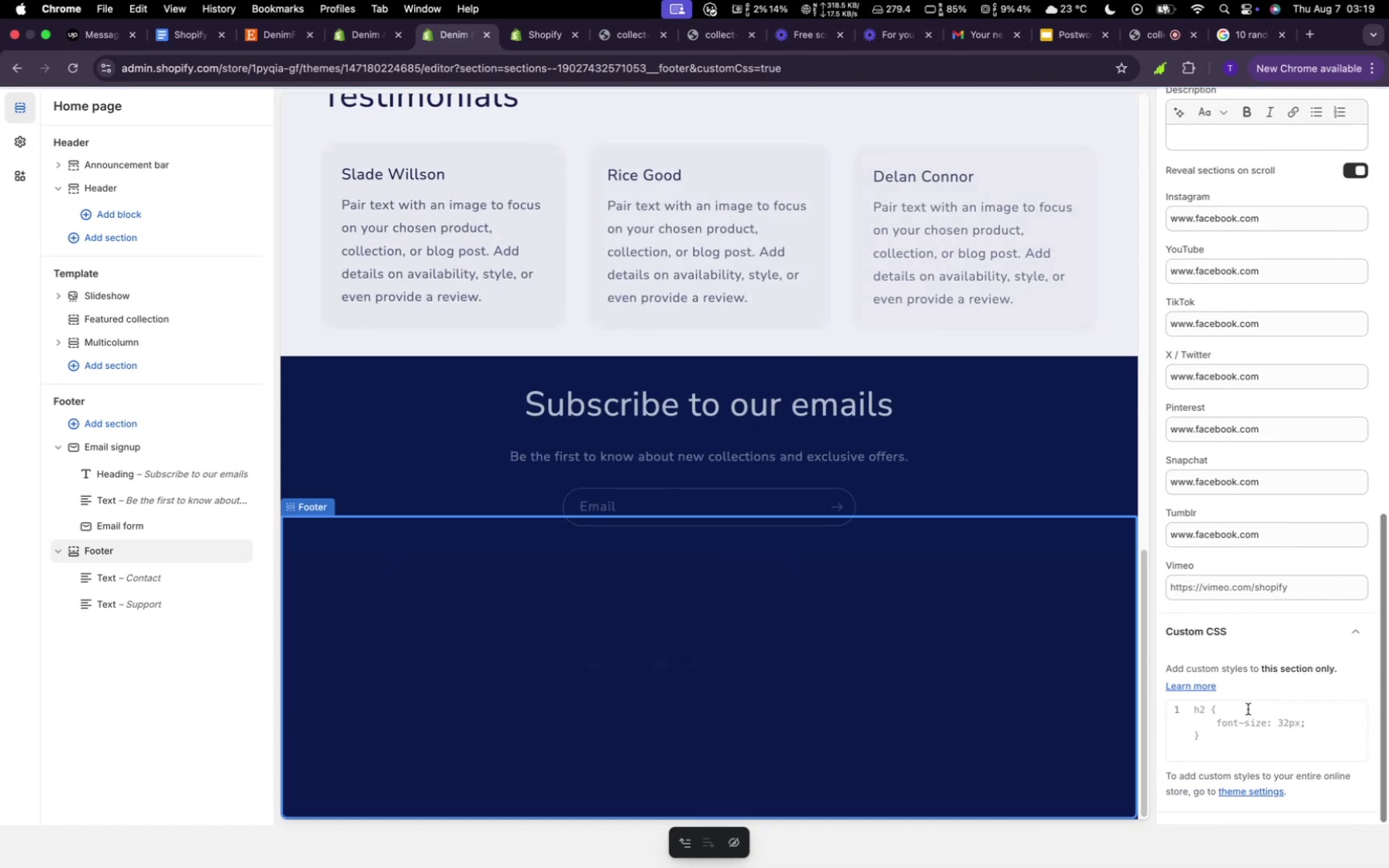 
scroll: coordinate [1302, 243], scroll_direction: up, amount: 114.0
 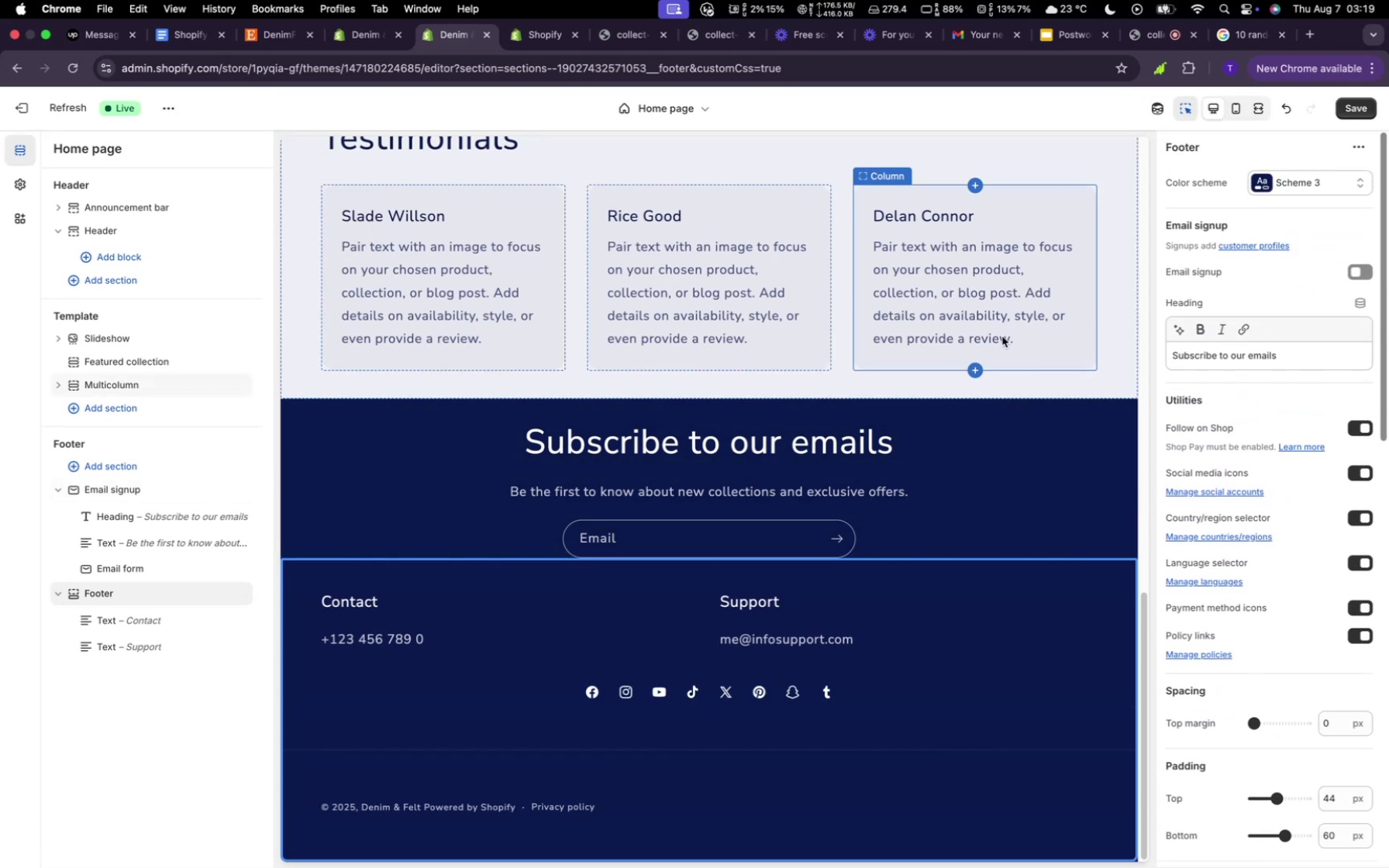 
left_click([1001, 334])
 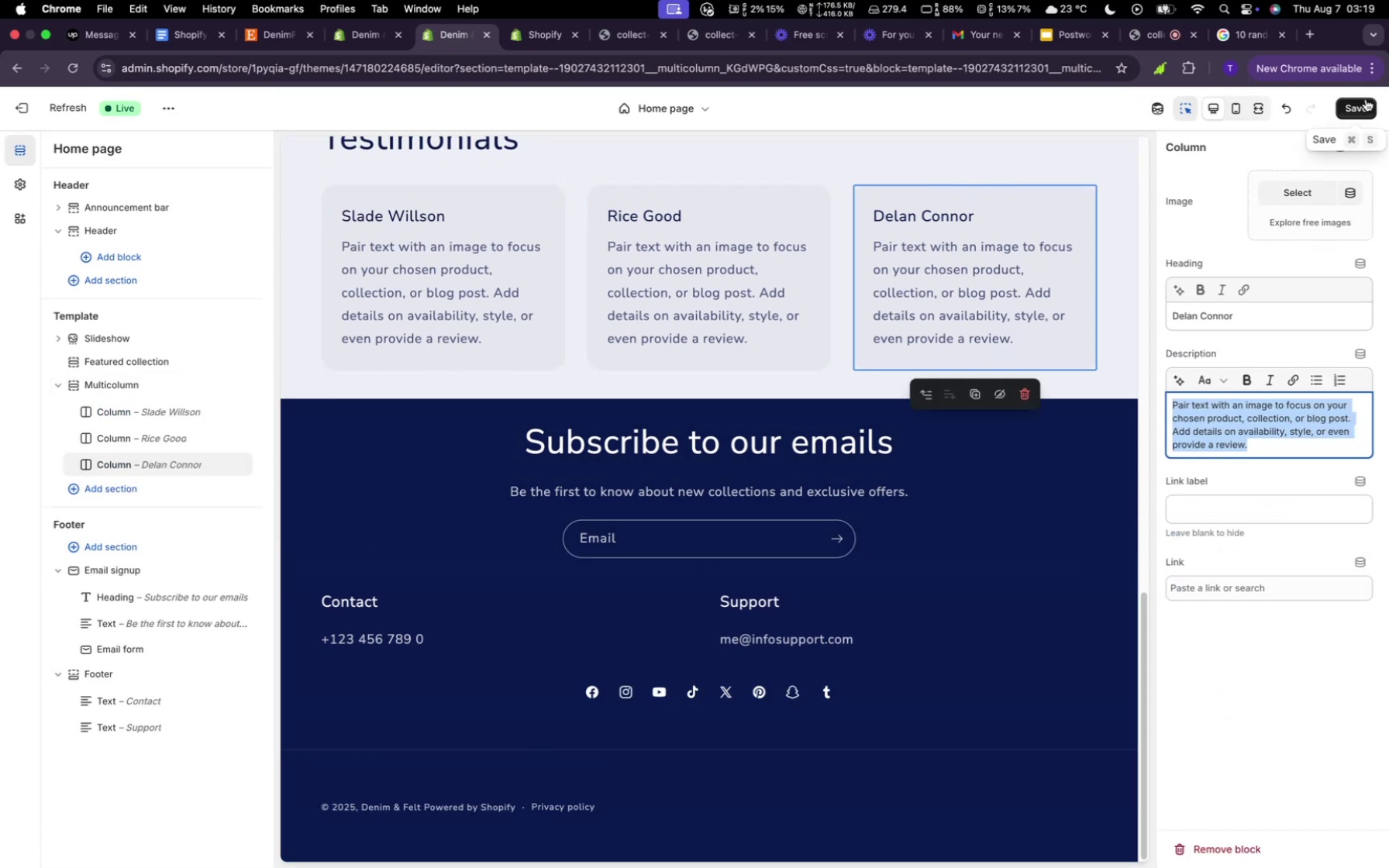 
left_click([1366, 99])
 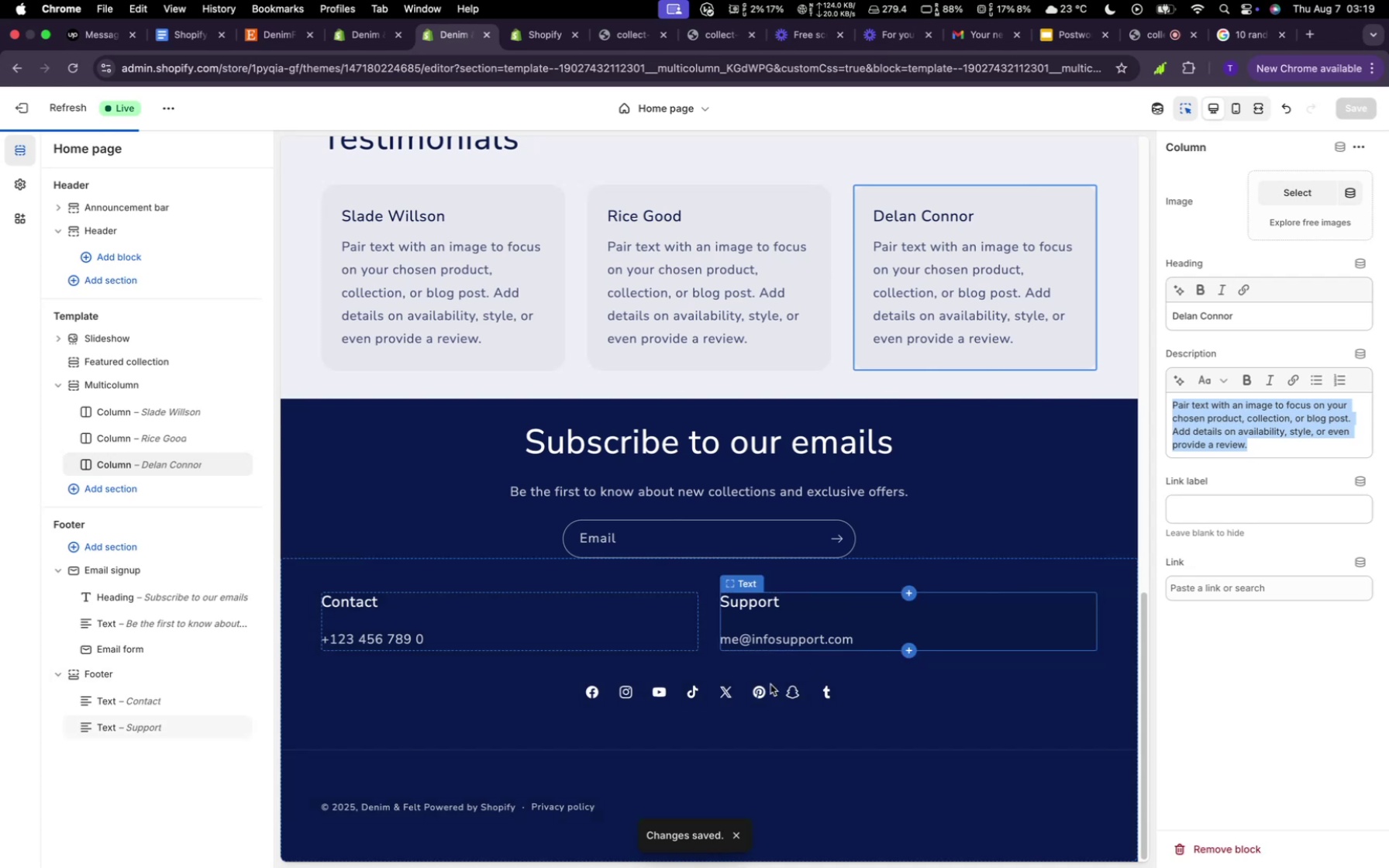 
scroll: coordinate [747, 634], scroll_direction: down, amount: 8.0
 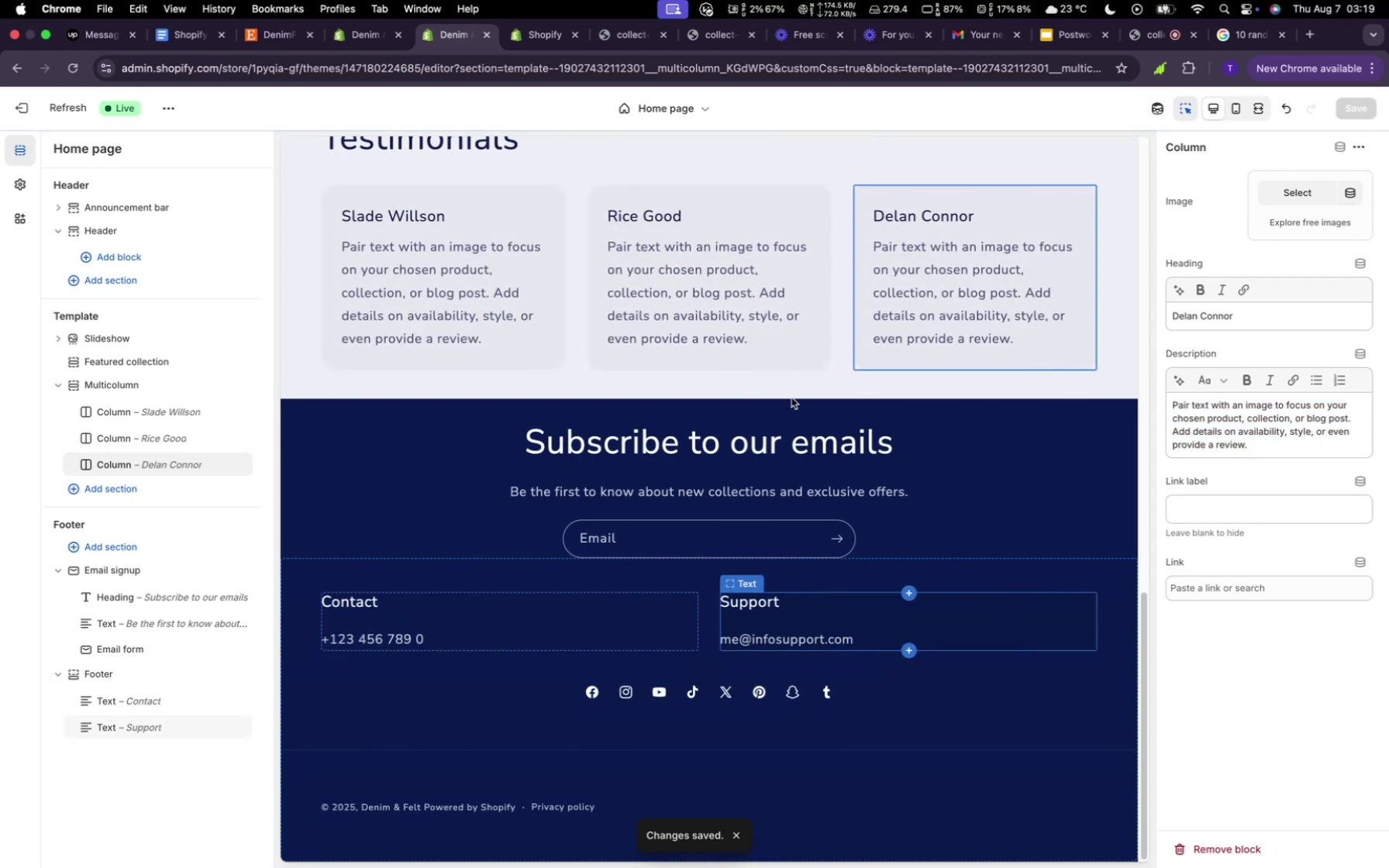 
left_click([791, 398])
 